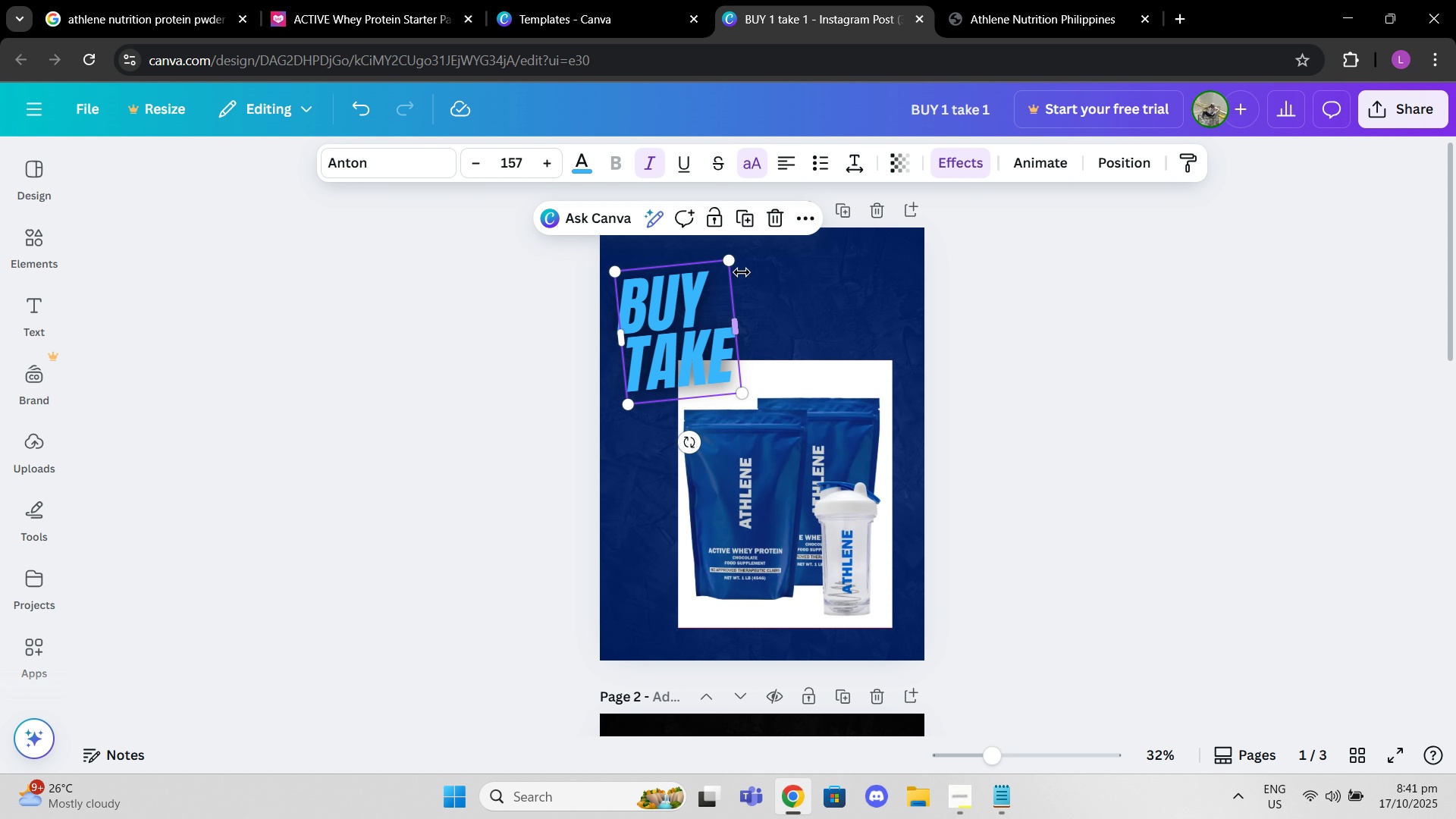 
left_click([742, 272])
 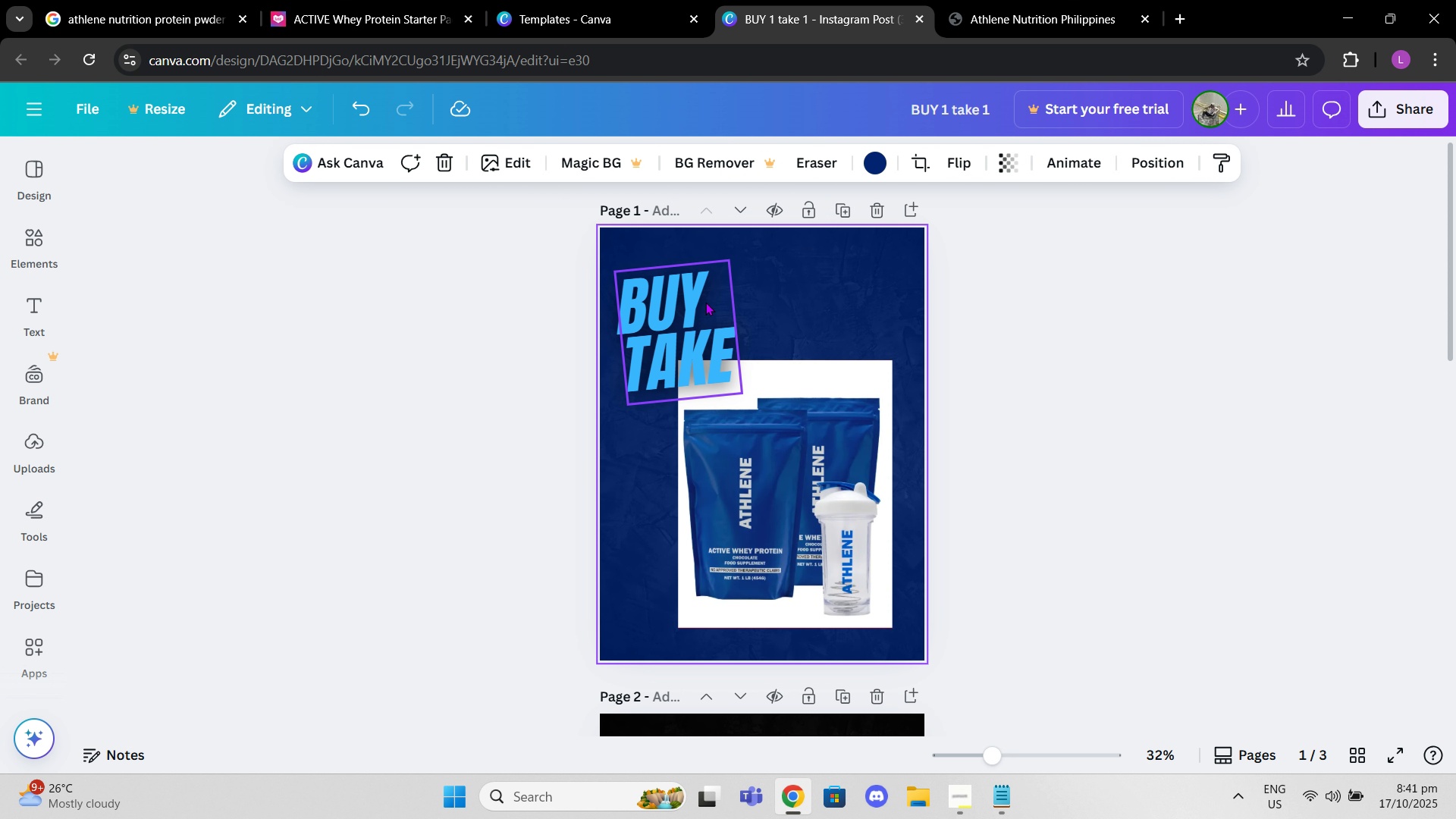 
double_click([697, 306])
 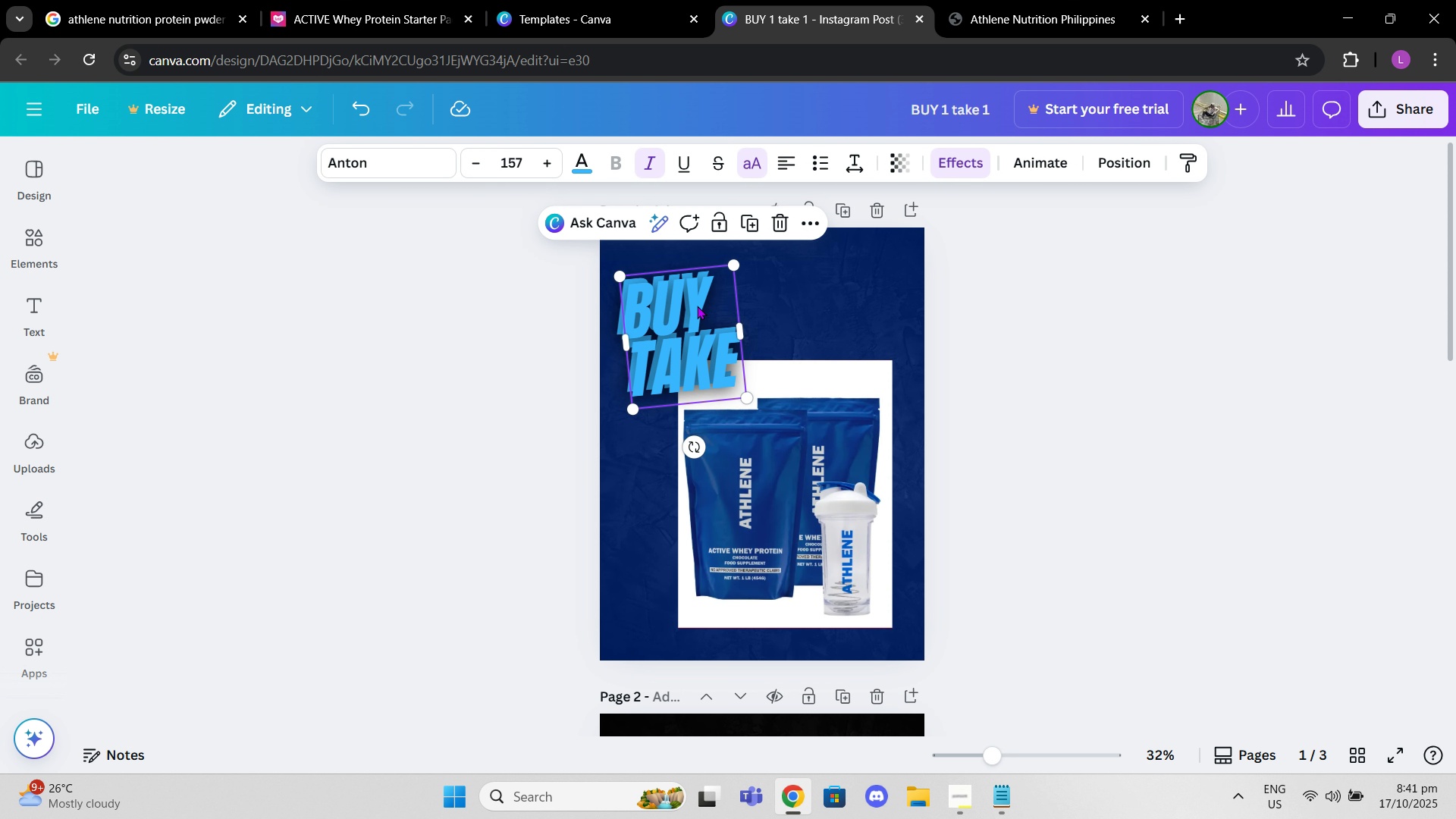 
key(Control+ControlLeft)
 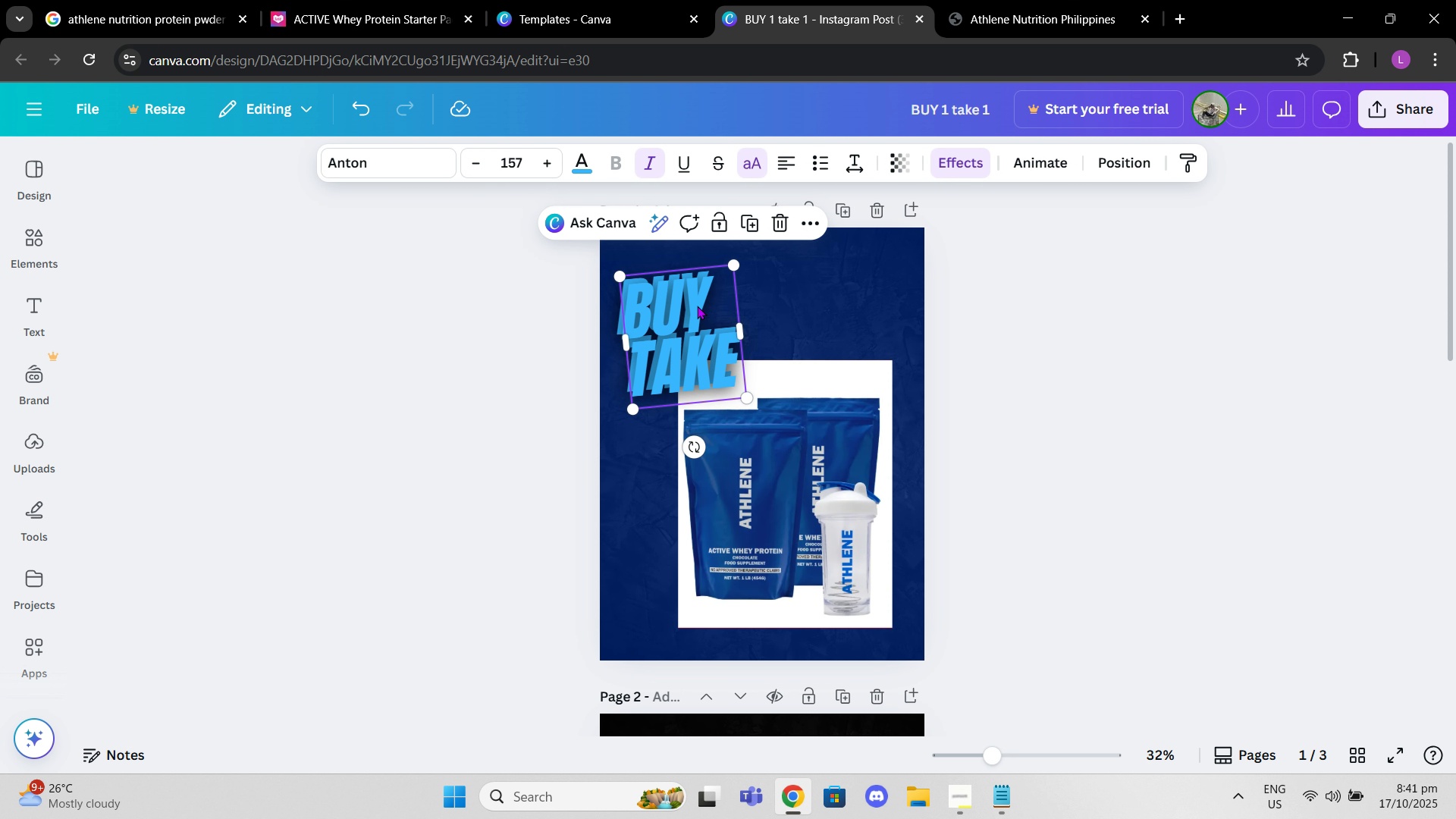 
key(Control+C)
 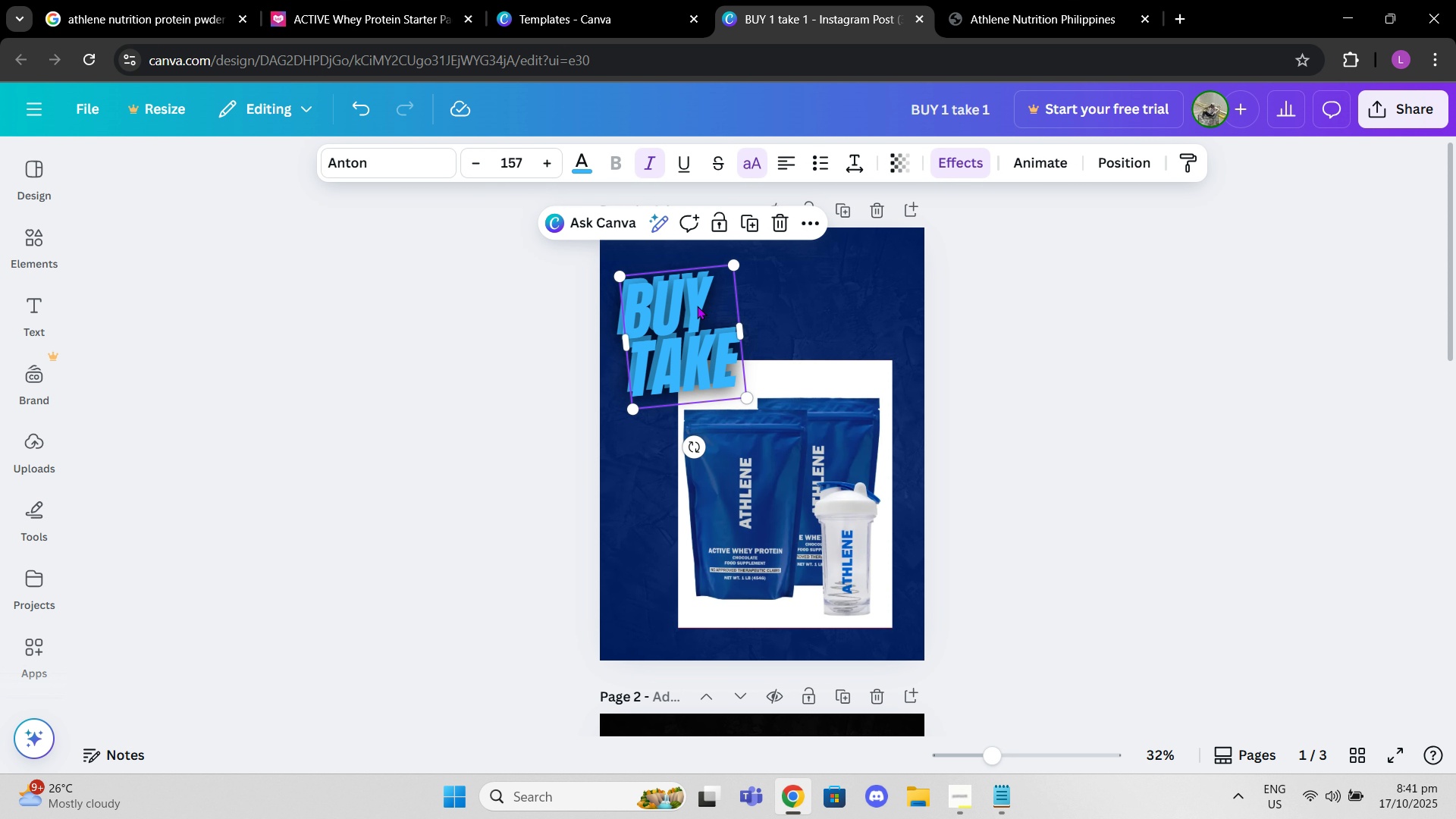 
key(Control+ControlLeft)
 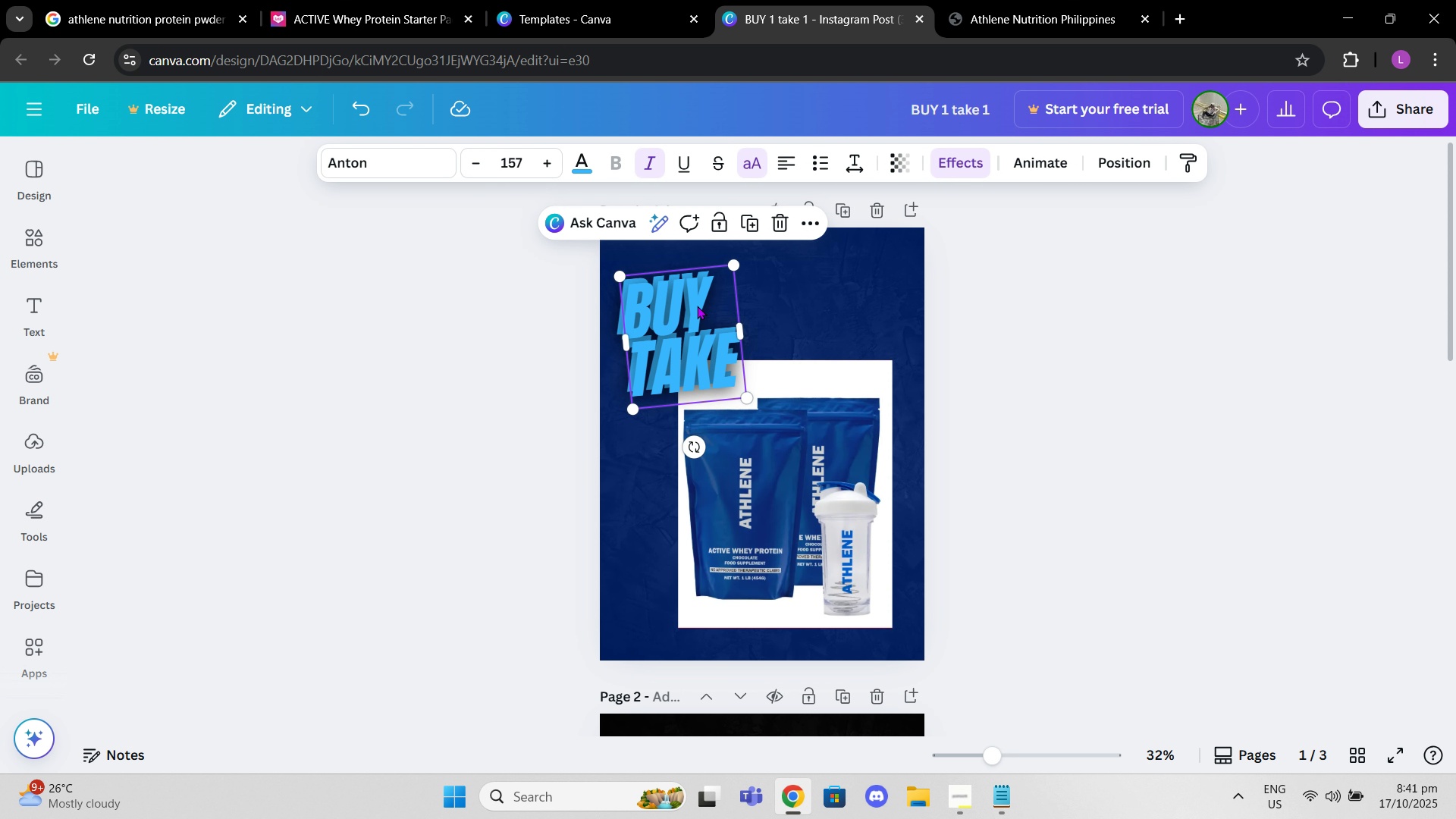 
key(Control+V)
 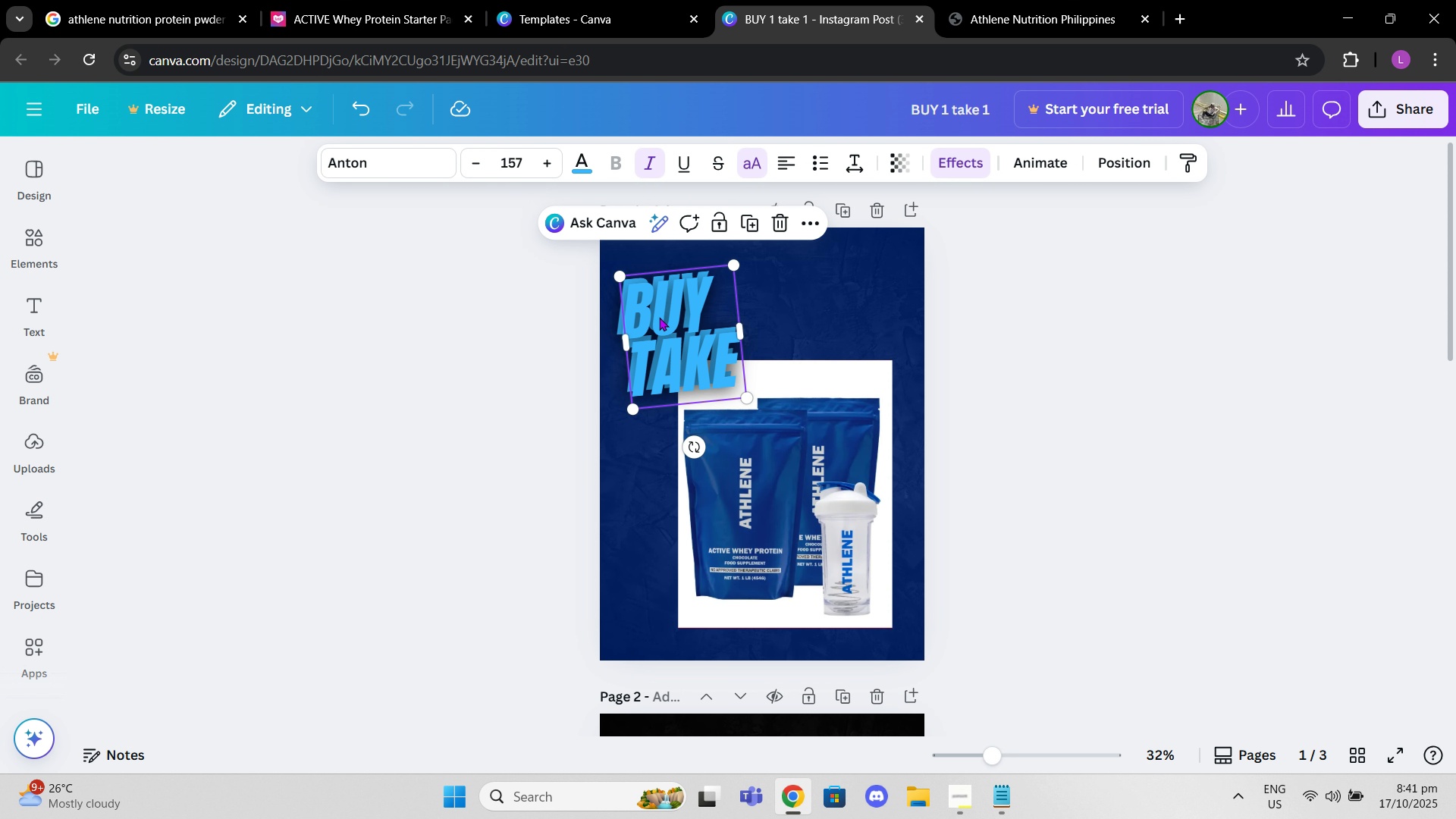 
left_click_drag(start_coordinate=[661, 318], to_coordinate=[764, 303])
 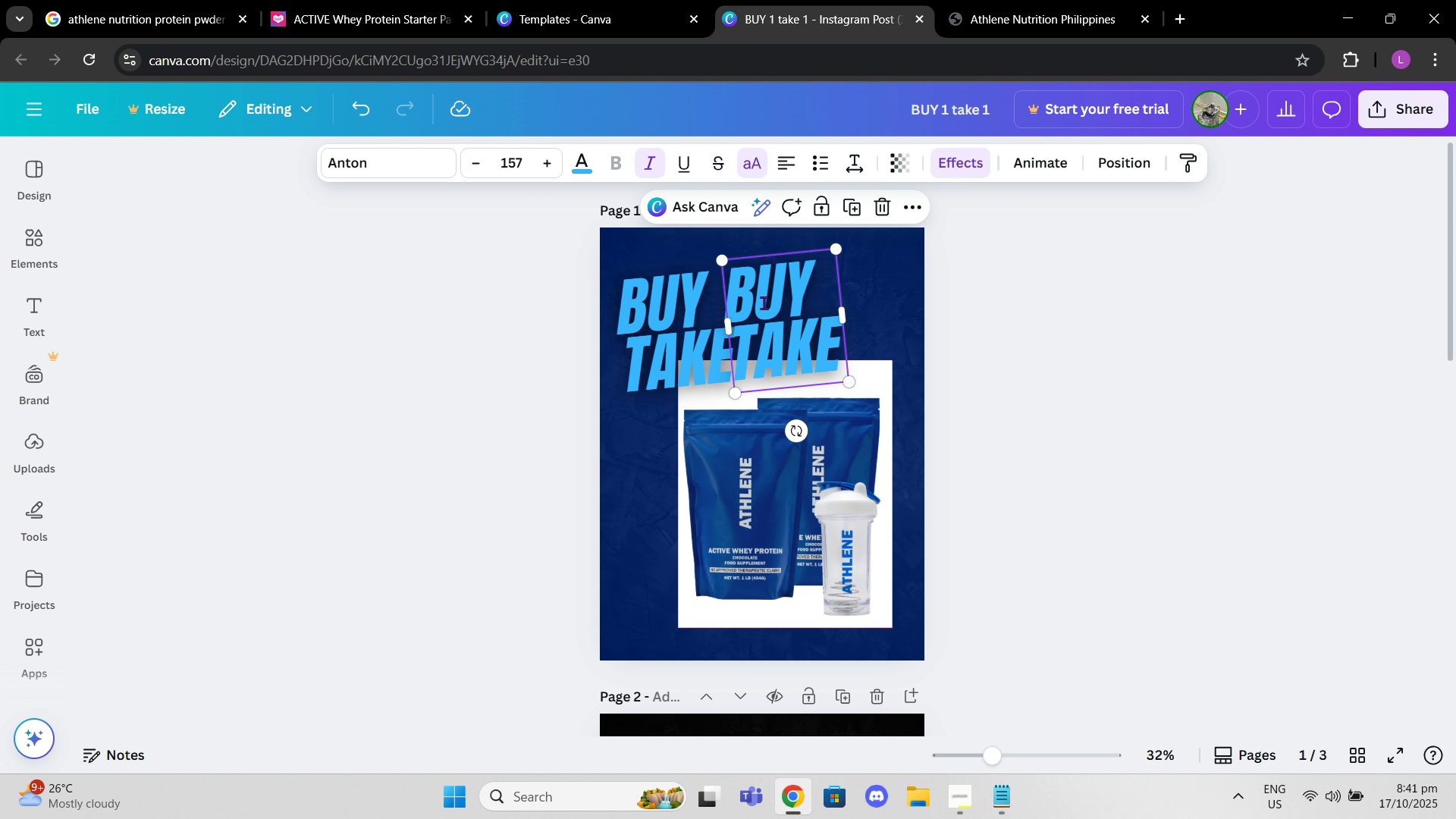 
left_click([764, 303])
 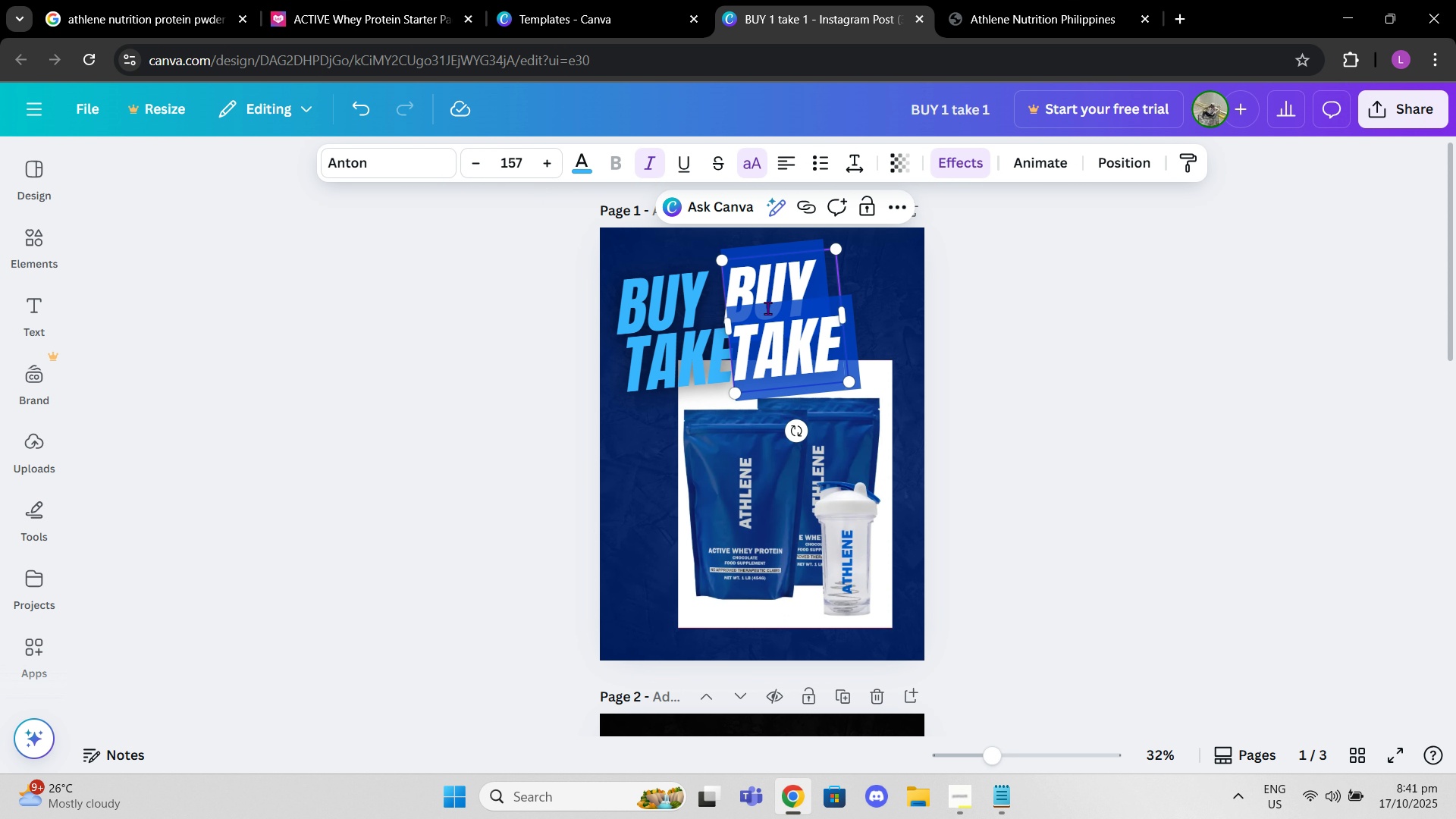 
key(1)
 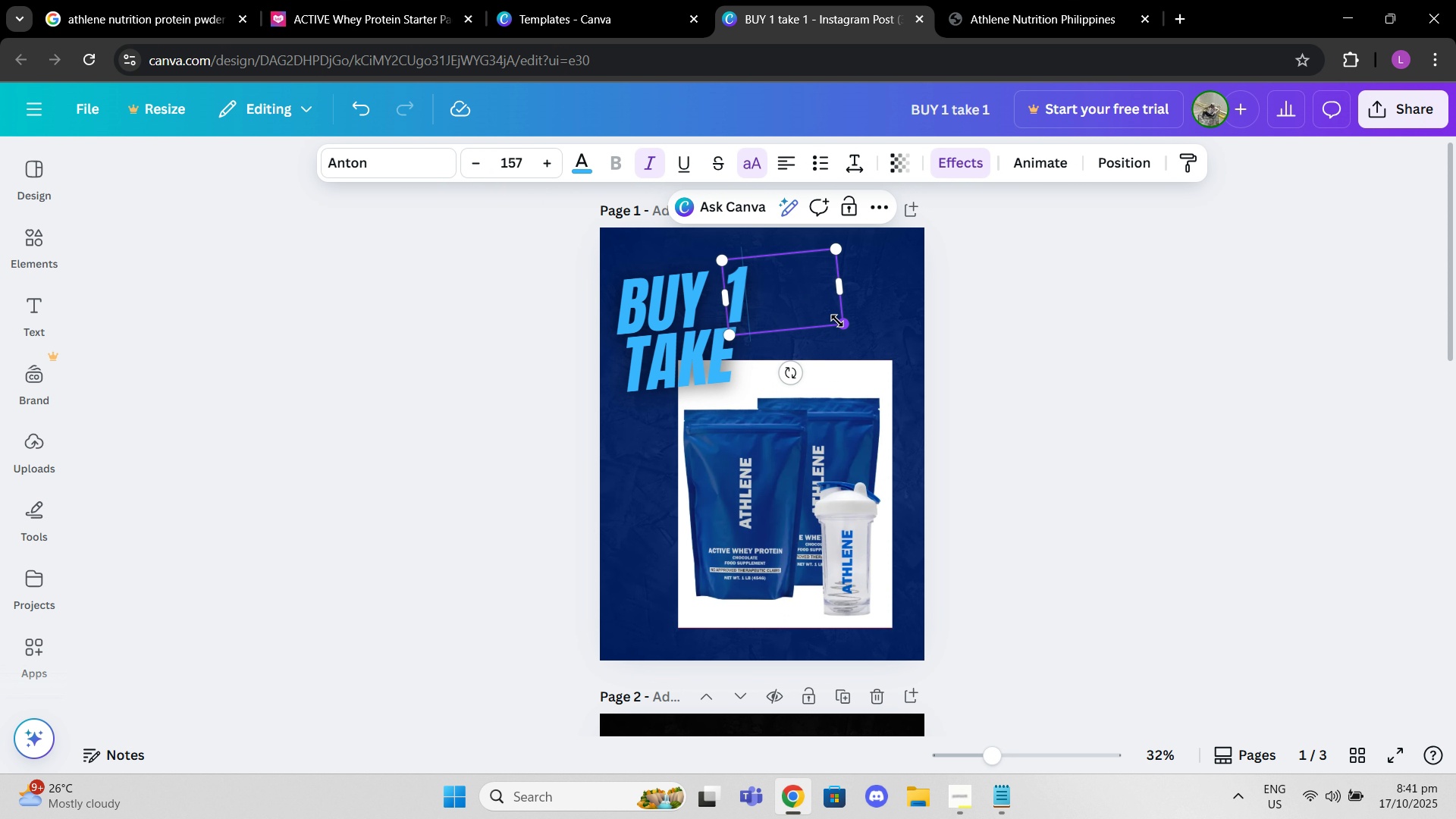 
left_click_drag(start_coordinate=[843, 284], to_coordinate=[764, 288])
 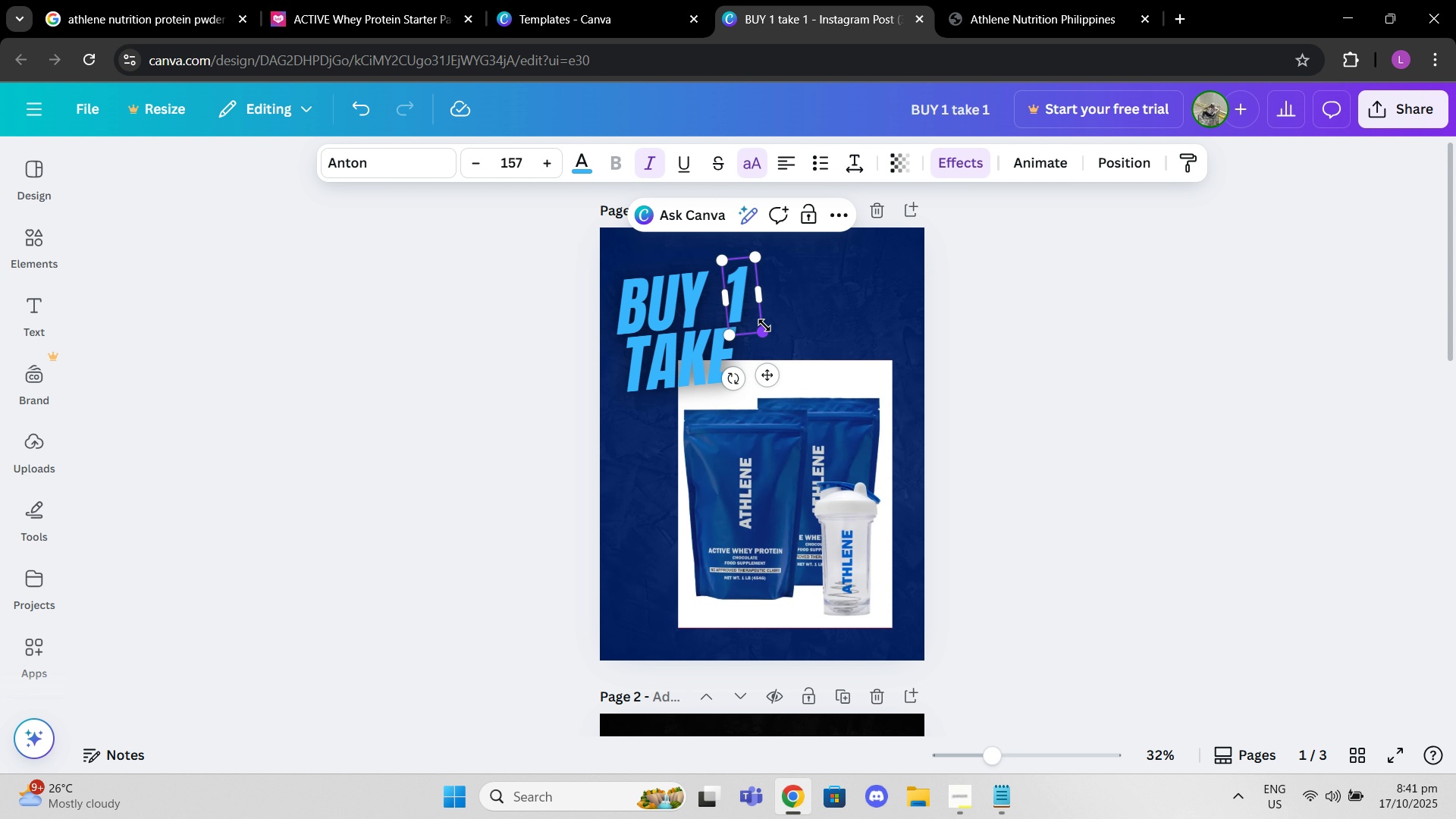 
left_click_drag(start_coordinate=[764, 325], to_coordinate=[830, 375])
 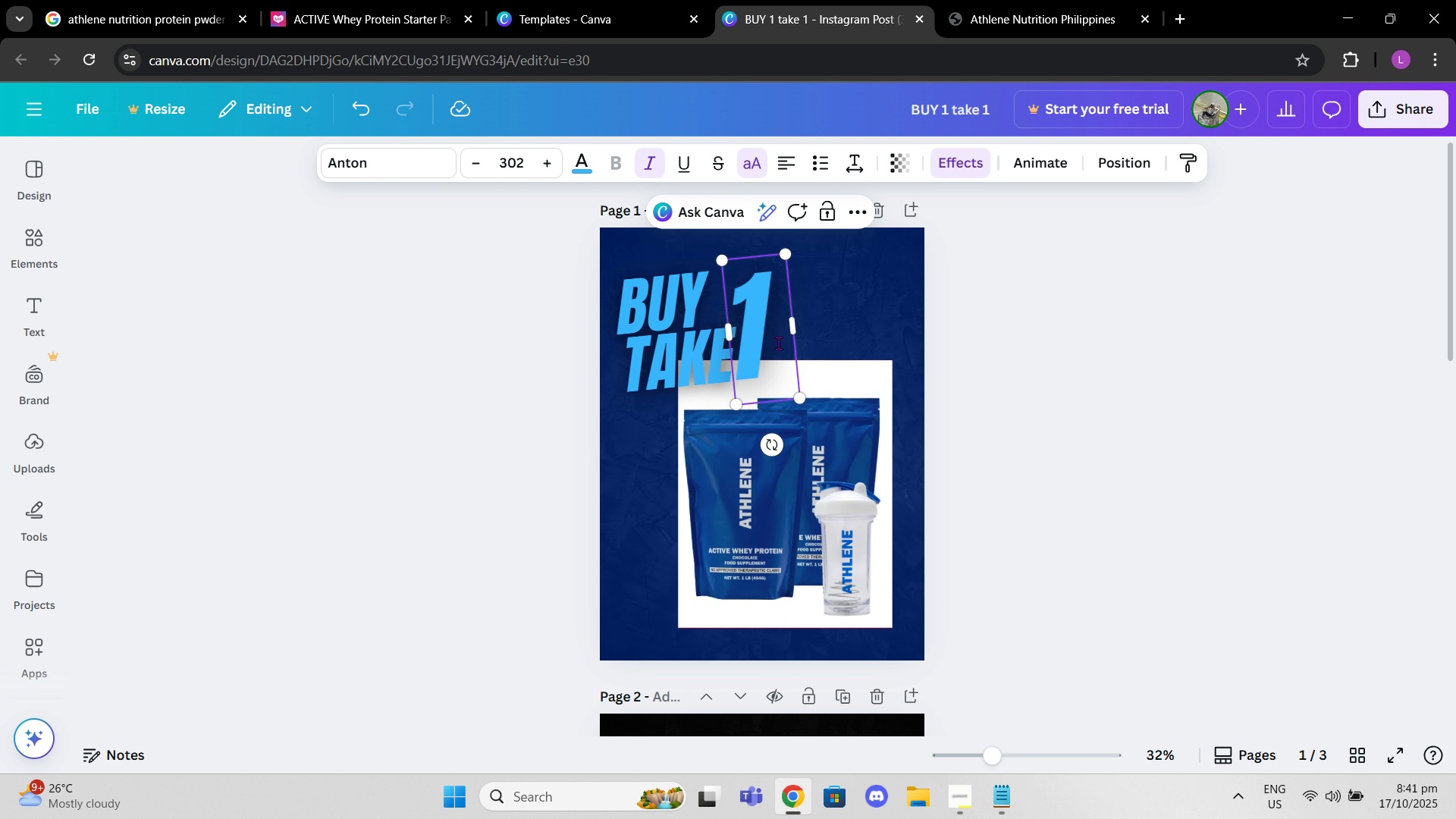 
left_click_drag(start_coordinate=[778, 343], to_coordinate=[783, 328])
 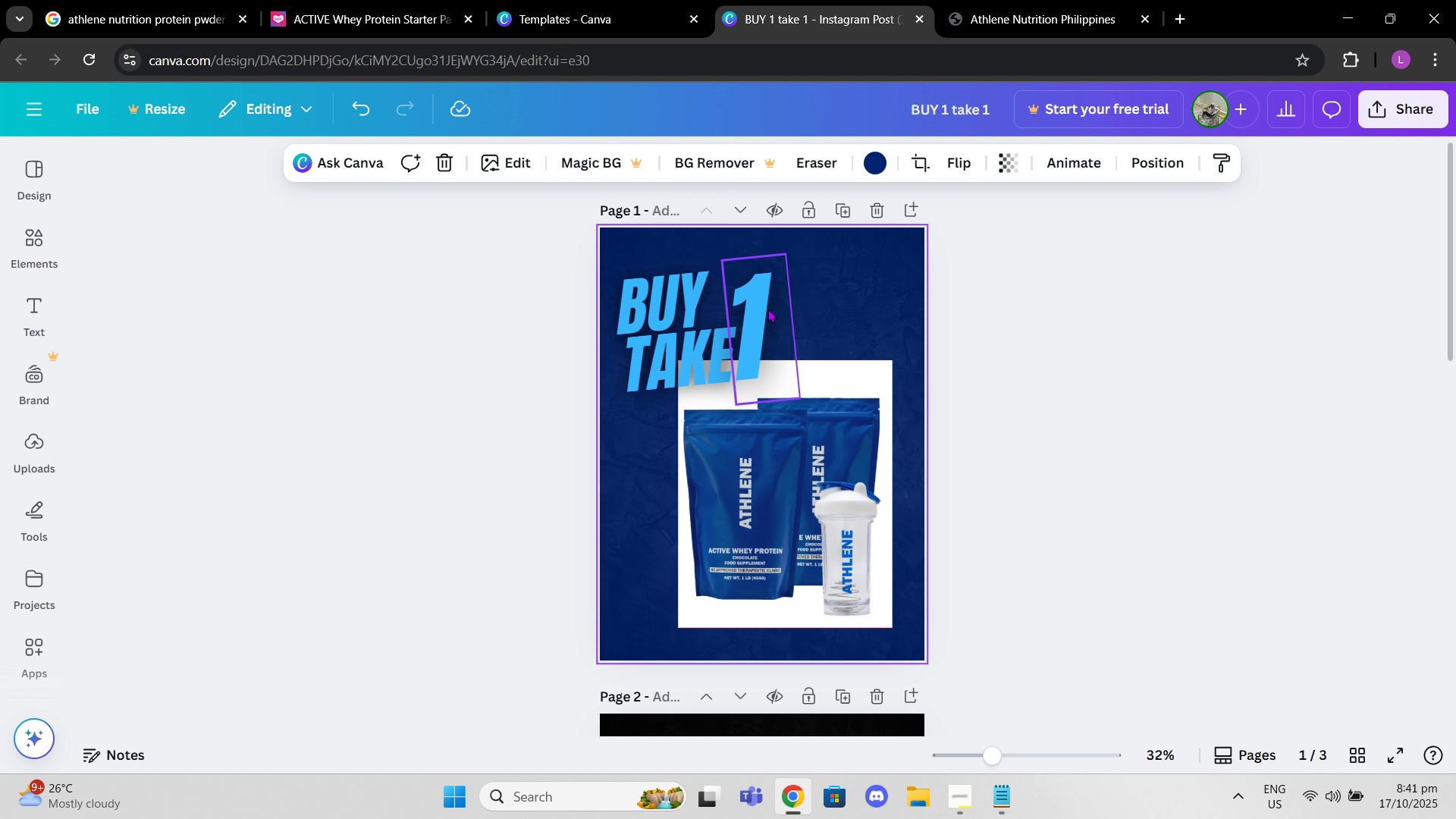 
left_click([915, 281])
 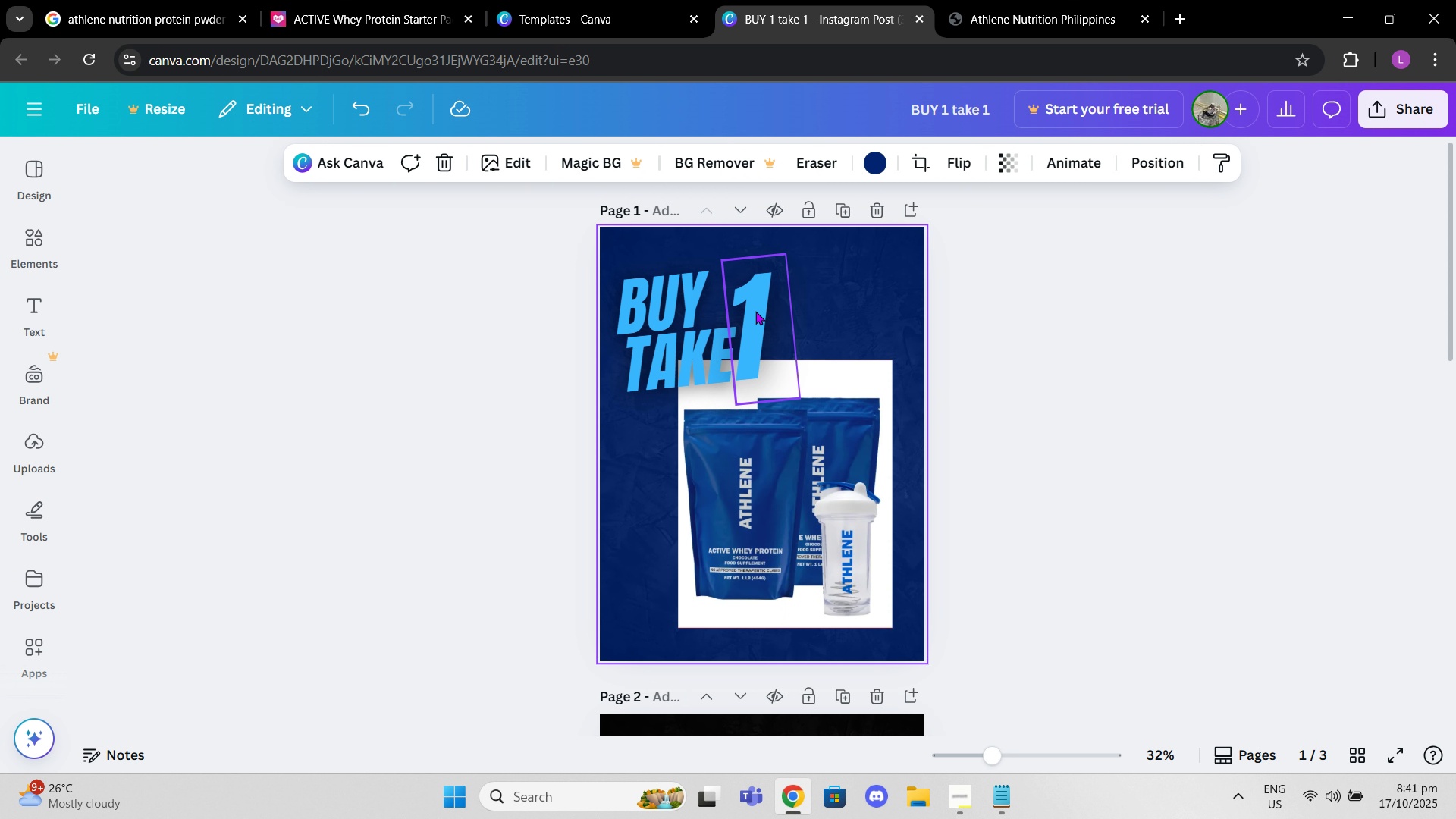 
left_click_drag(start_coordinate=[755, 311], to_coordinate=[761, 308])
 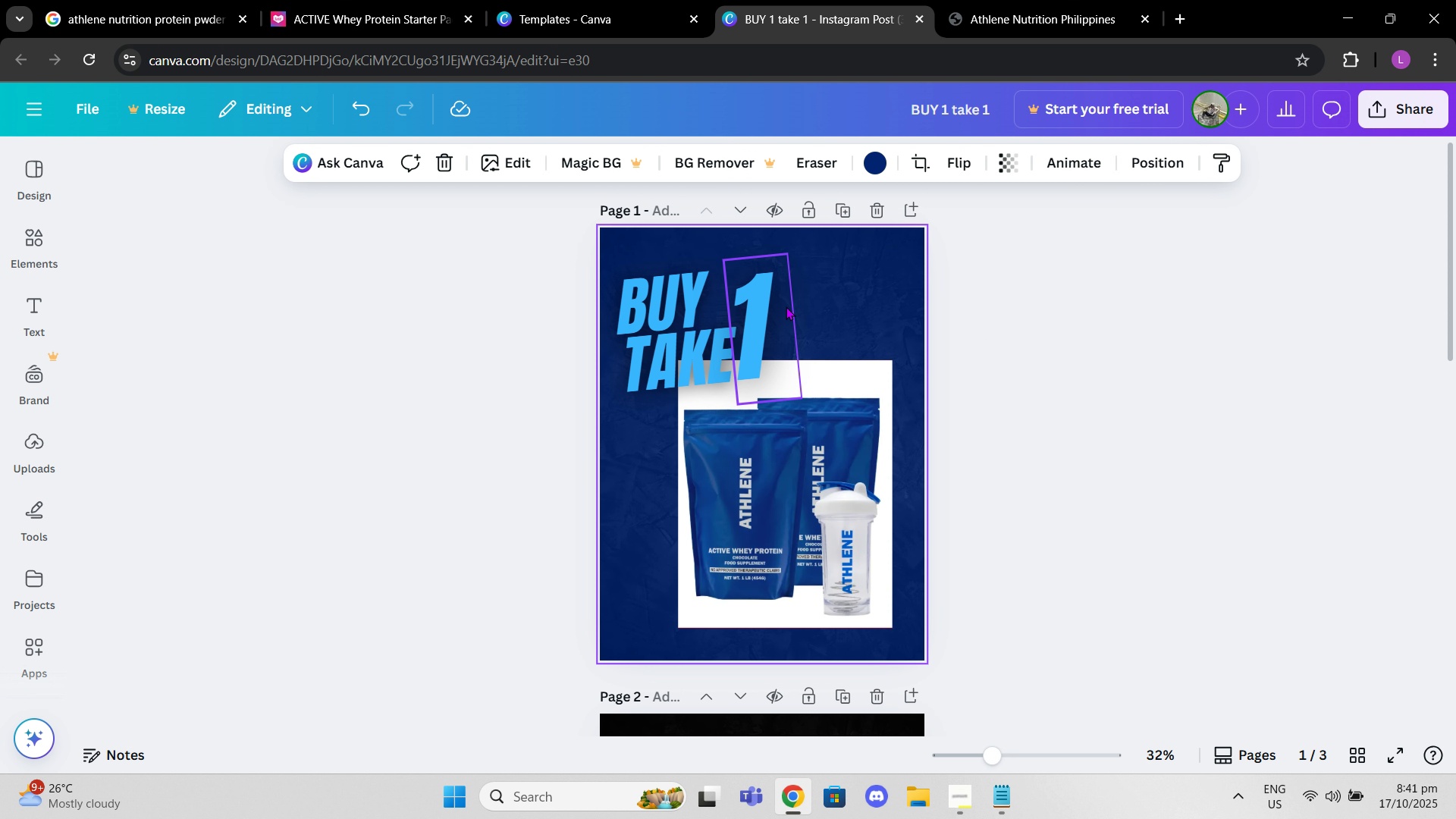 
left_click_drag(start_coordinate=[805, 319], to_coordinate=[682, 313])
 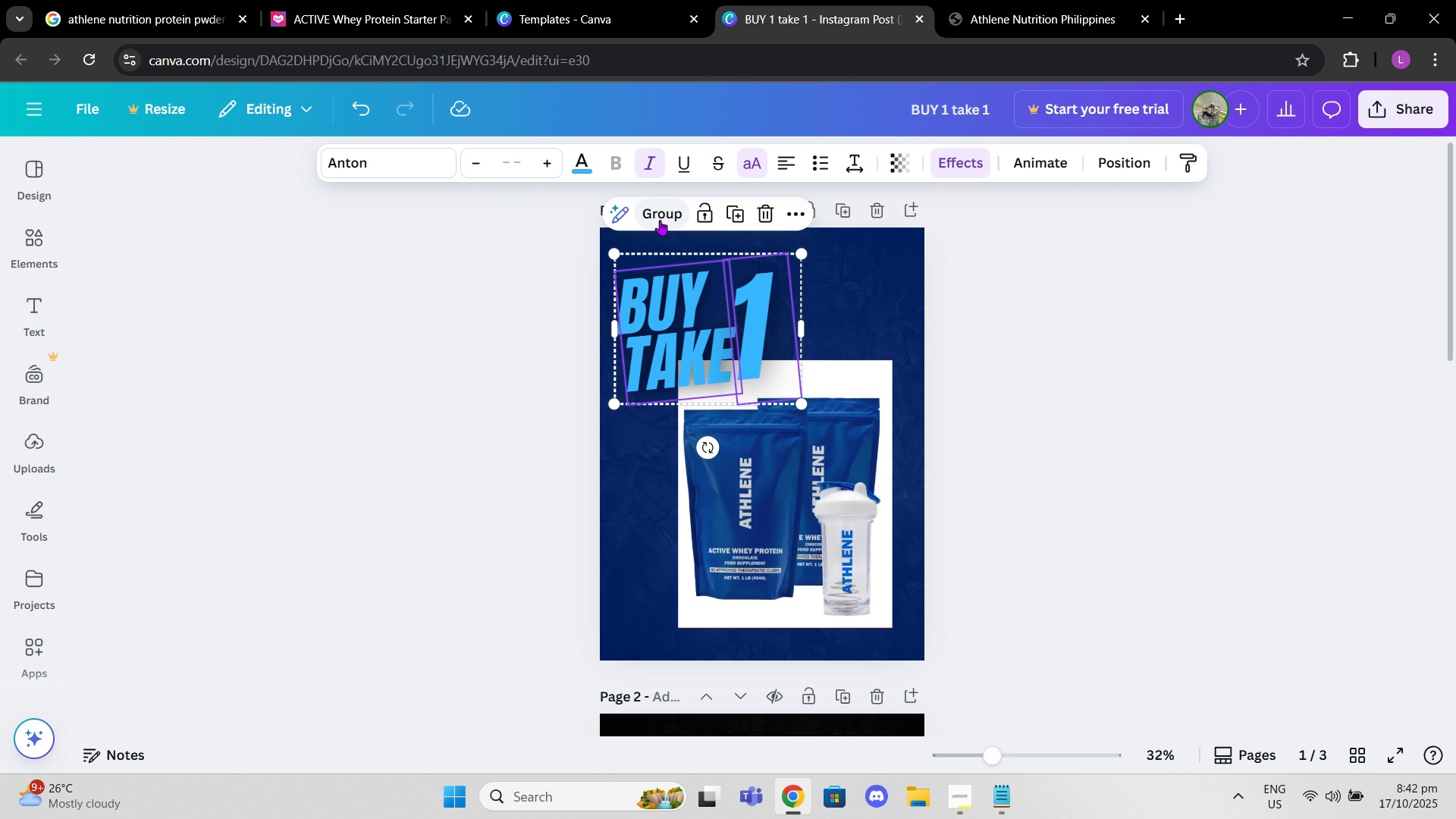 
left_click([658, 220])
 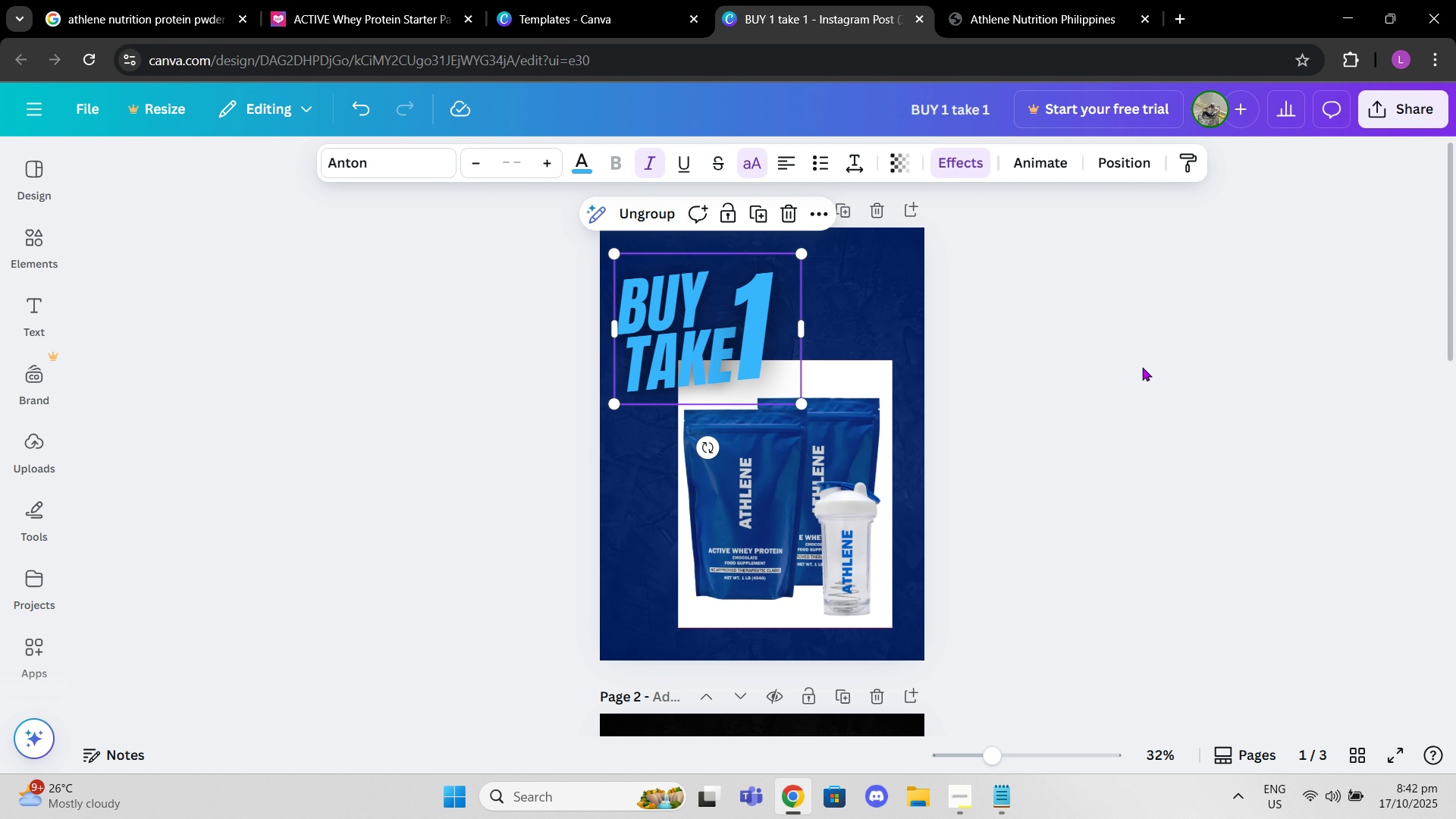 
scroll: coordinate [1033, 386], scroll_direction: down, amount: 11.0
 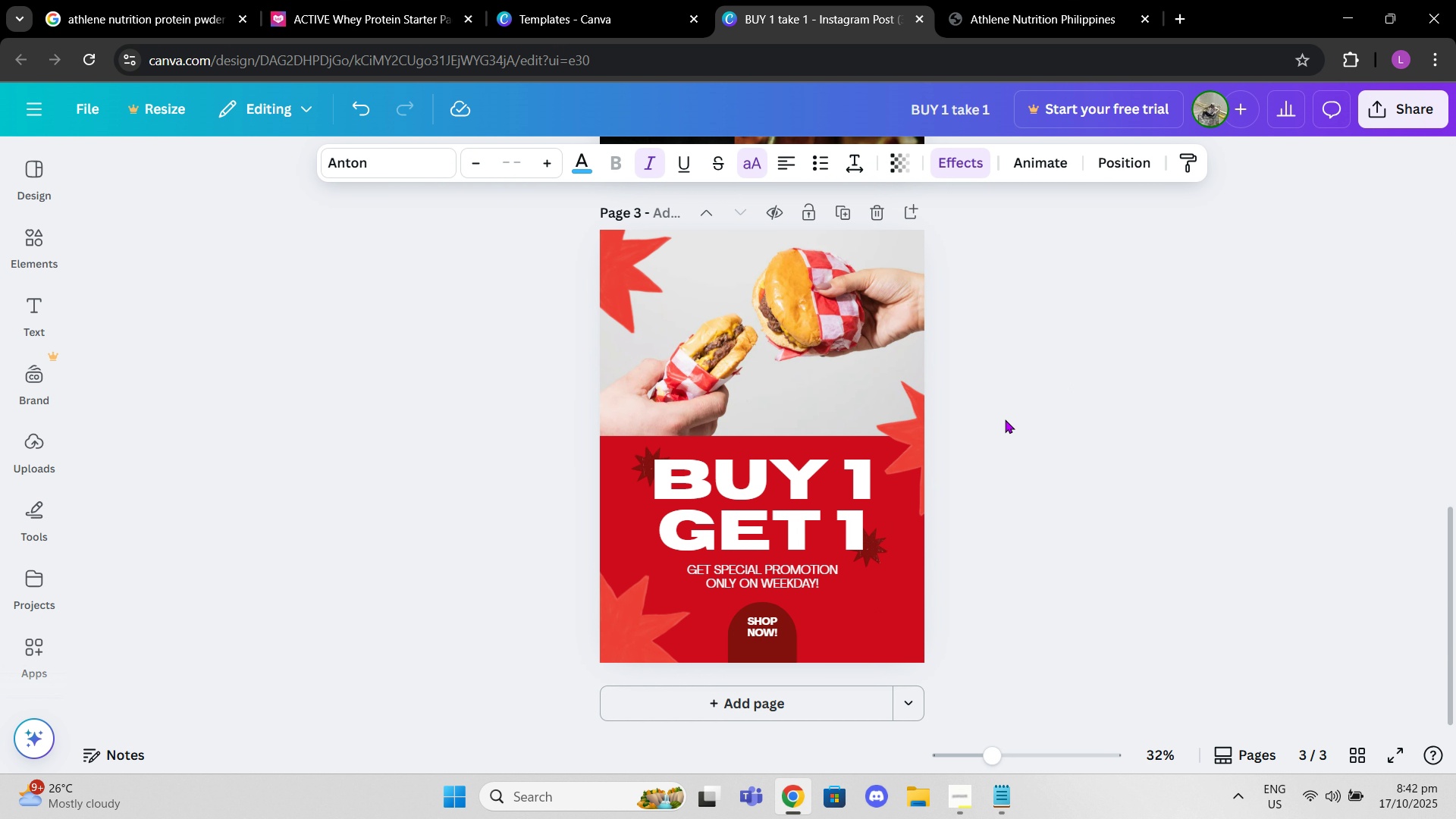 
scroll: coordinate [786, 362], scroll_direction: up, amount: 12.0
 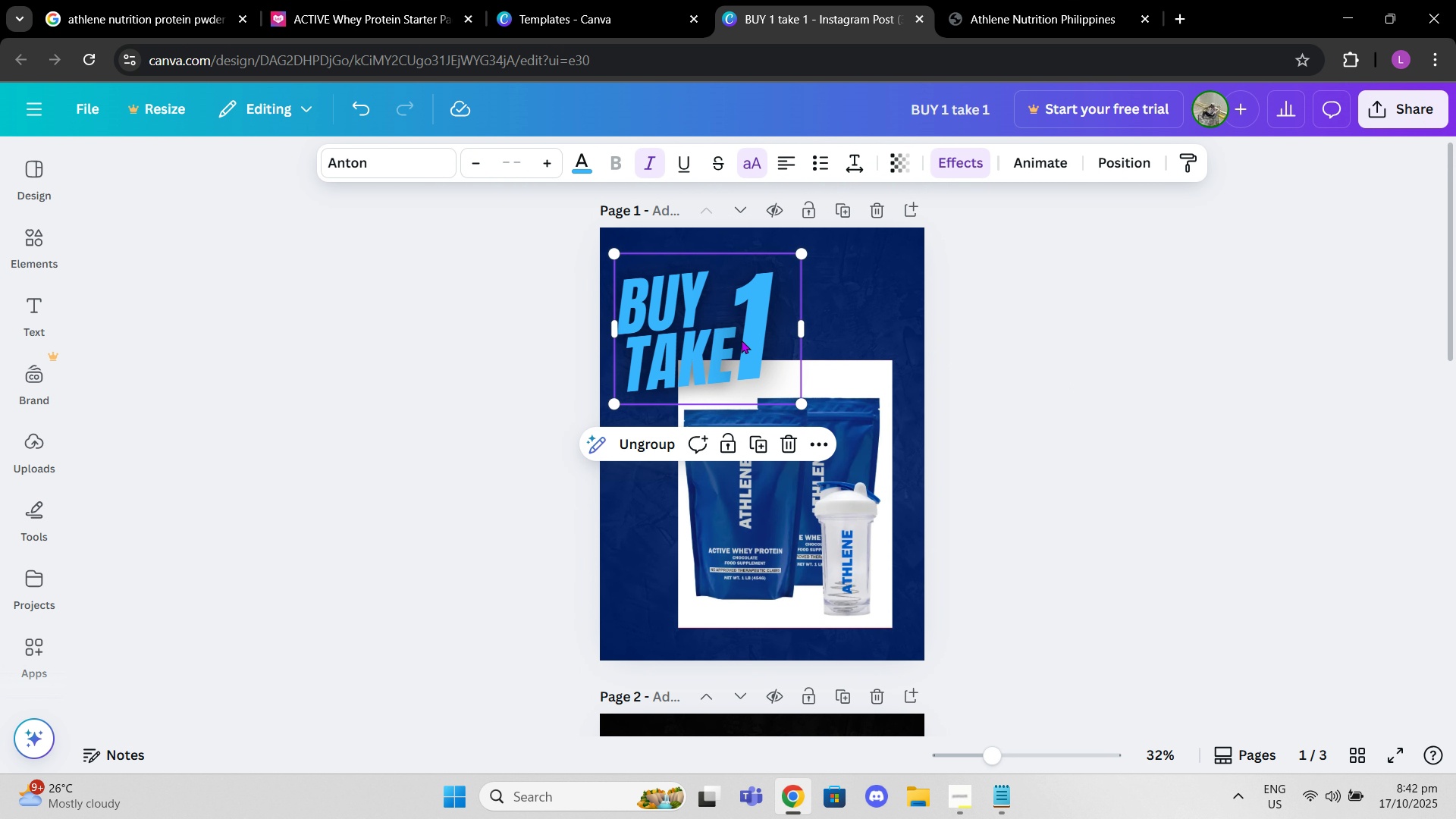 
left_click_drag(start_coordinate=[741, 340], to_coordinate=[745, 341])
 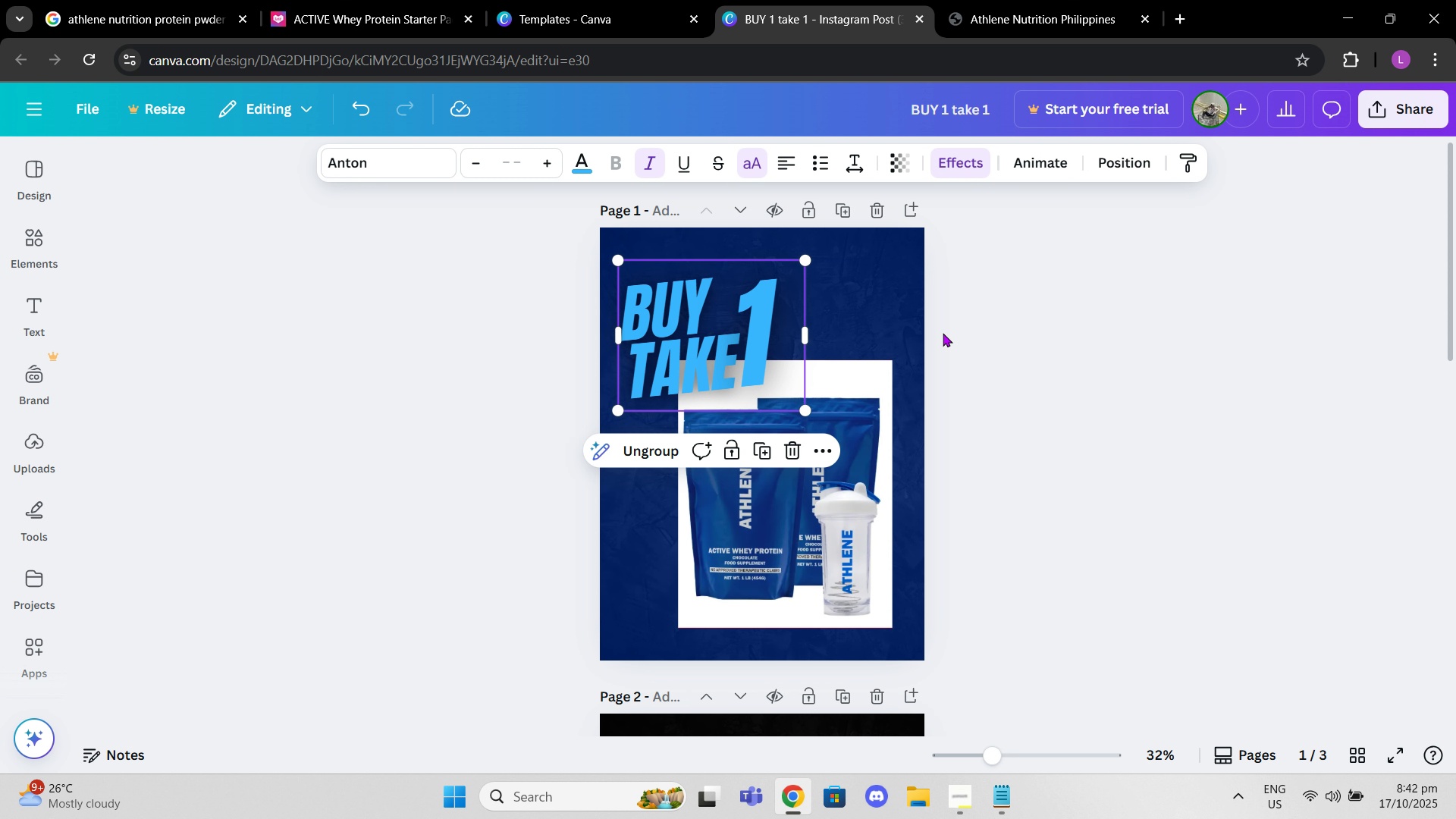 
left_click([943, 333])
 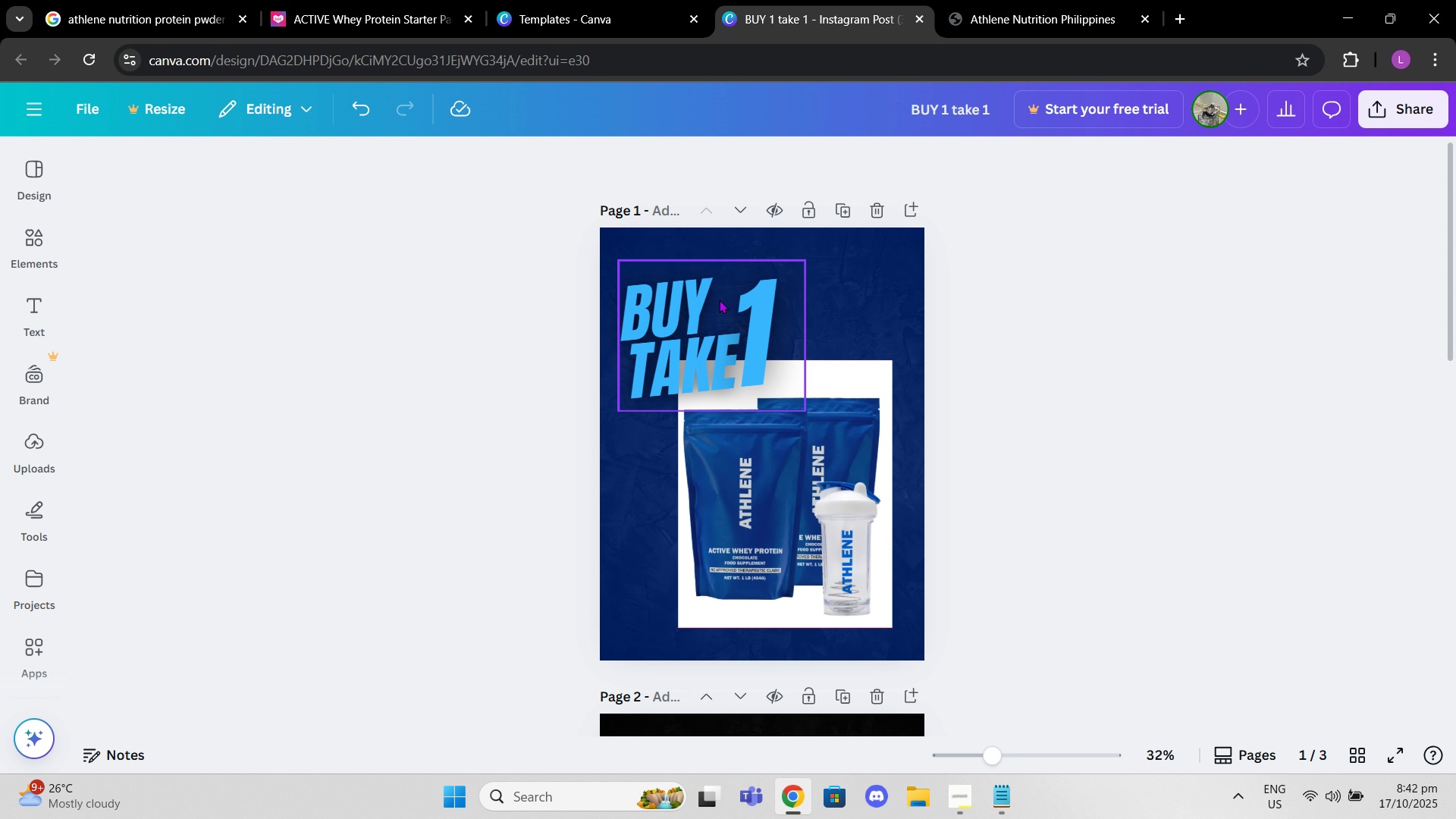 
left_click([723, 300])
 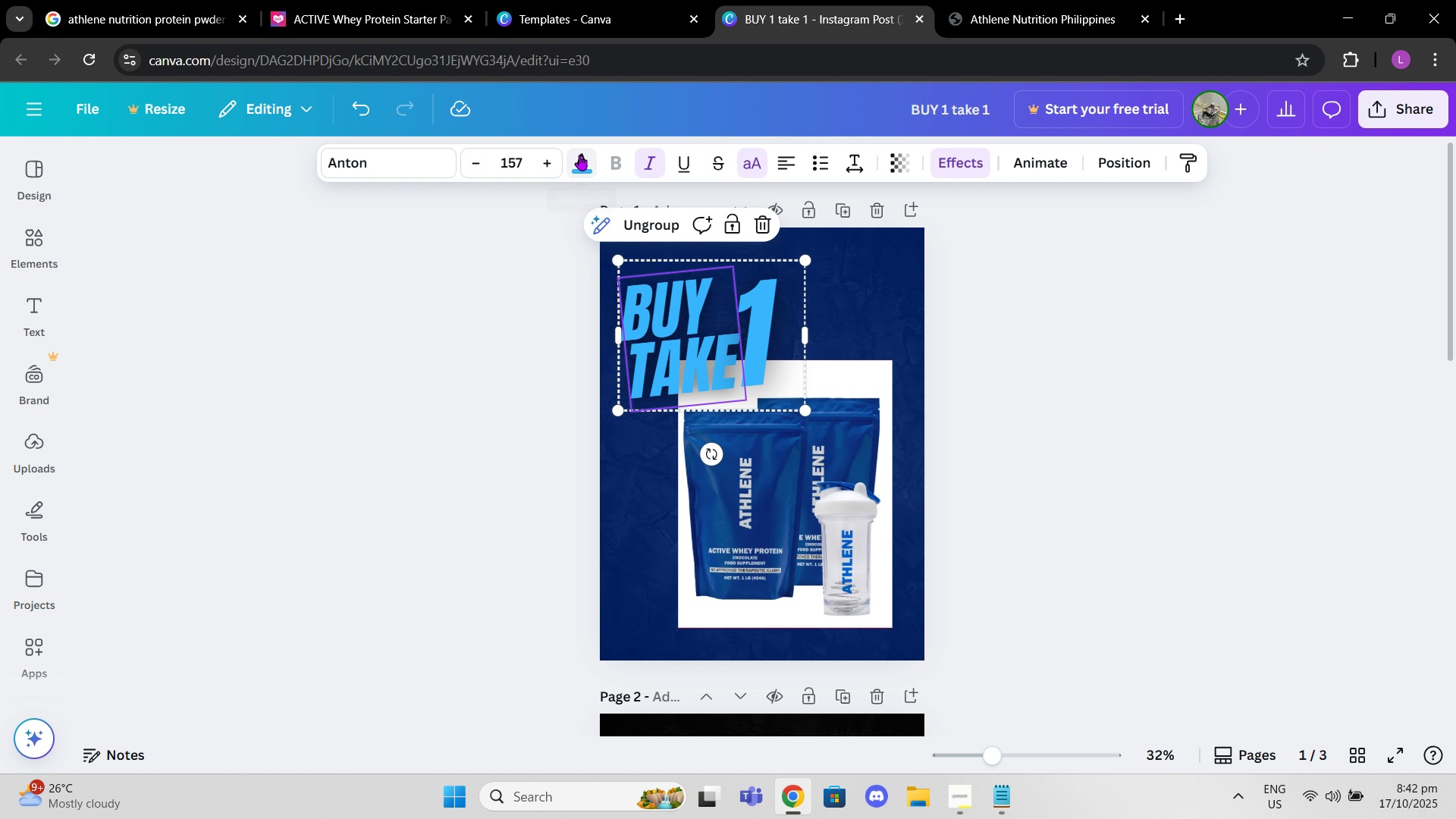 
left_click([579, 155])
 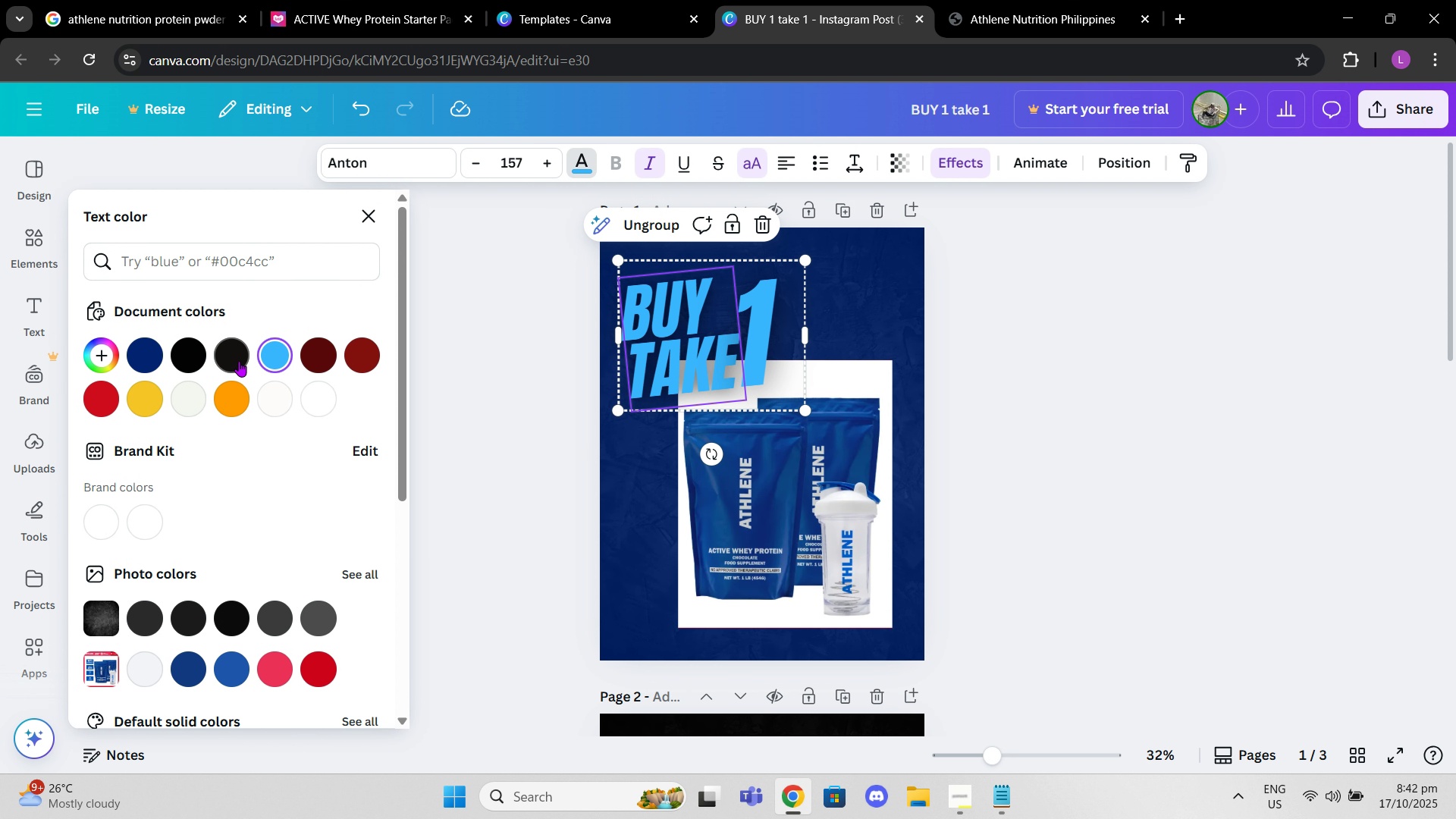 
scroll: coordinate [303, 485], scroll_direction: down, amount: 3.0
 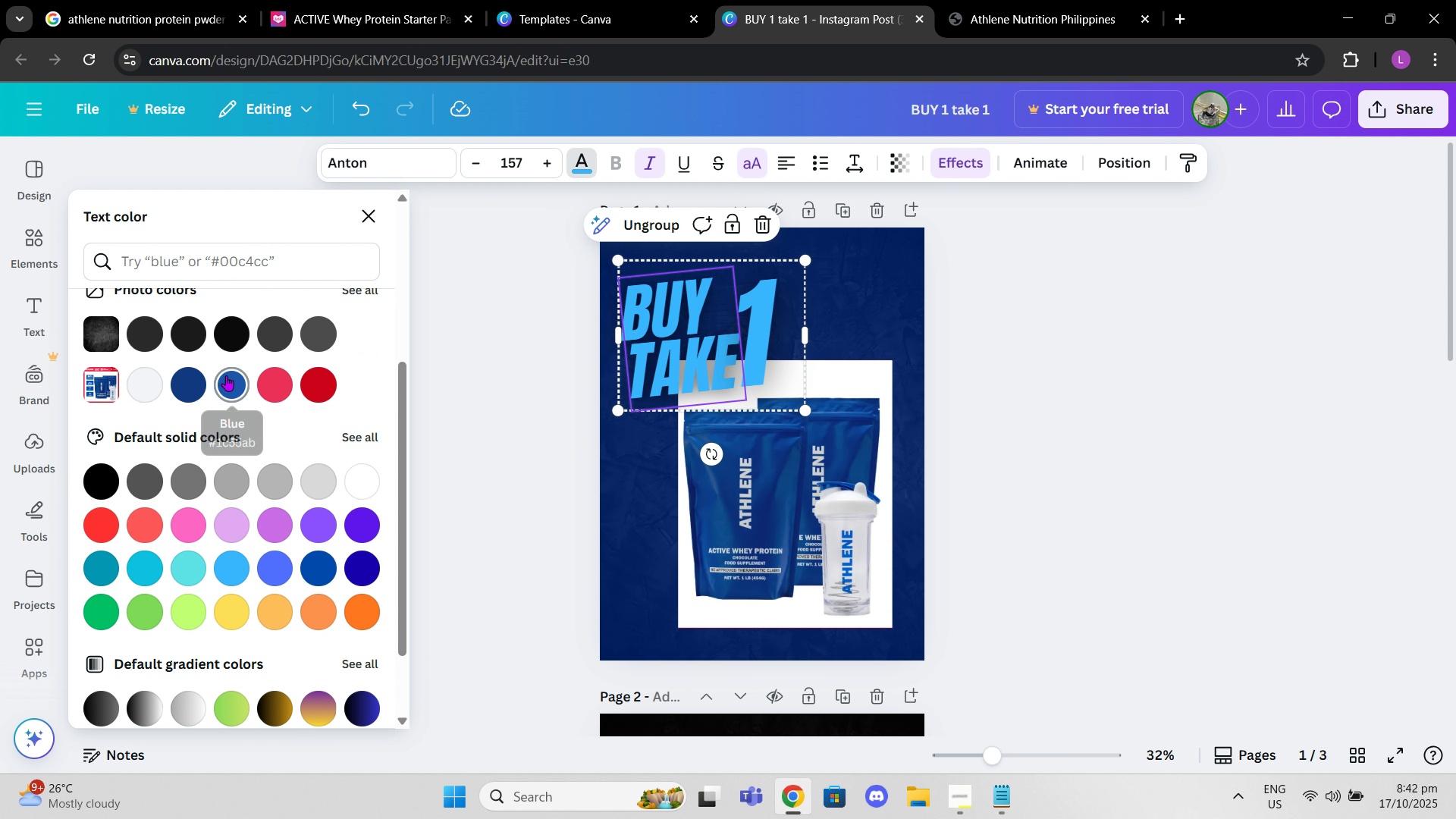 
left_click([226, 375])
 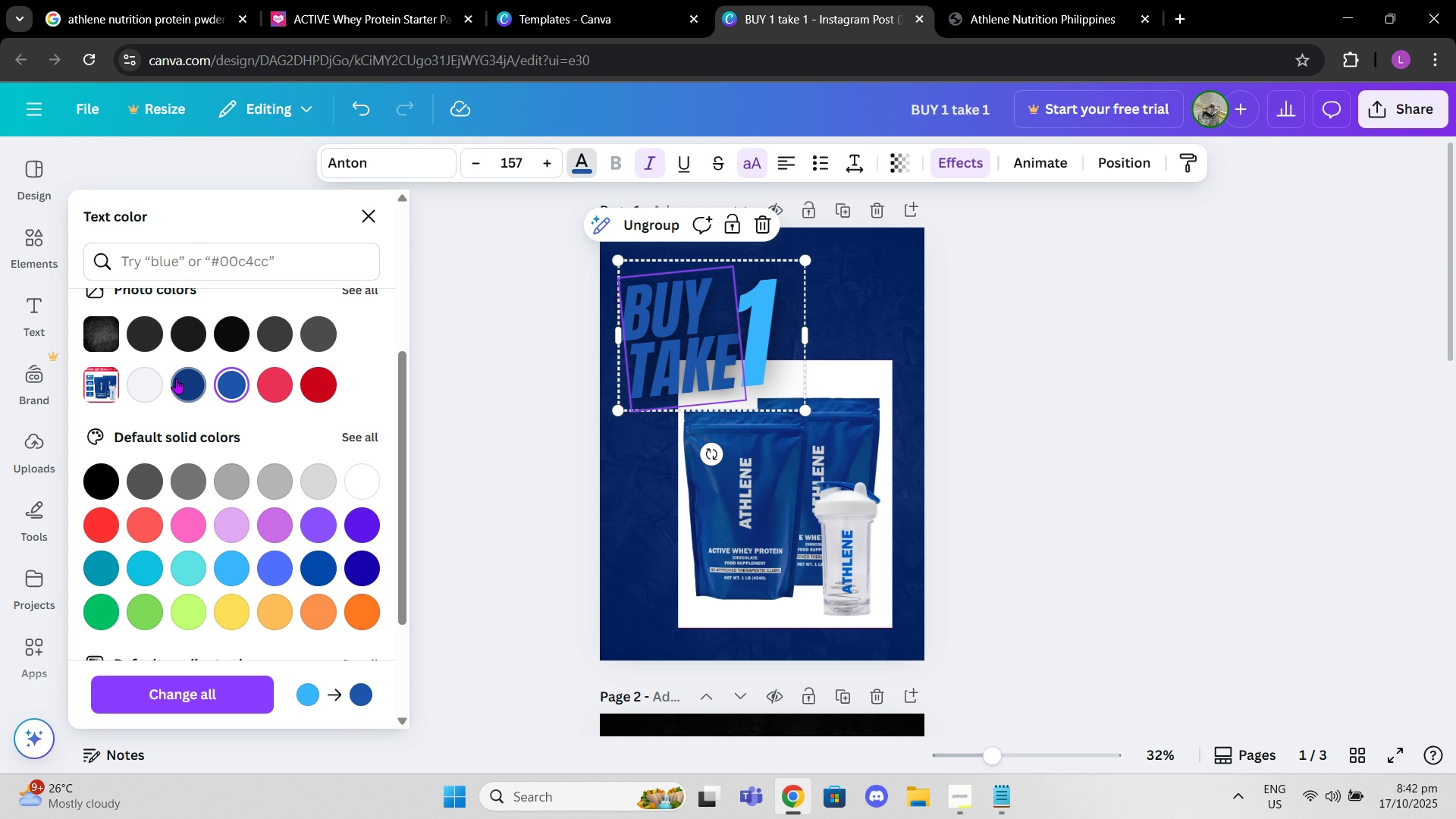 
left_click([176, 378])
 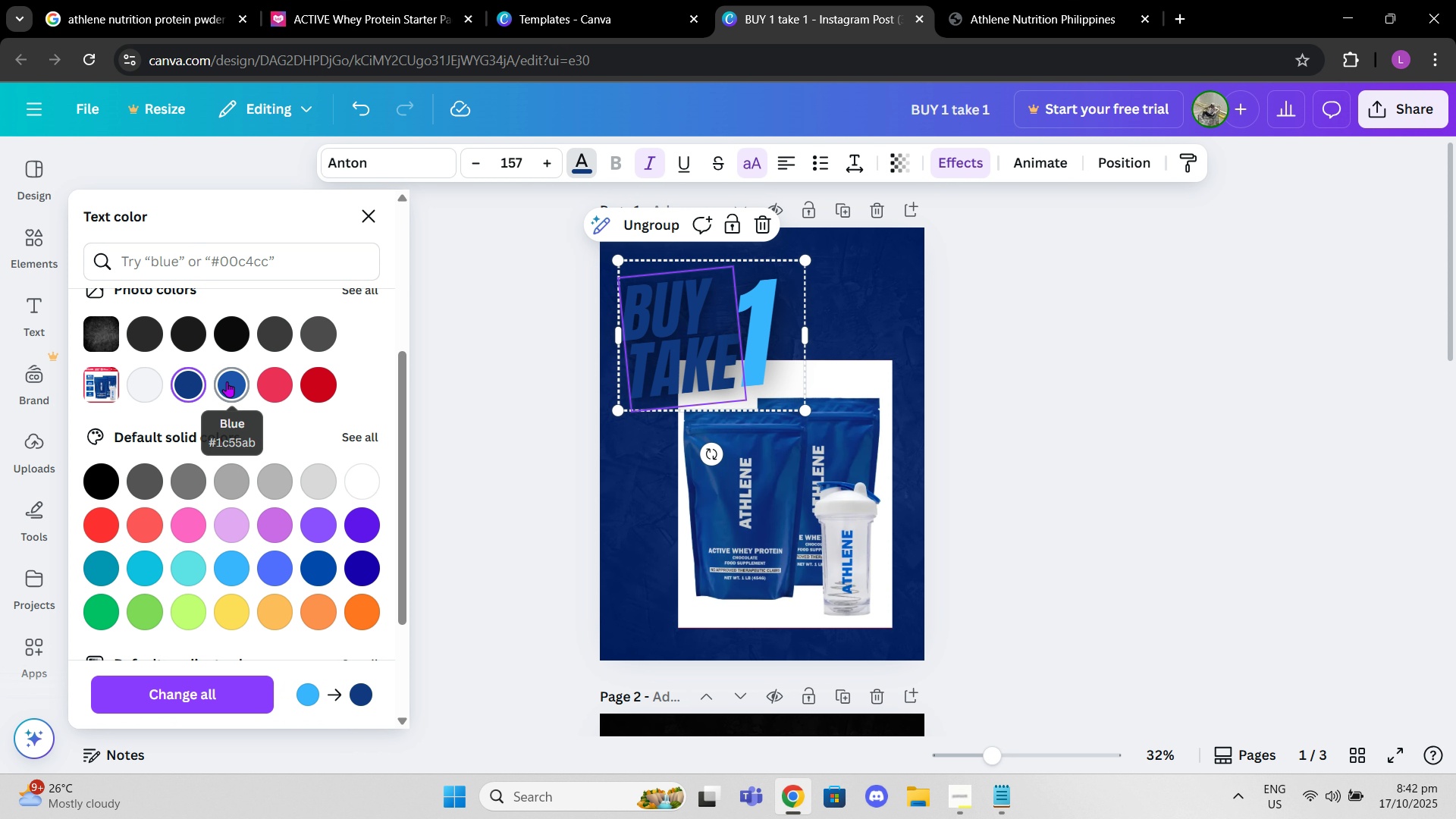 
left_click([229, 381])
 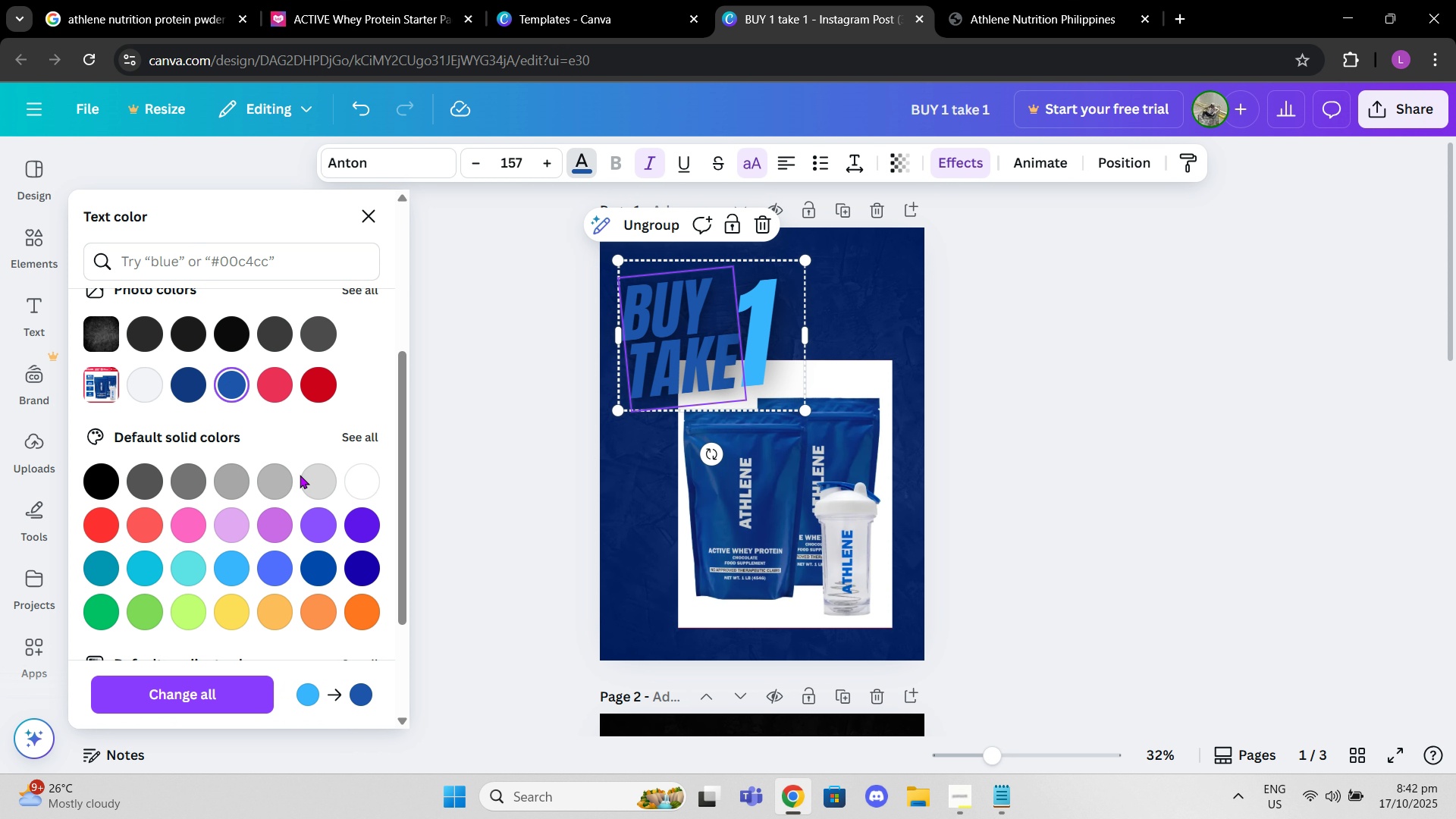 
scroll: coordinate [300, 479], scroll_direction: down, amount: 2.0
 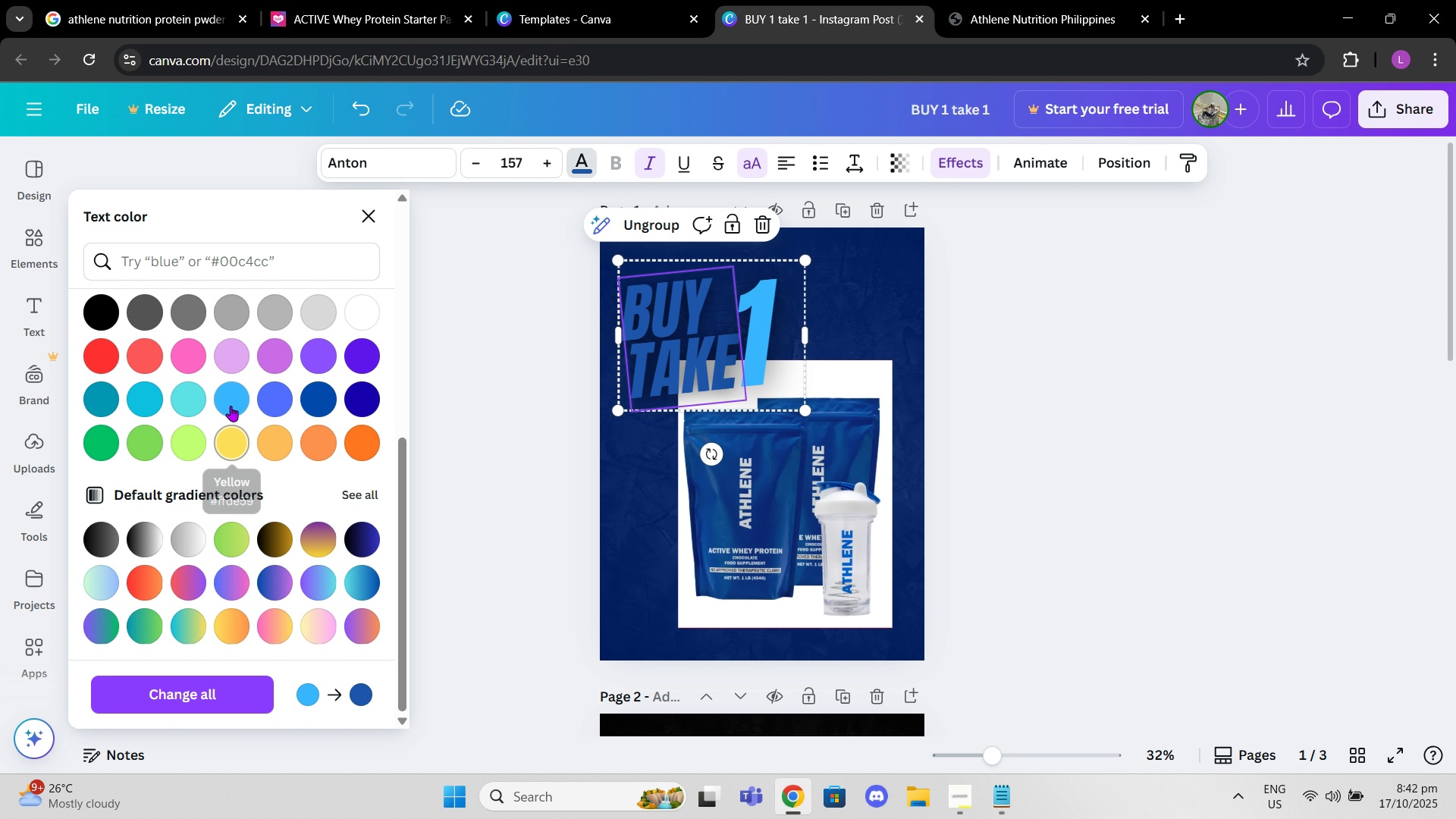 
left_click([231, 406])
 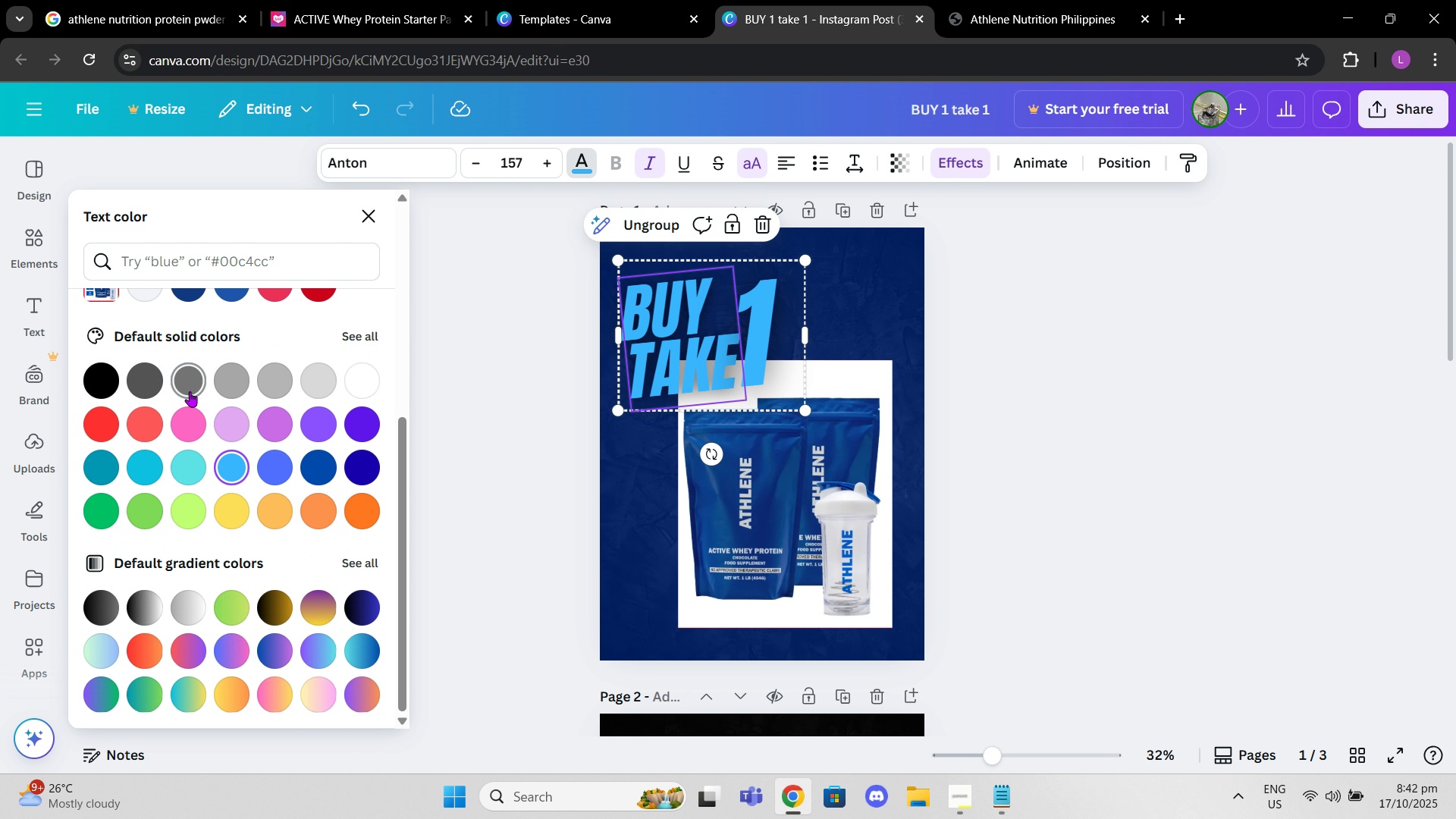 
left_click([190, 391])
 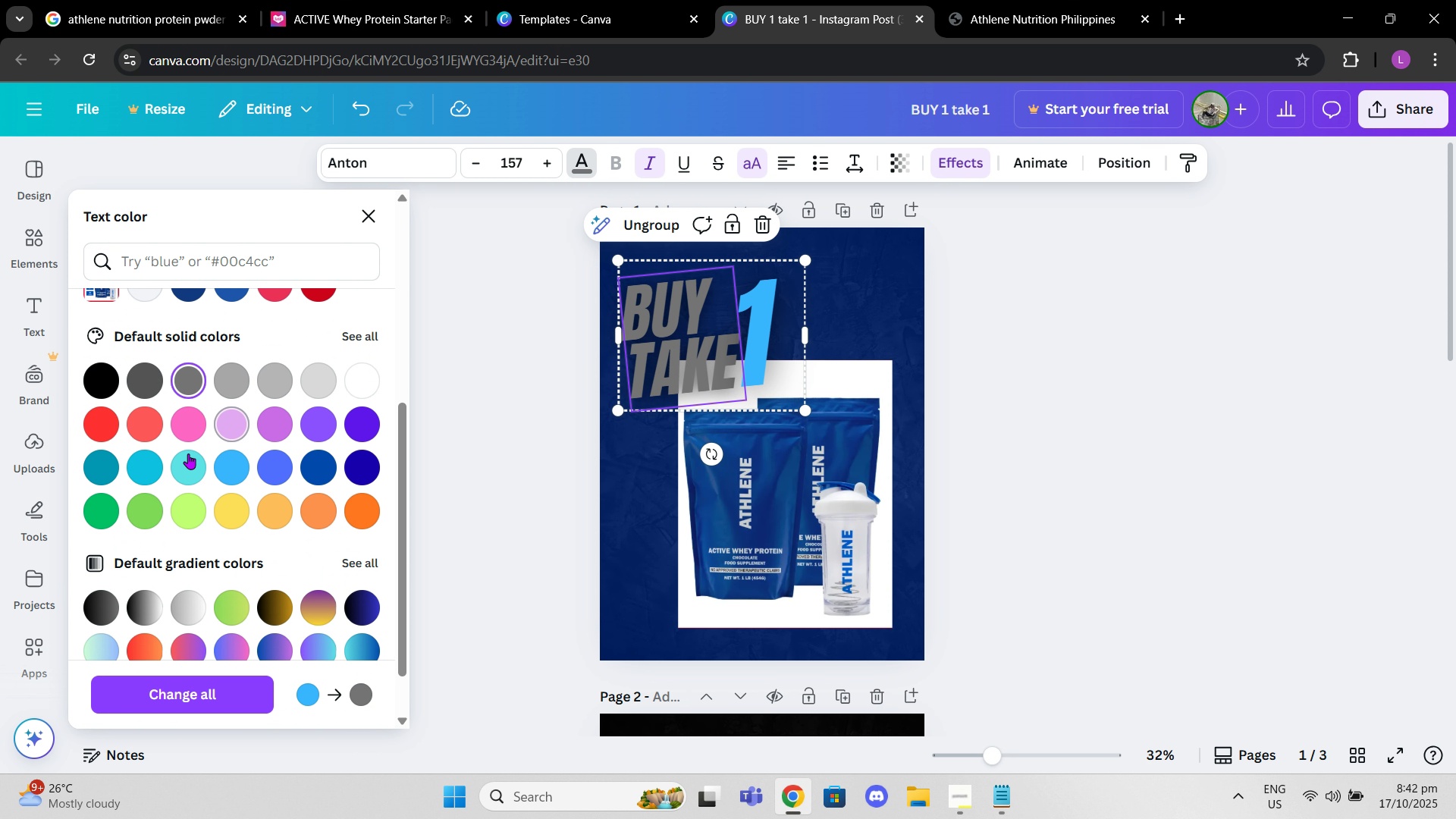 
left_click([187, 453])
 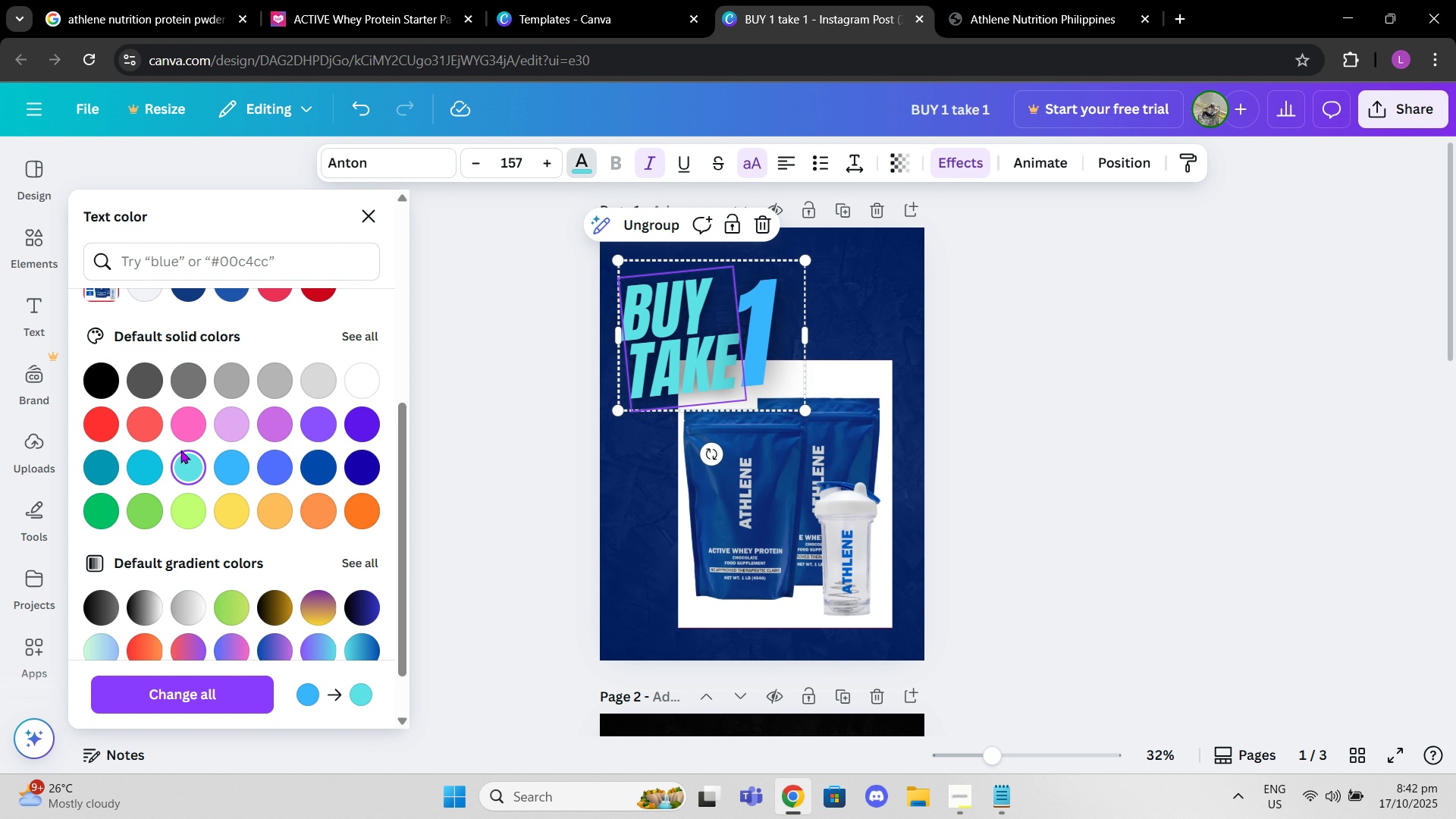 
left_click([148, 467])
 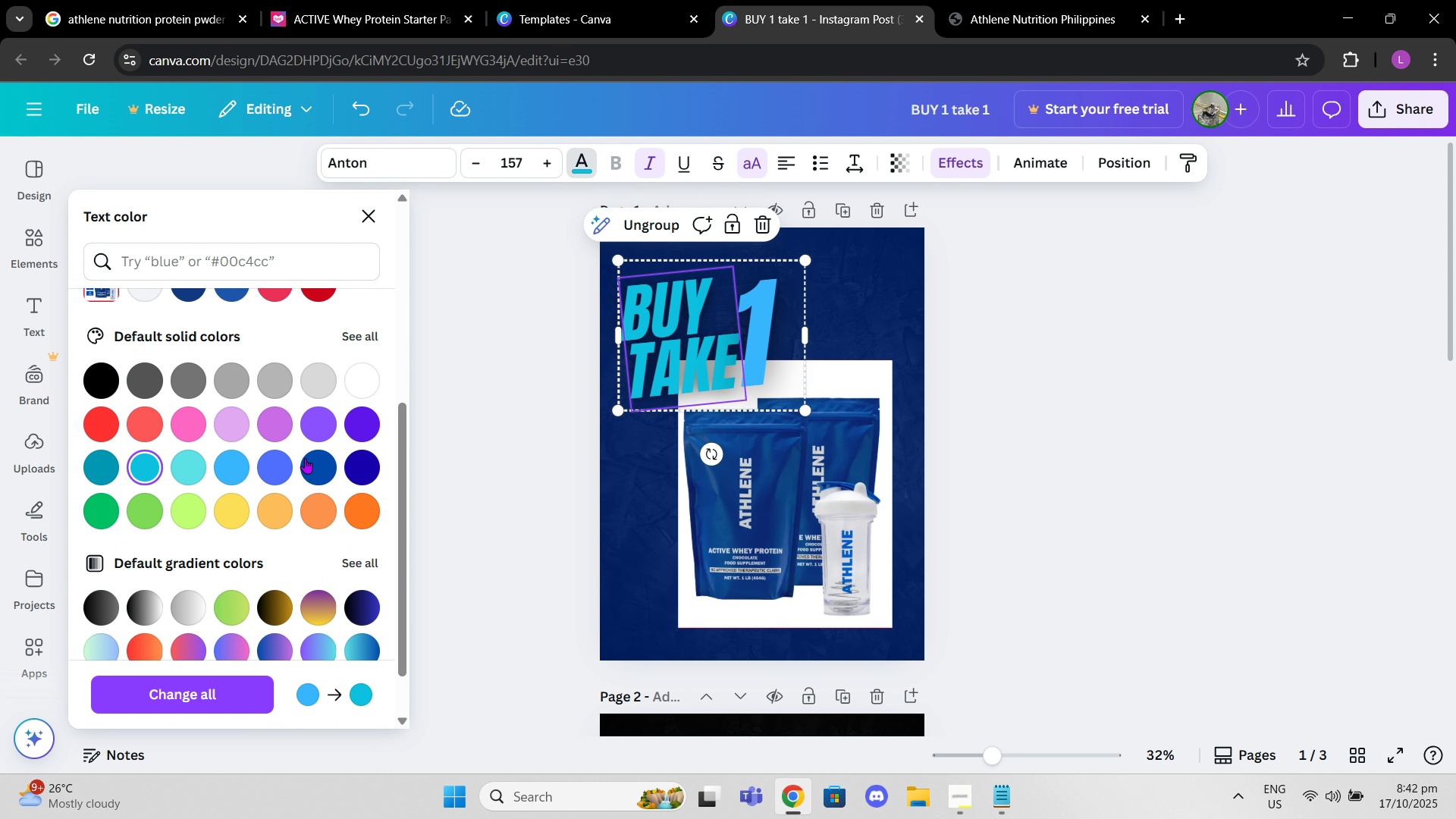 
scroll: coordinate [305, 458], scroll_direction: down, amount: 2.0
 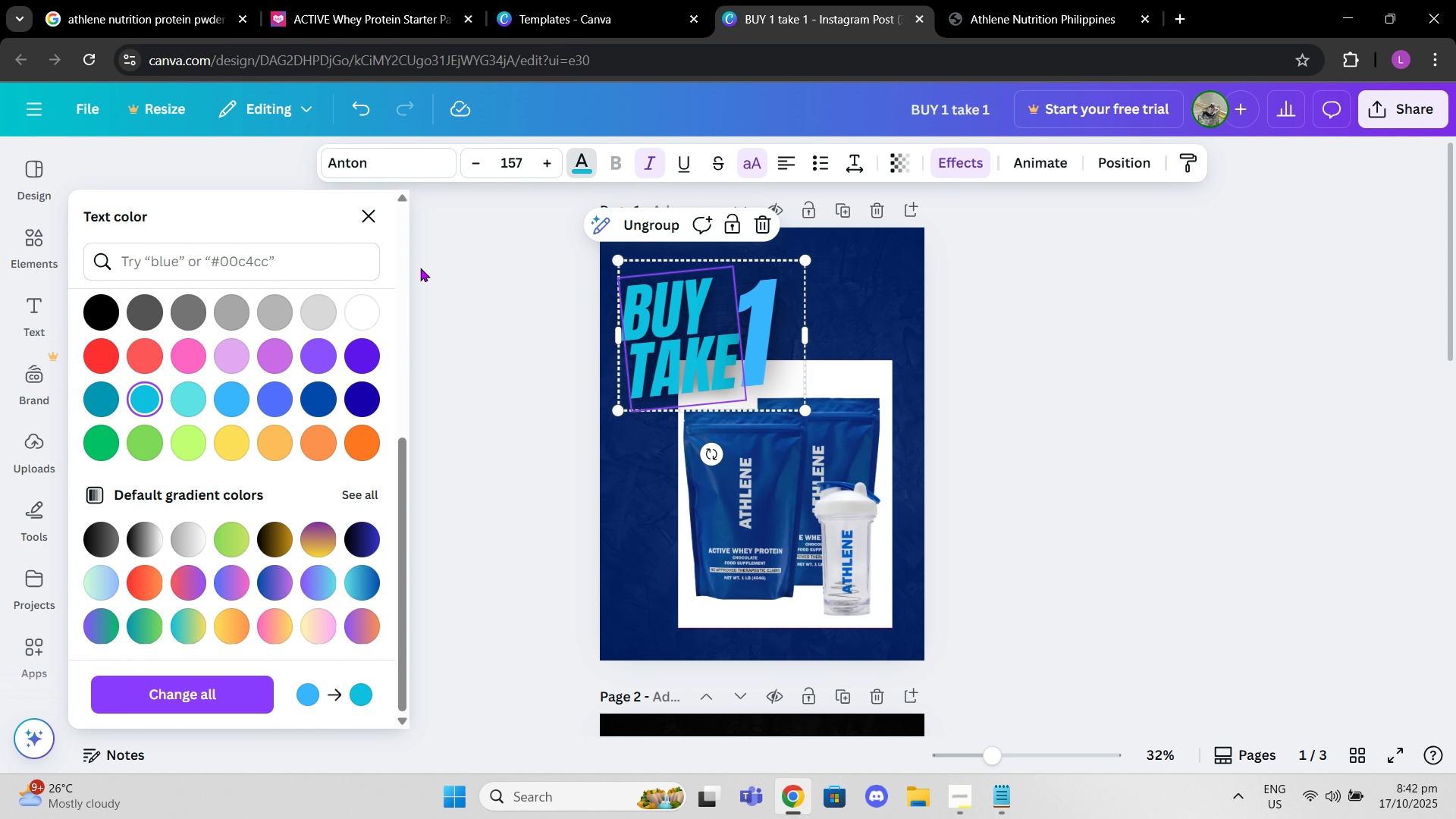 
left_click([318, 269])
 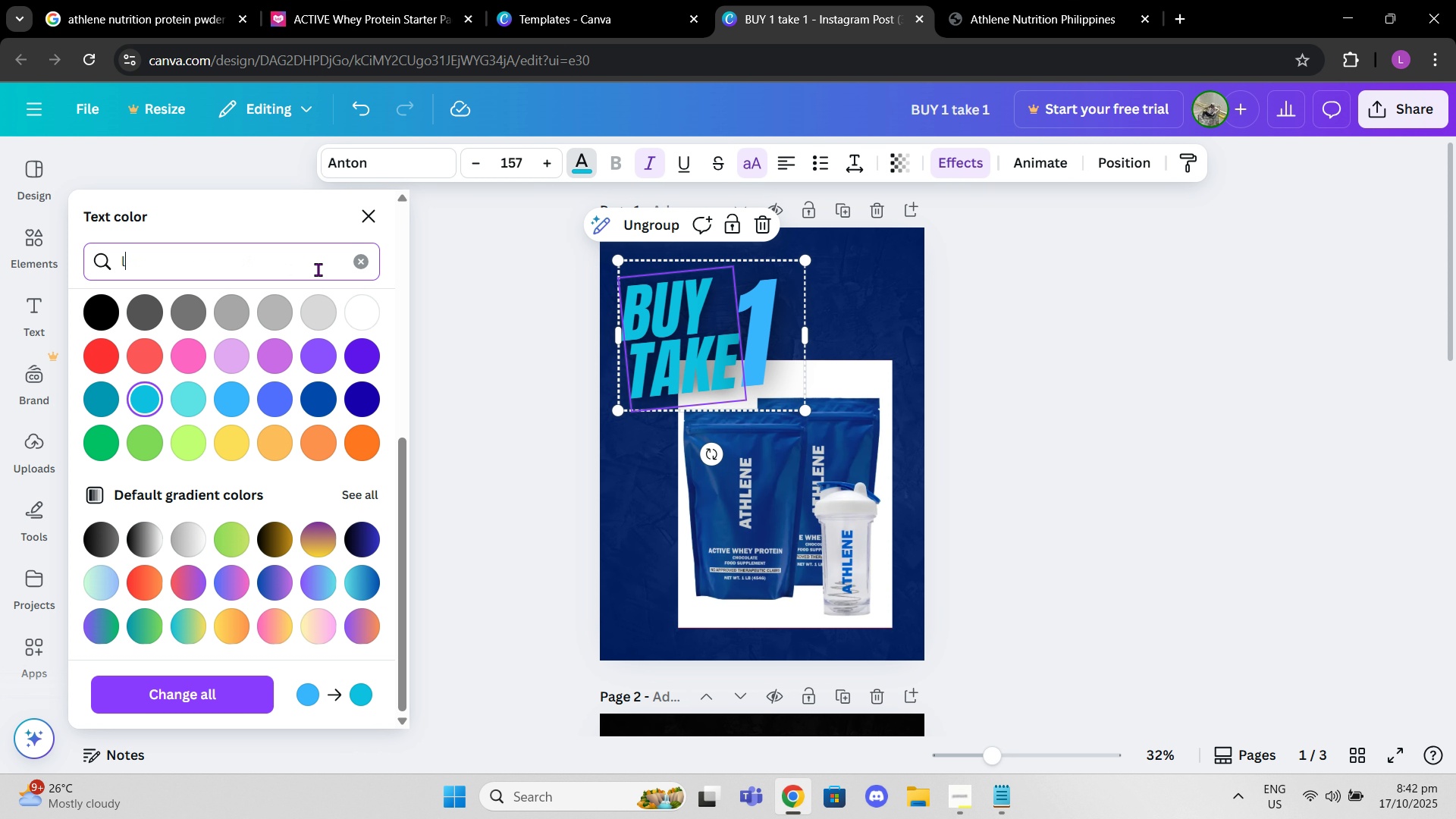 
type(light blue)
 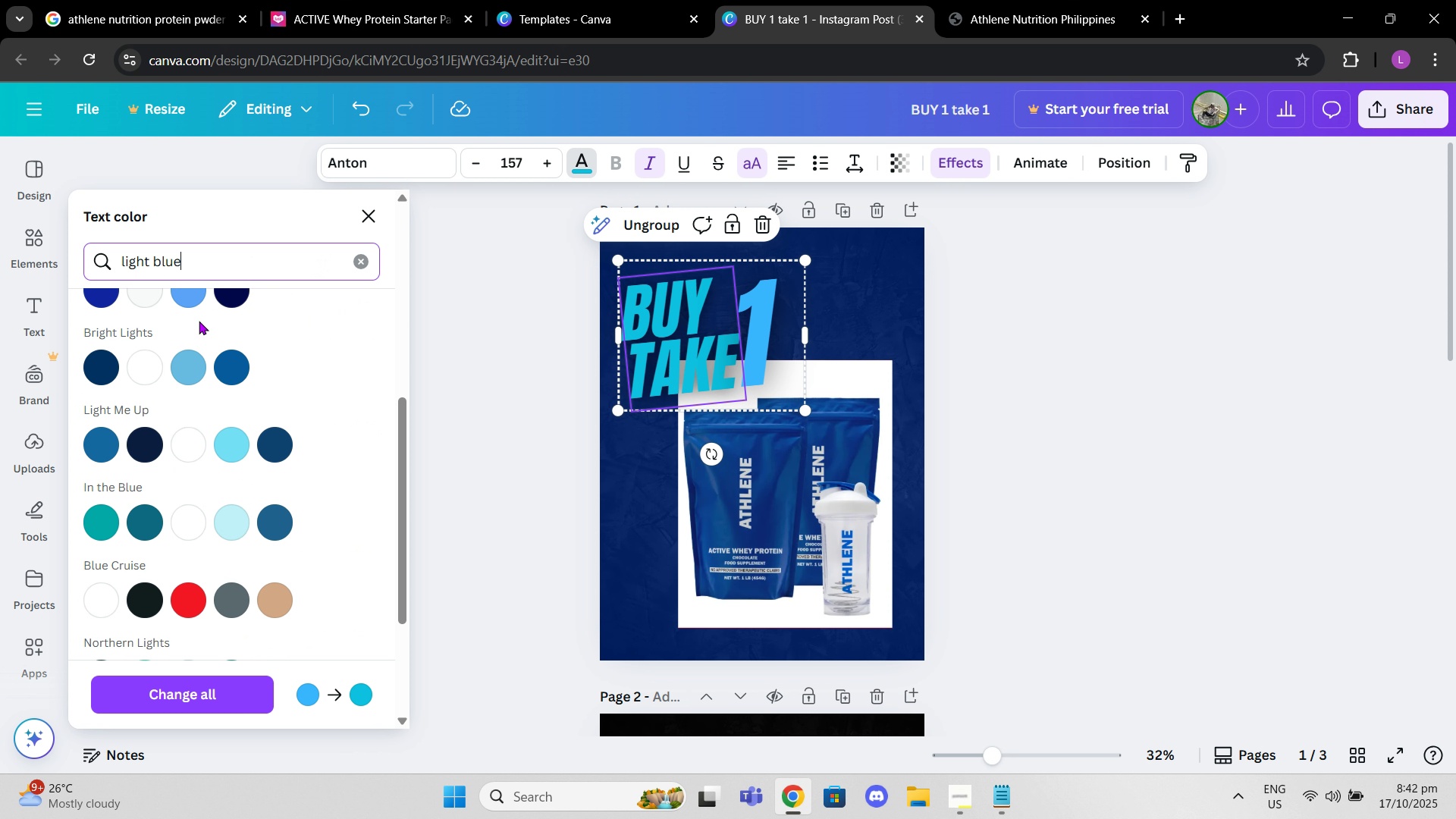 
scroll: coordinate [267, 354], scroll_direction: up, amount: 7.0
 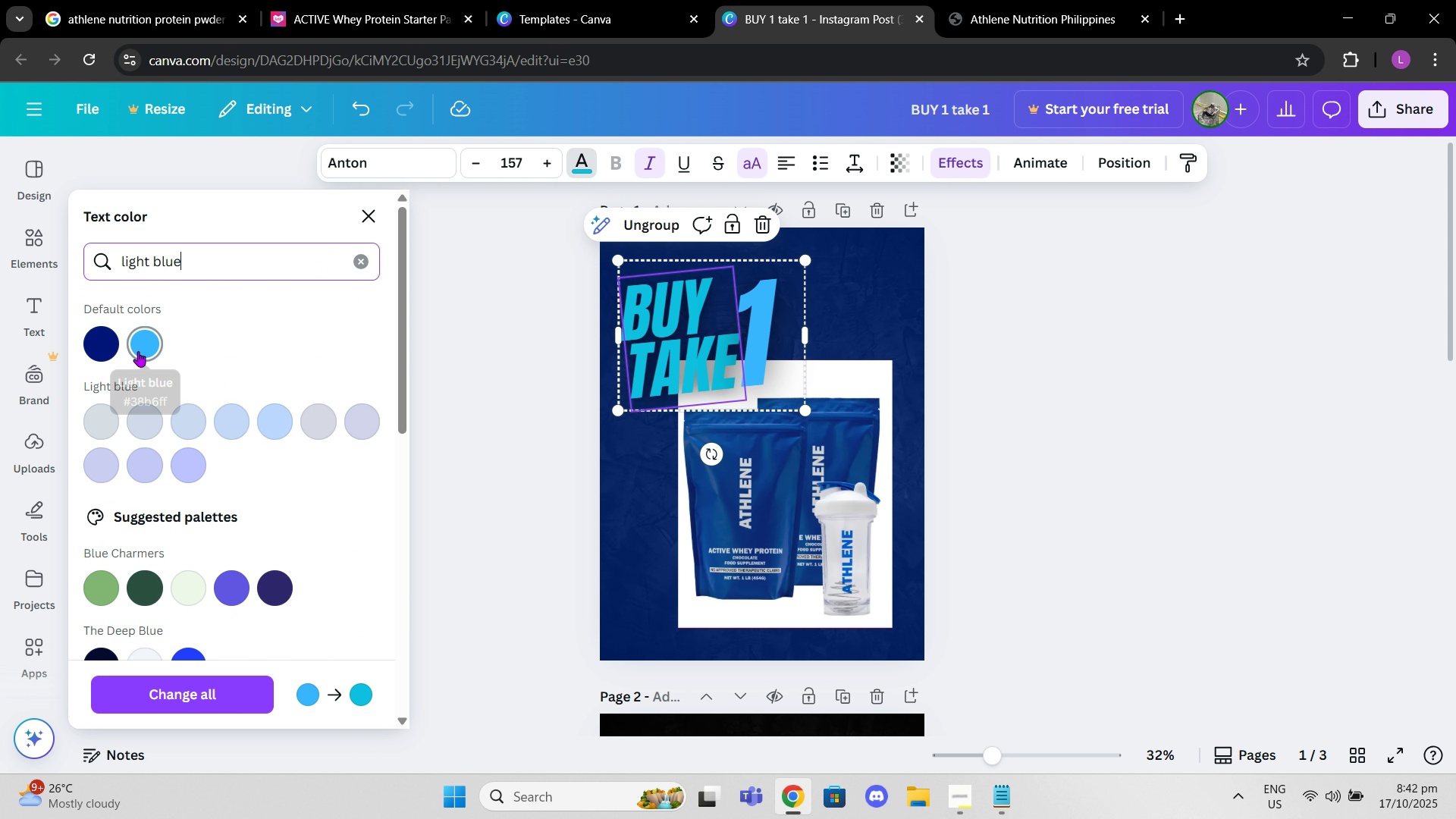 
left_click([138, 351])
 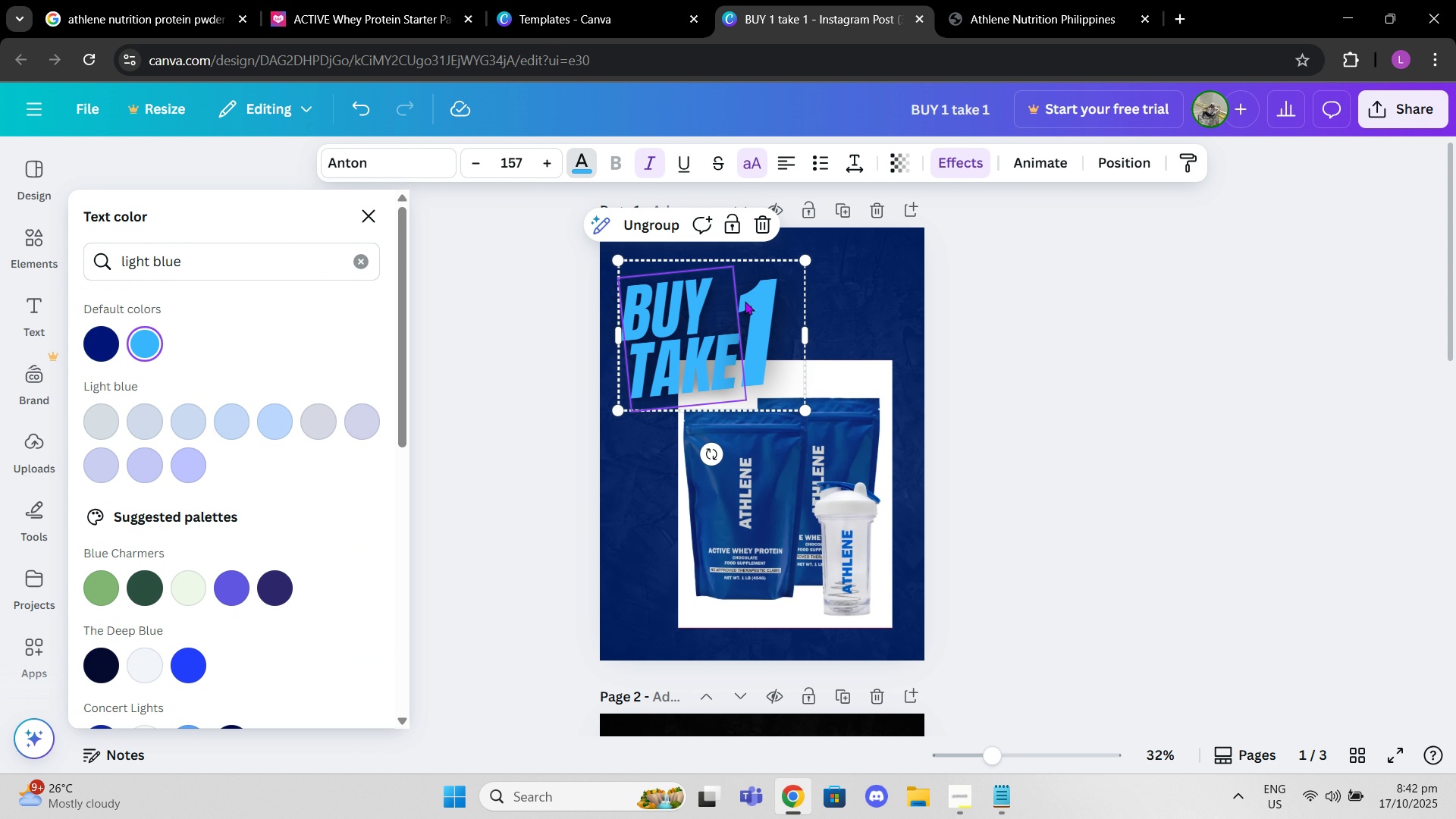 
left_click([745, 301])
 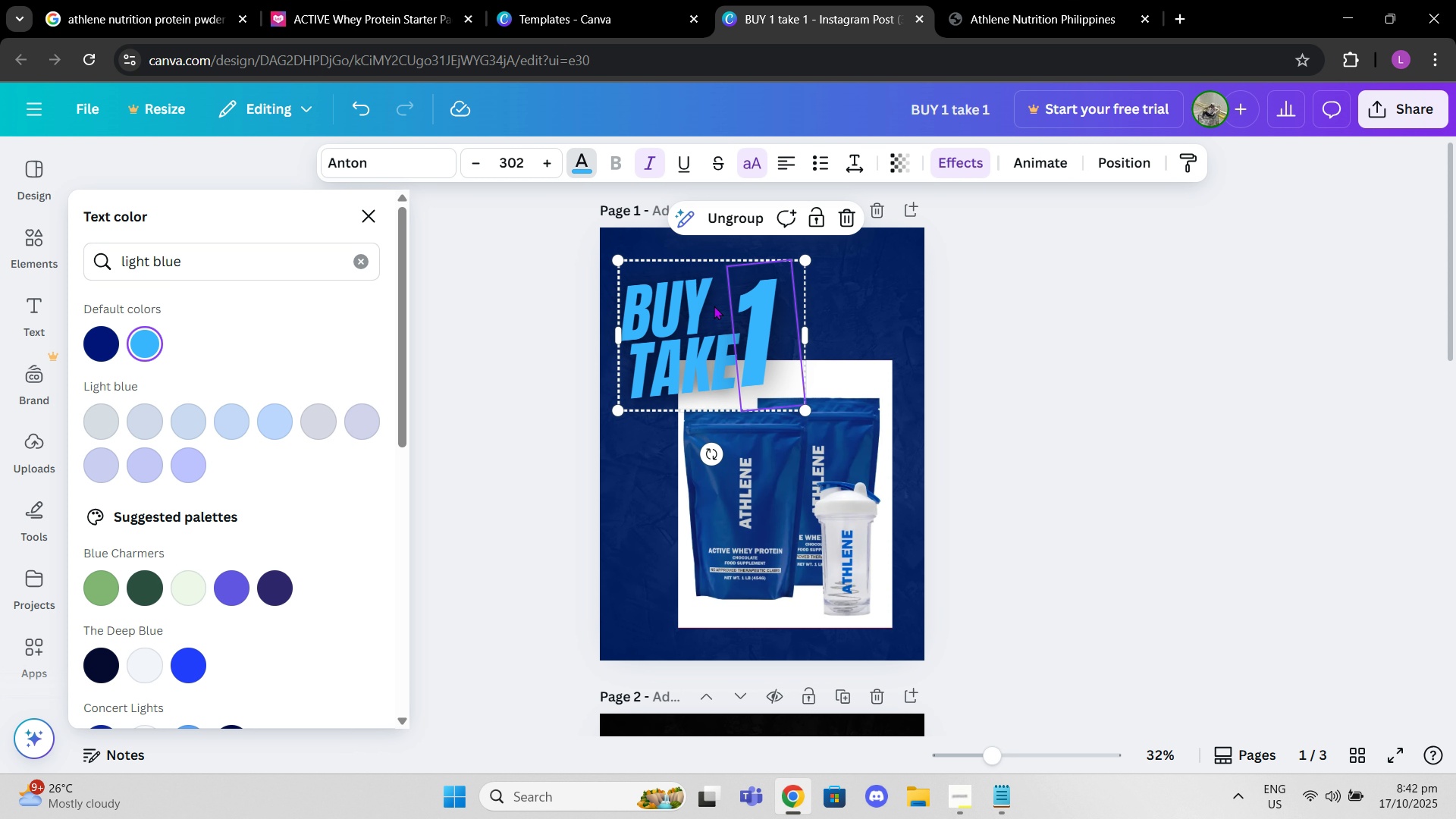 
left_click([659, 331])
 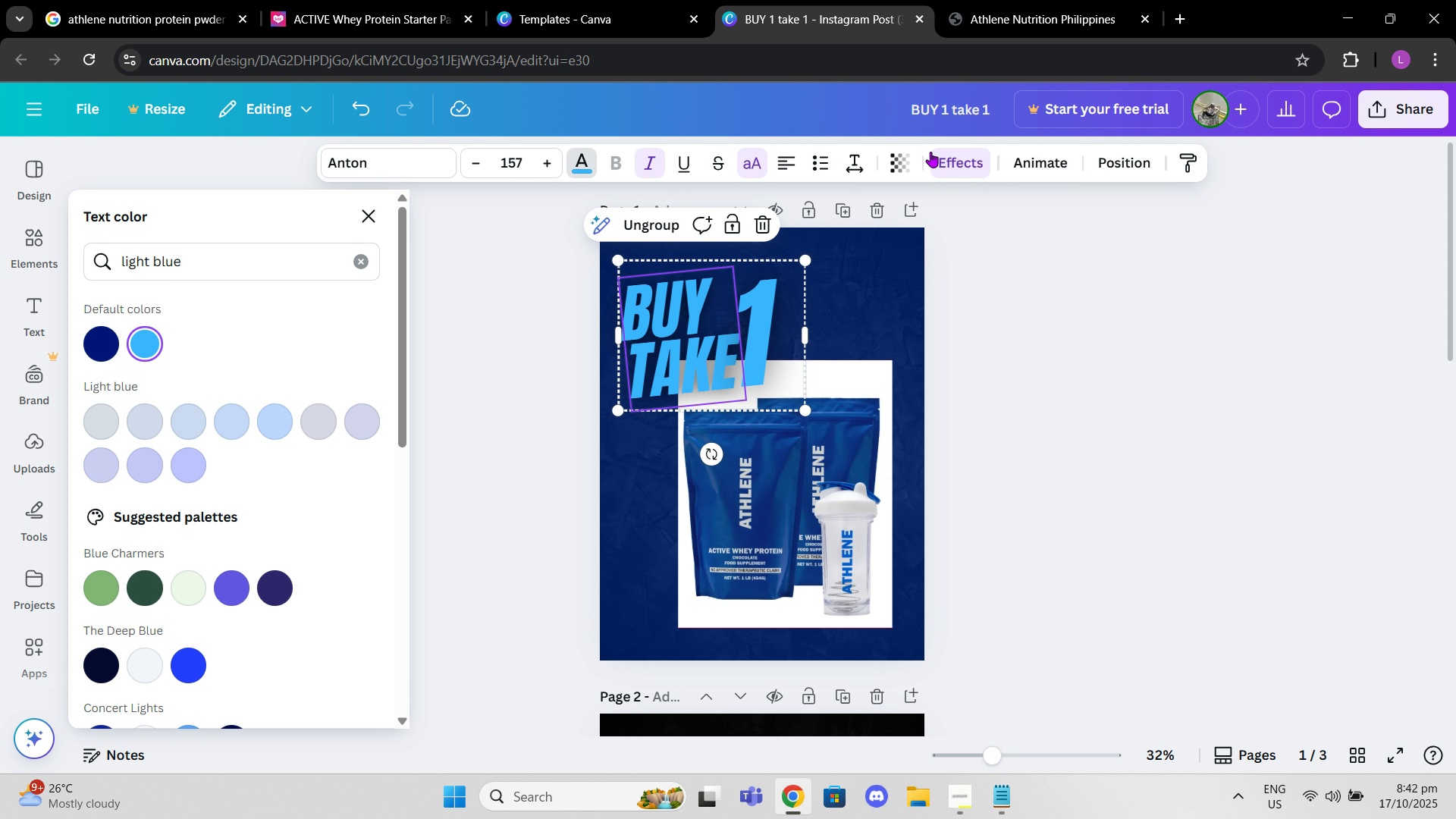 
left_click([953, 163])
 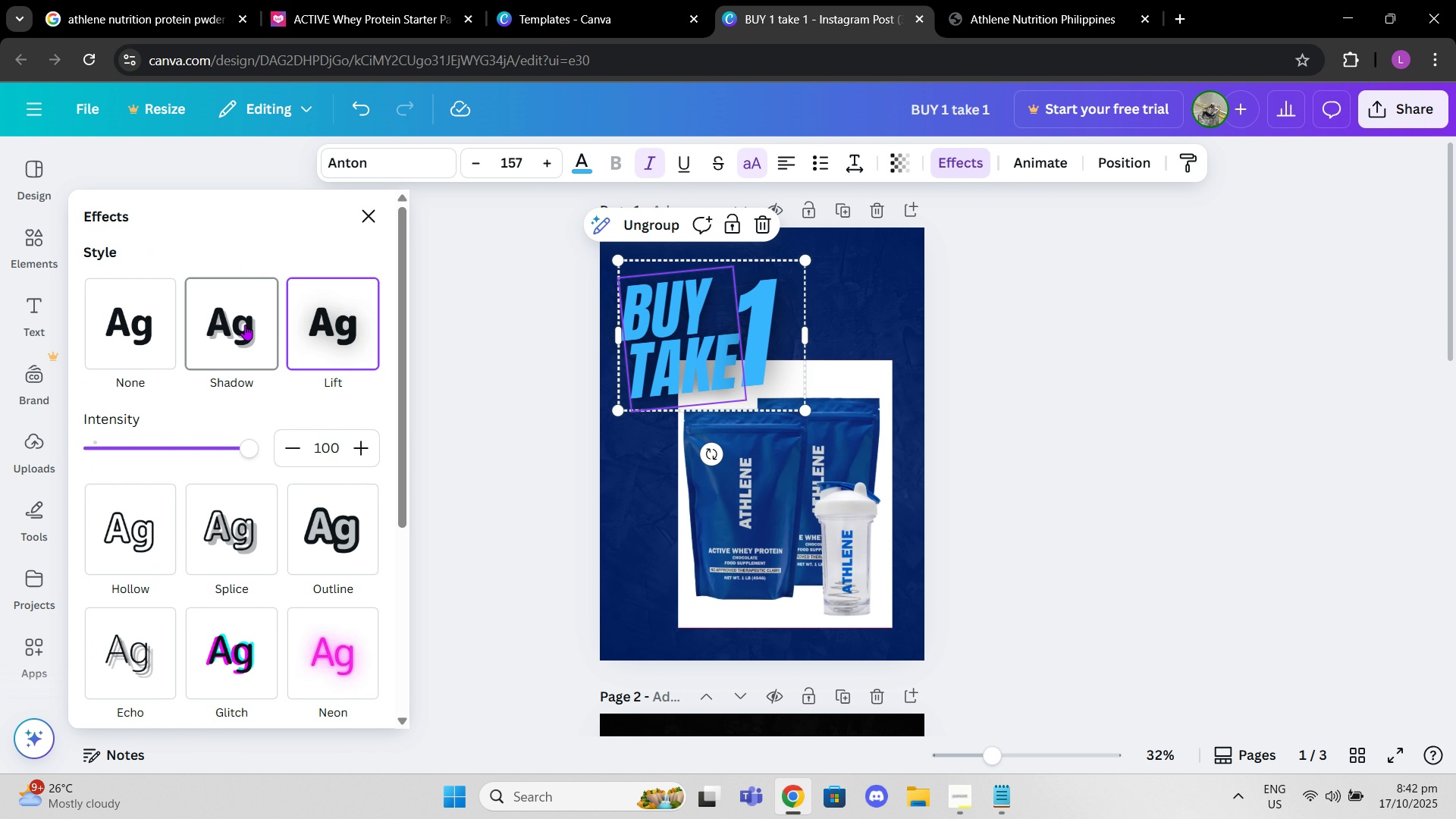 
left_click([245, 325])
 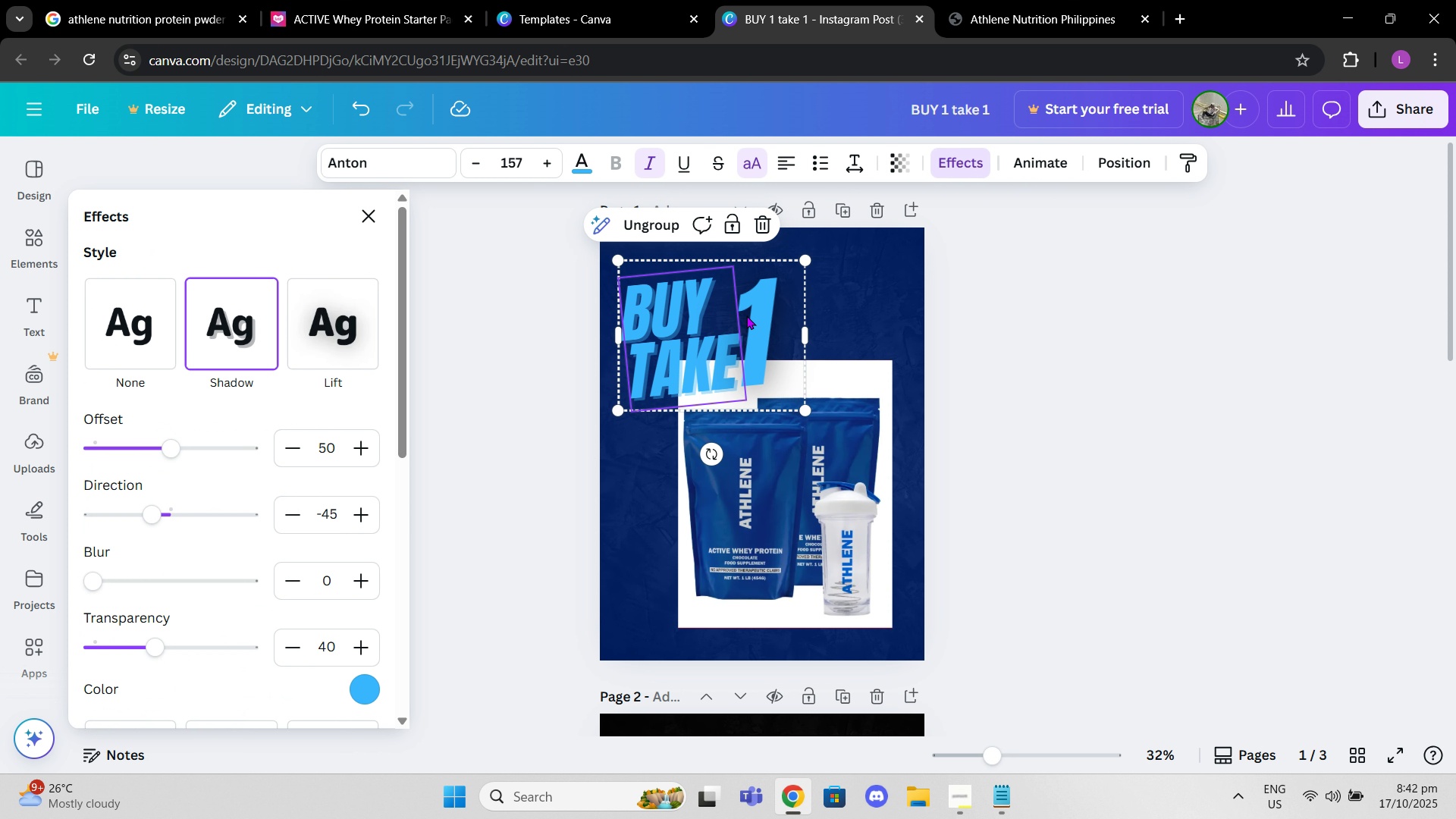 
left_click([761, 313])
 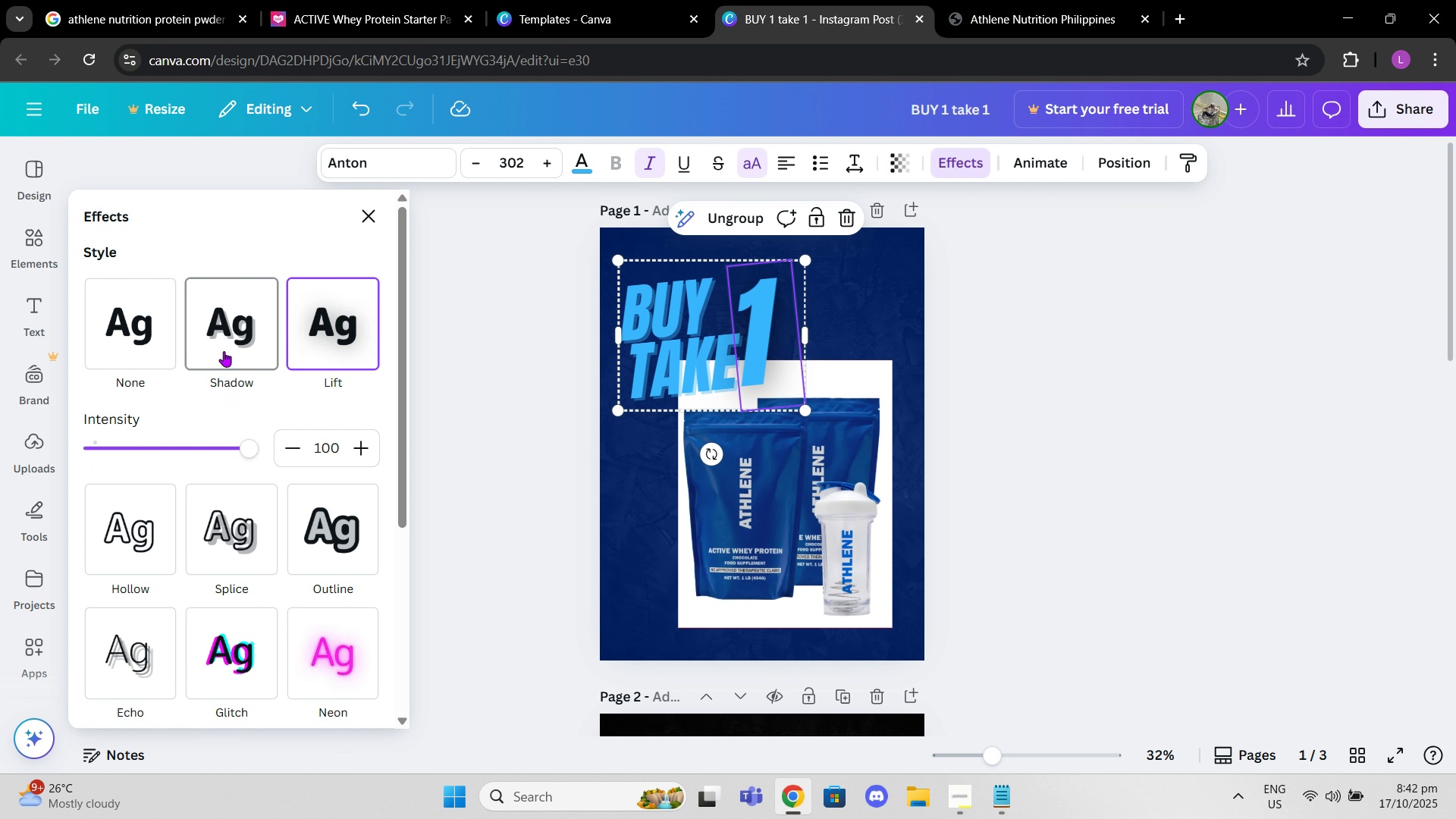 
left_click([225, 346])
 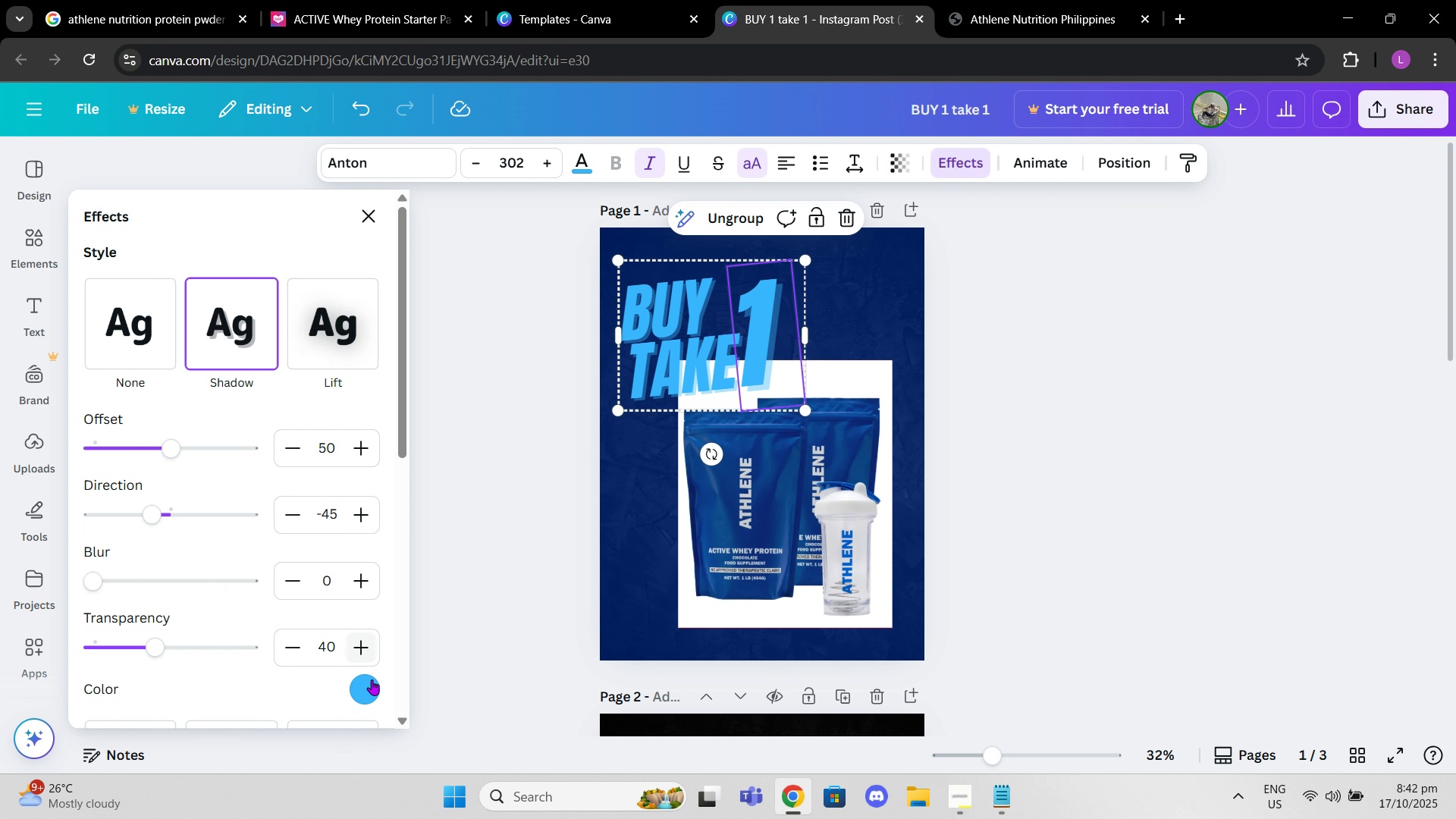 
left_click([373, 694])
 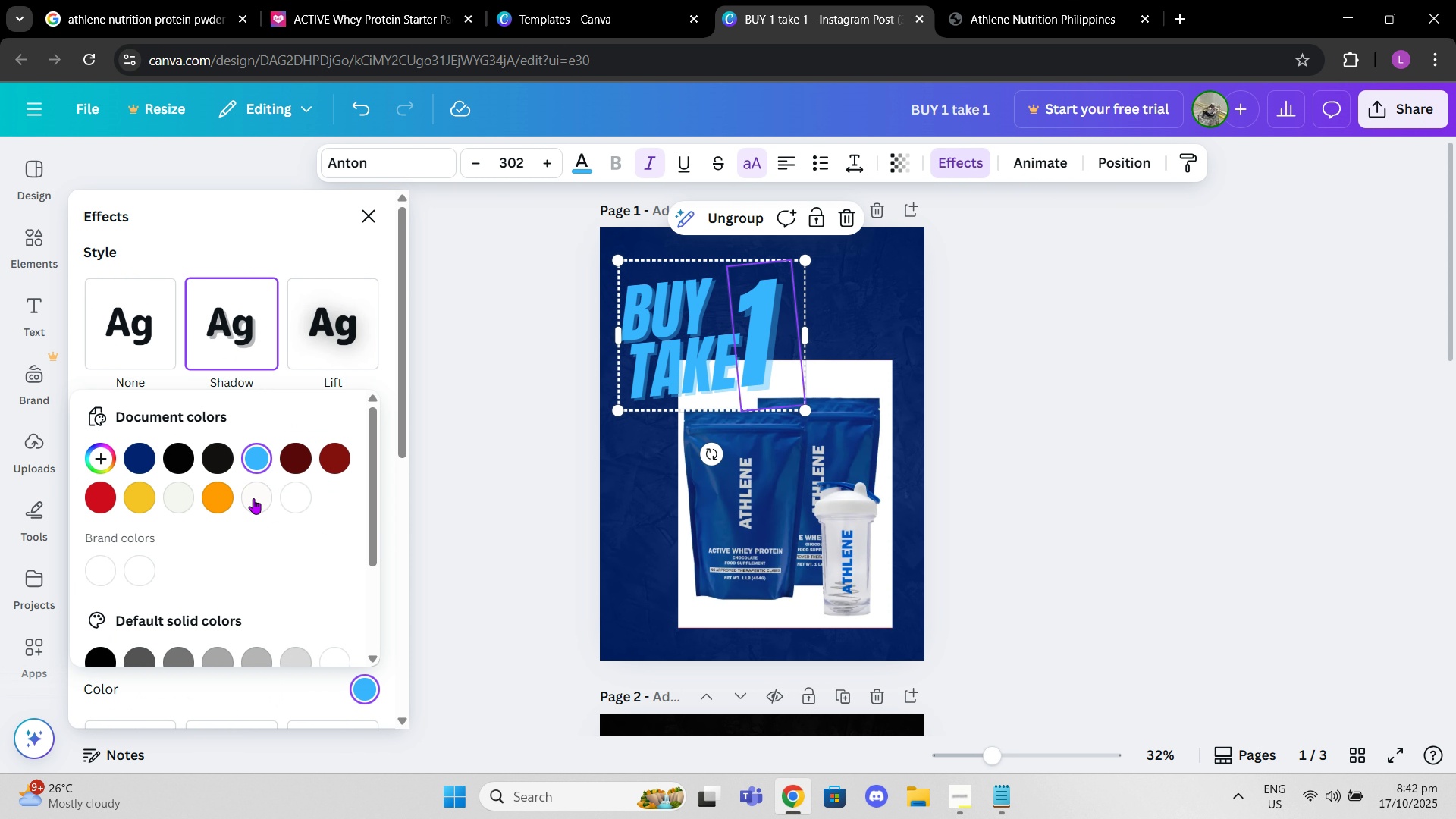 
left_click([256, 498])
 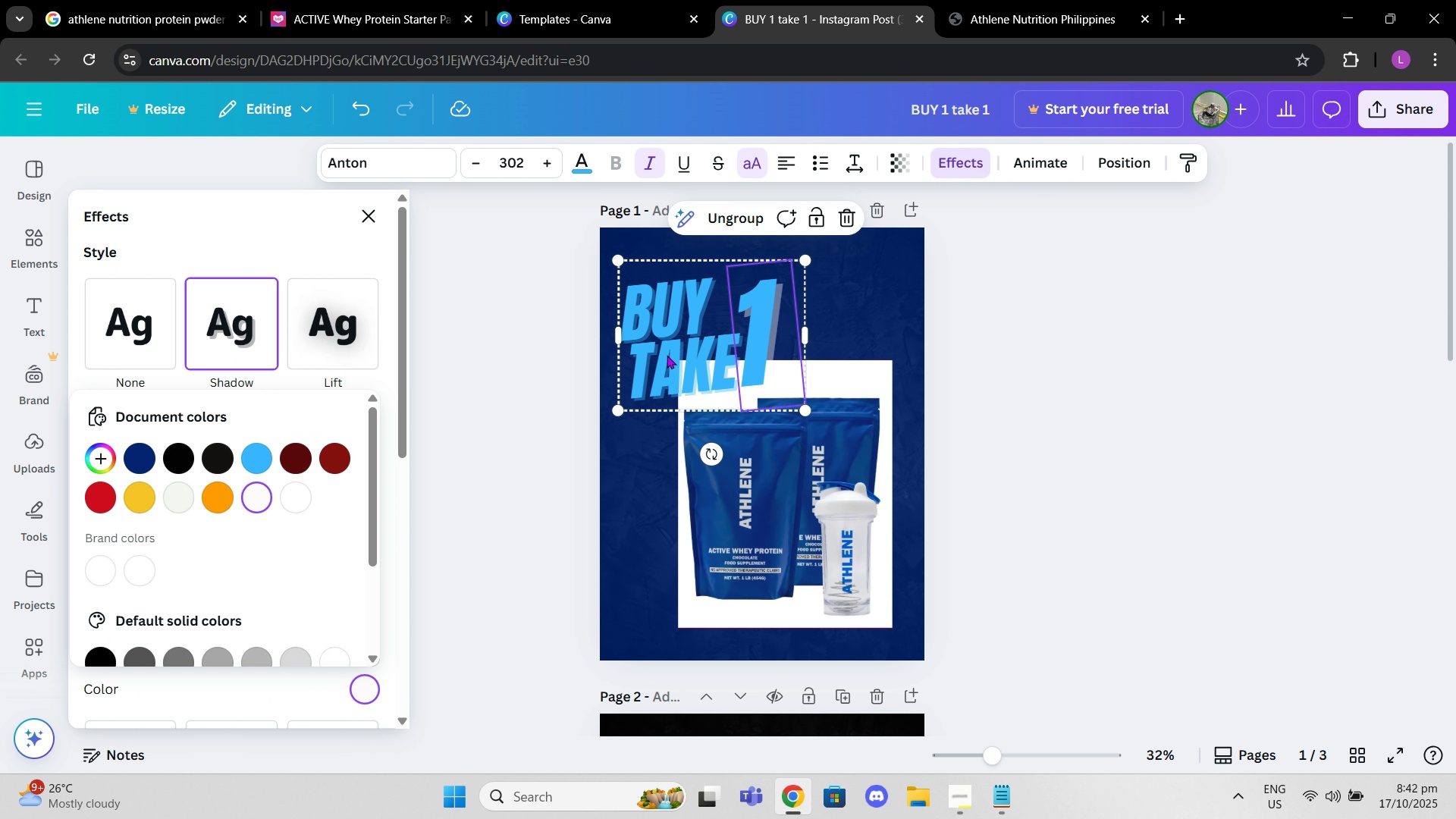 
left_click([667, 355])
 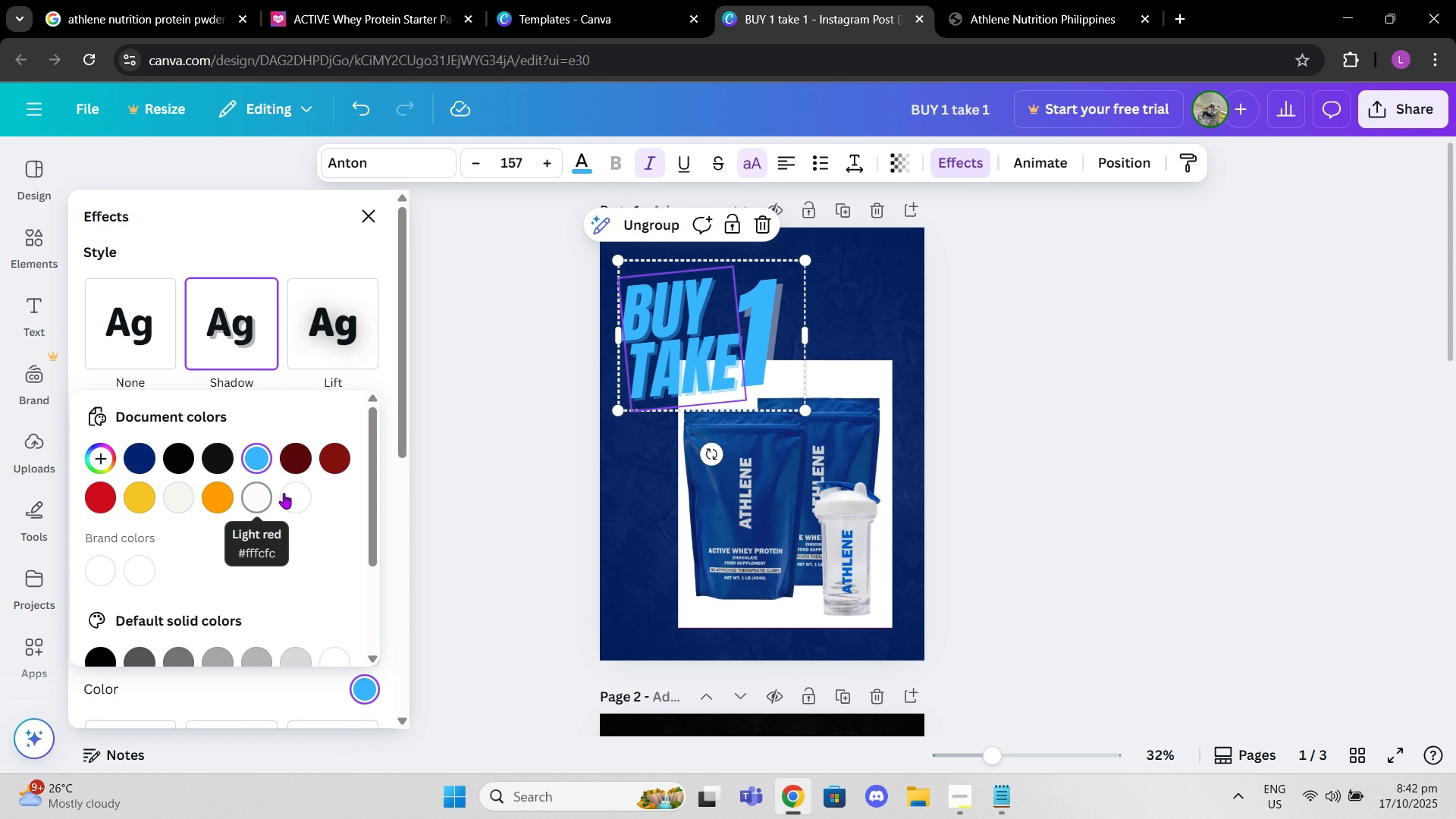 
left_click([287, 493])
 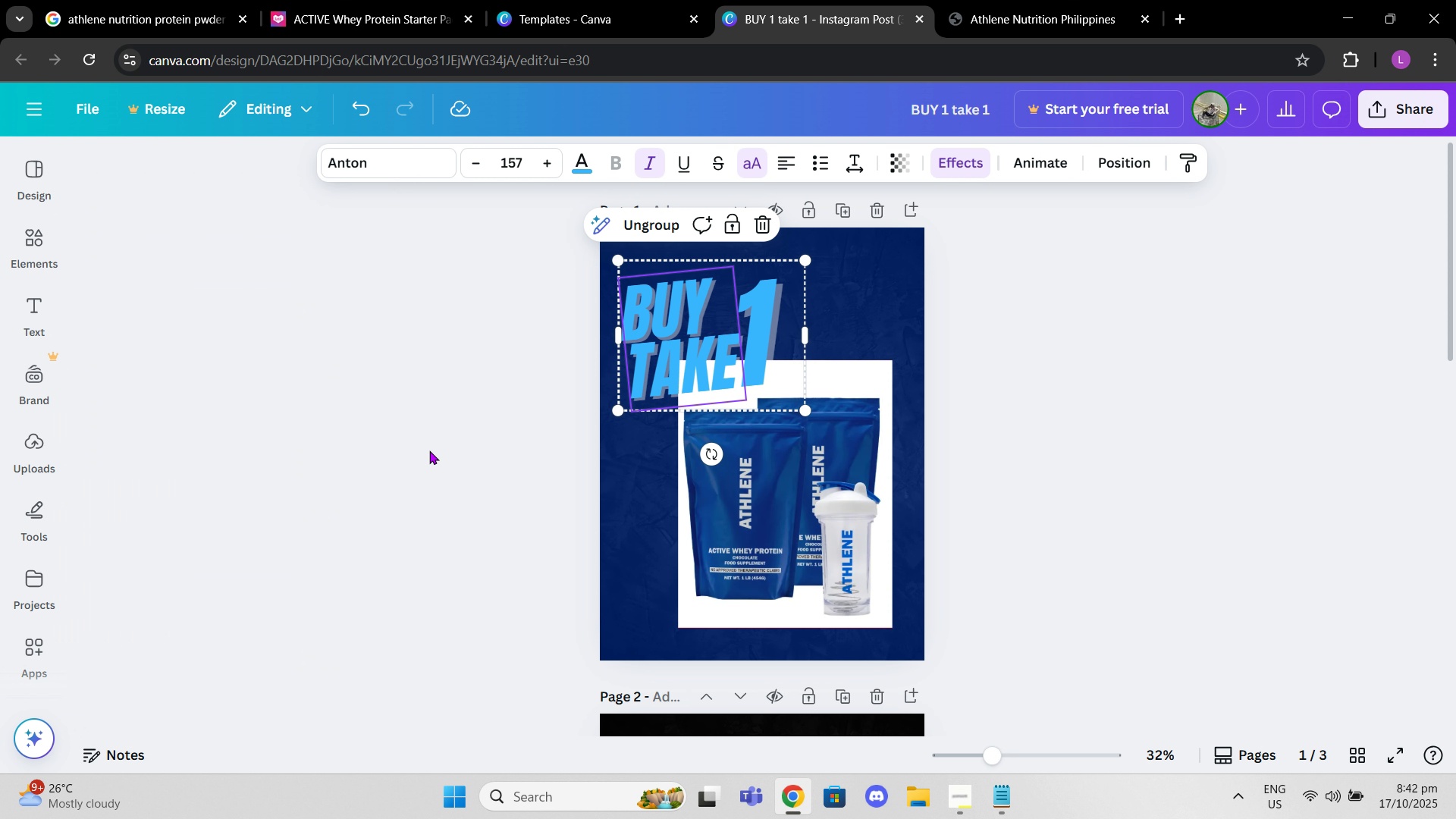 
double_click([429, 450])
 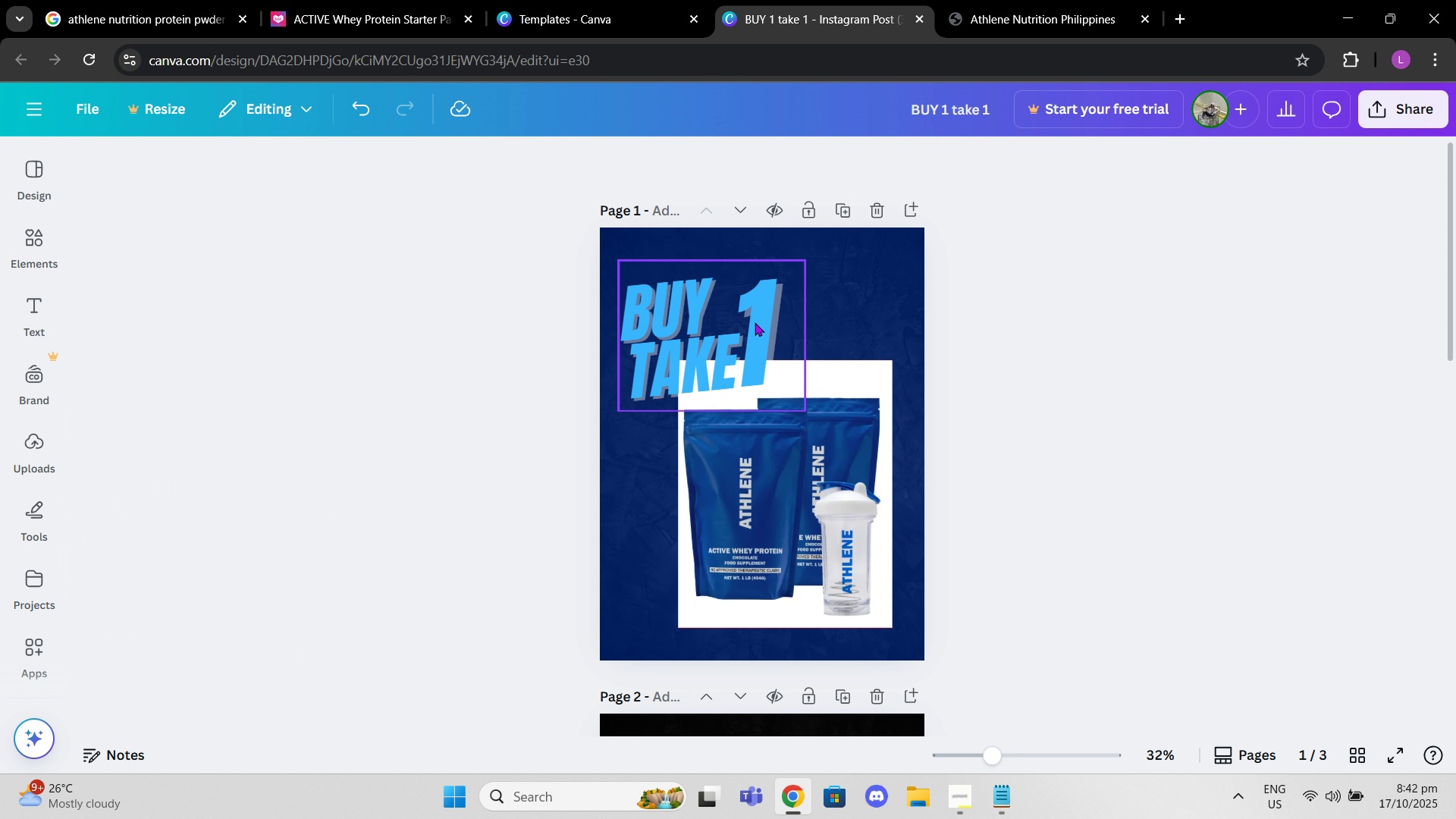 
left_click([755, 322])
 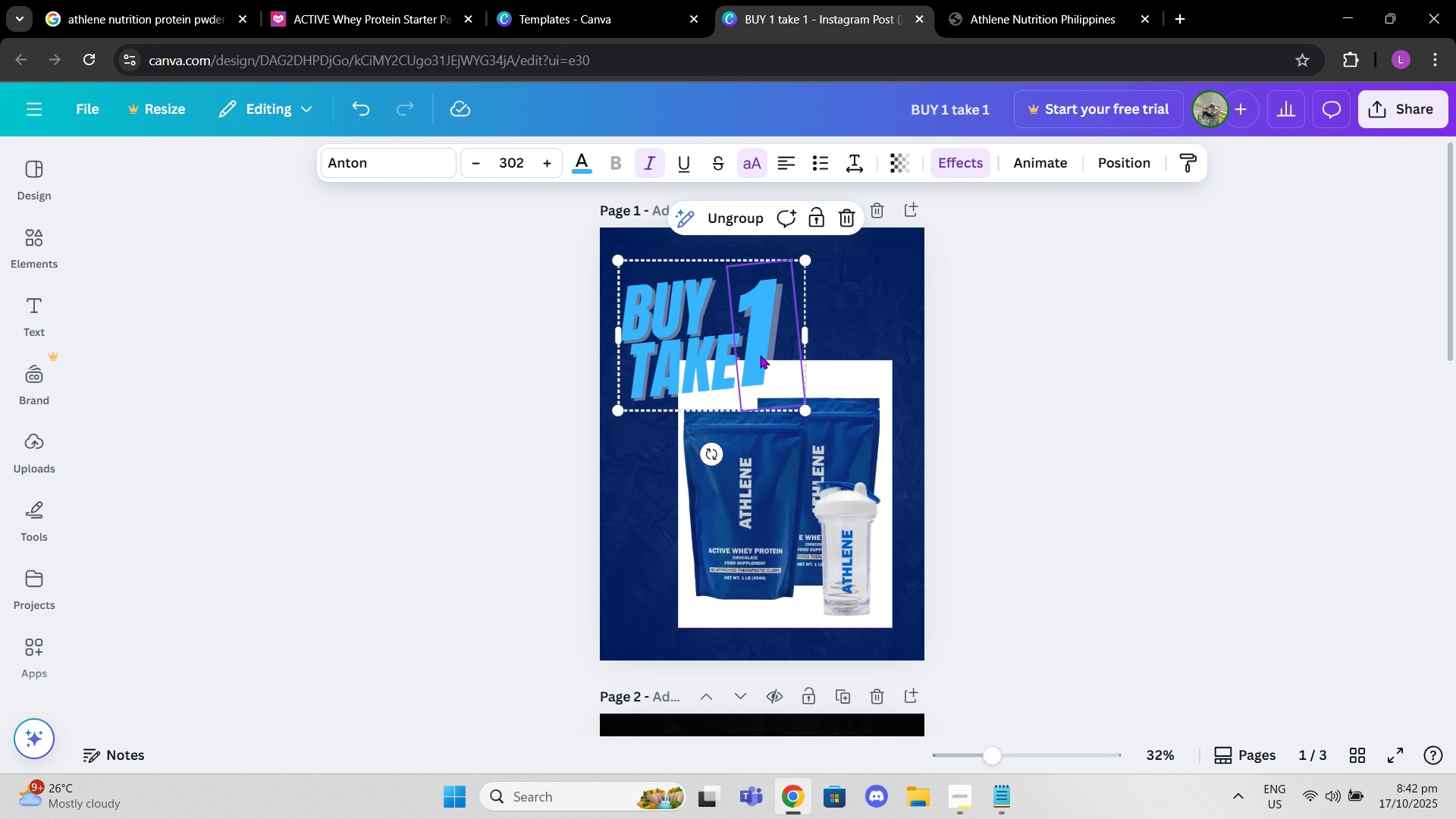 
left_click([1109, 258])
 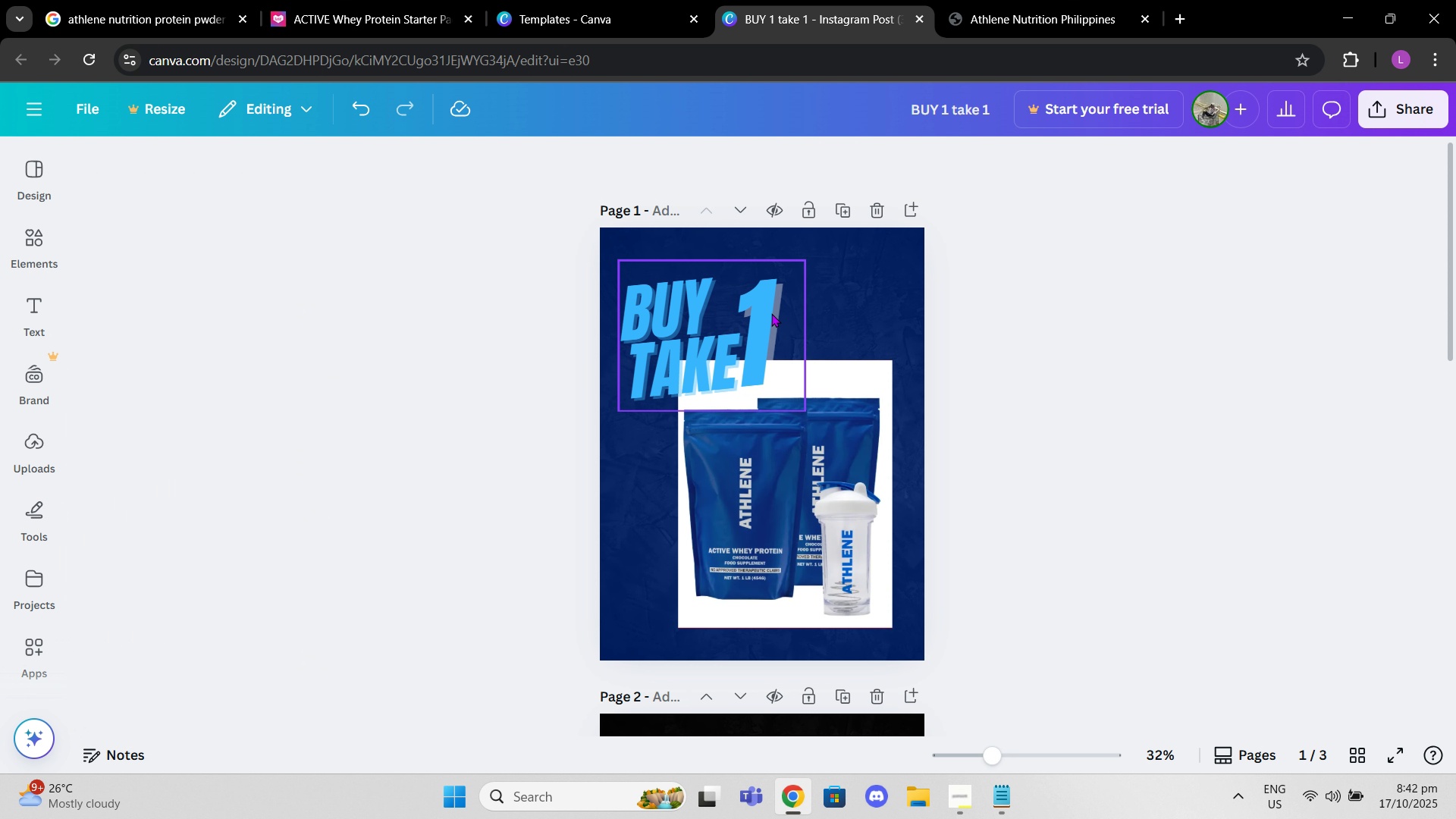 
hold_key(key=ControlLeft, duration=1.54)
 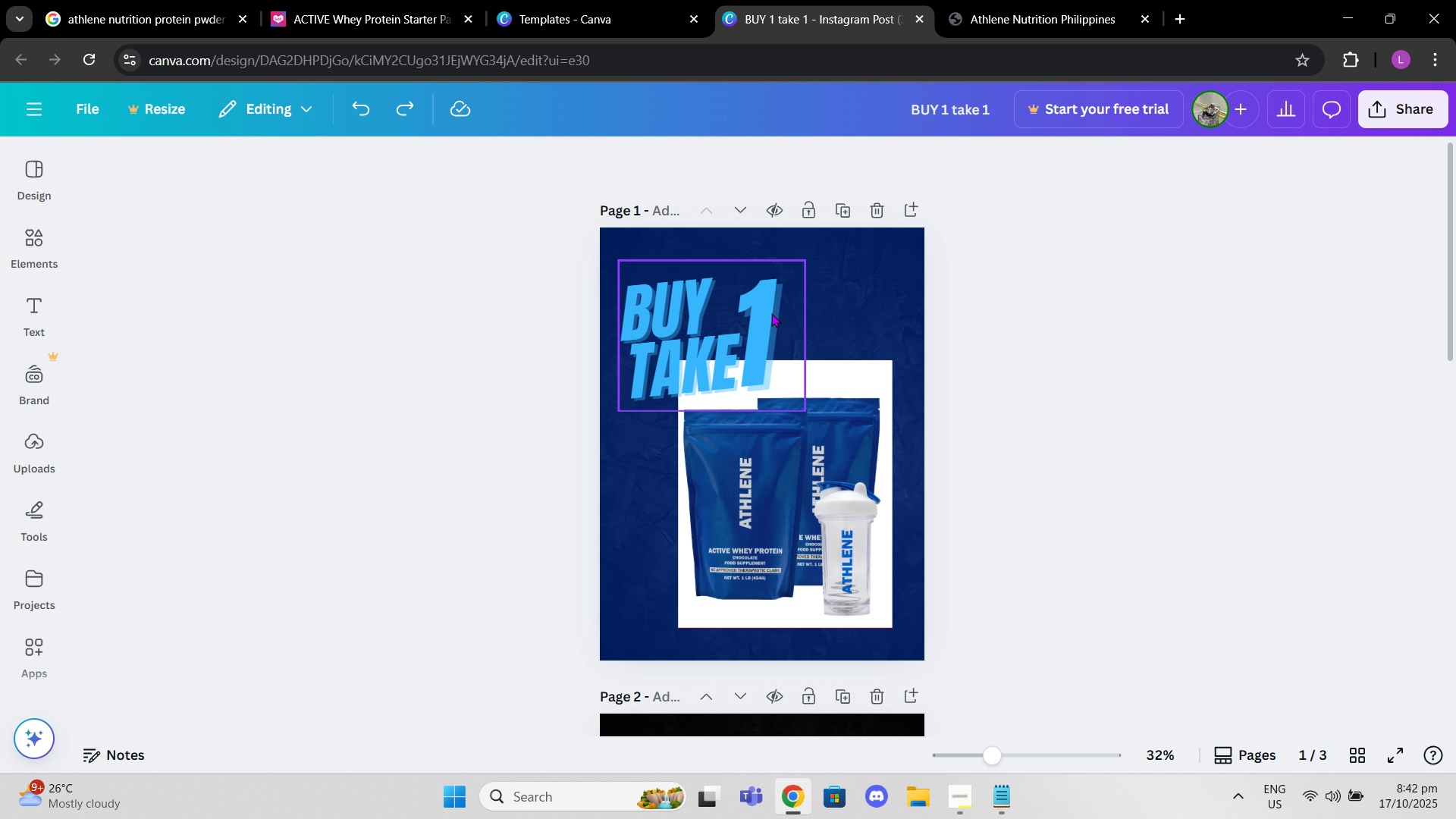 
key(Control+Z)
 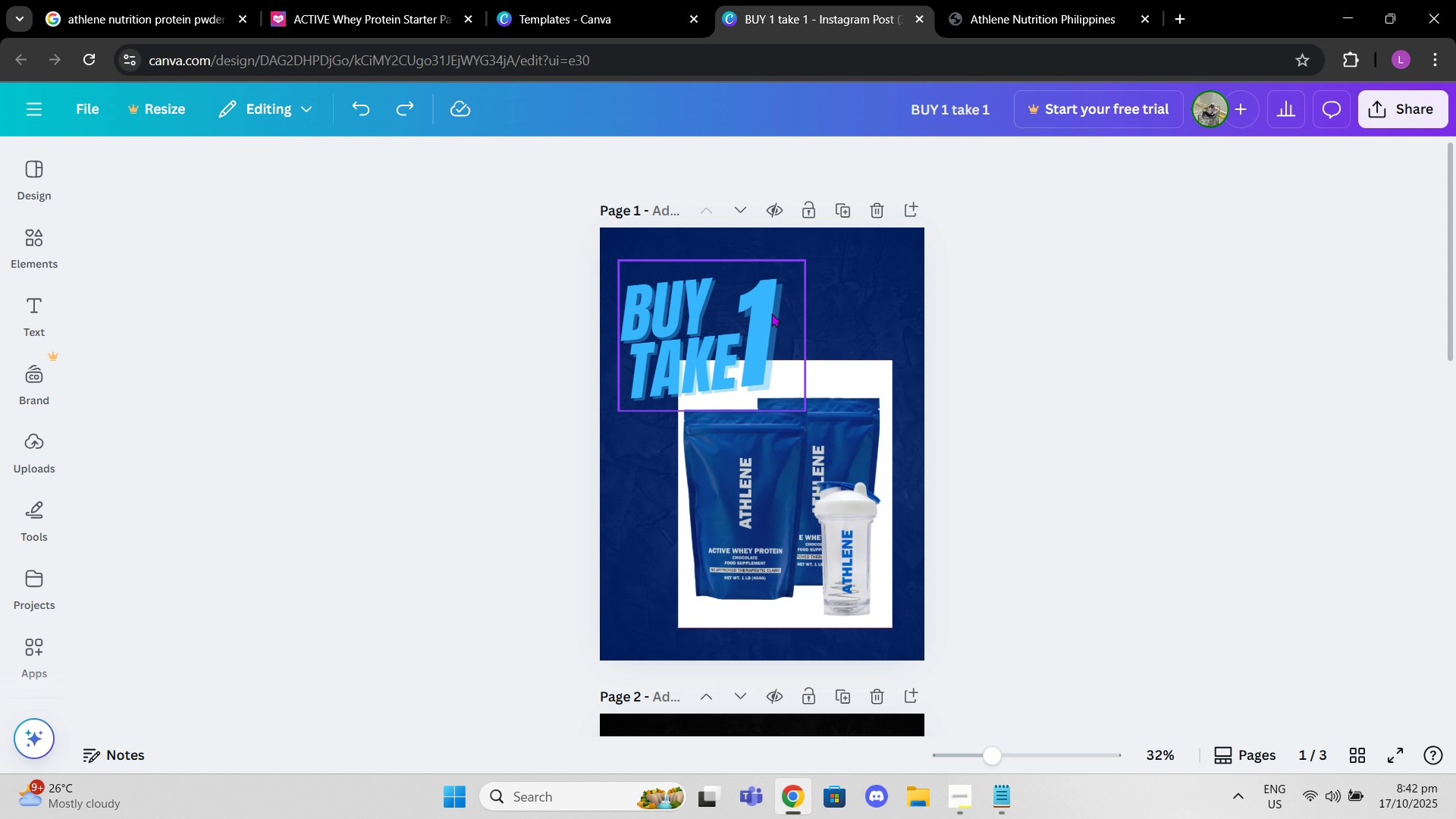 
key(Control+Z)
 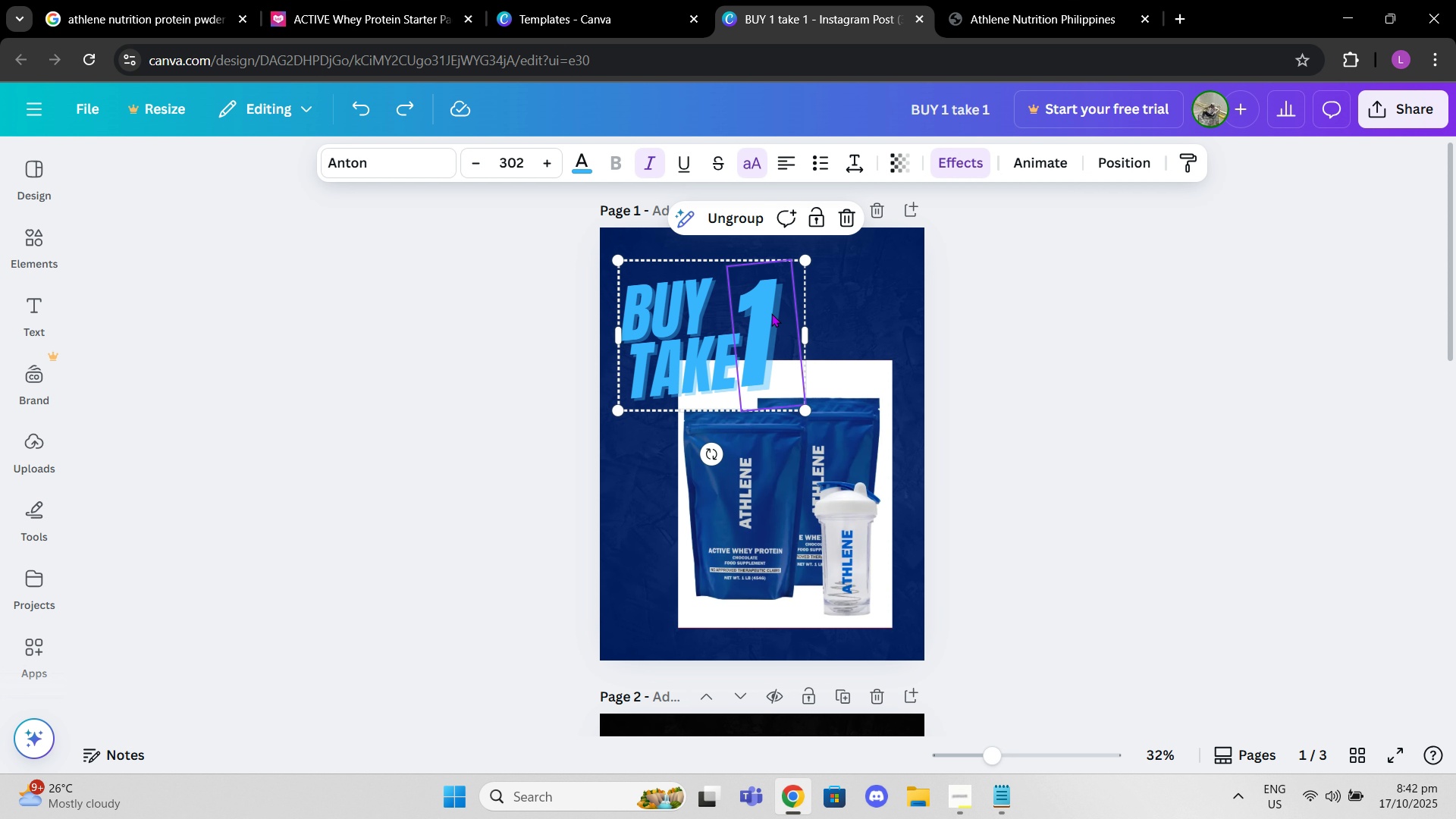 
left_click([771, 313])
 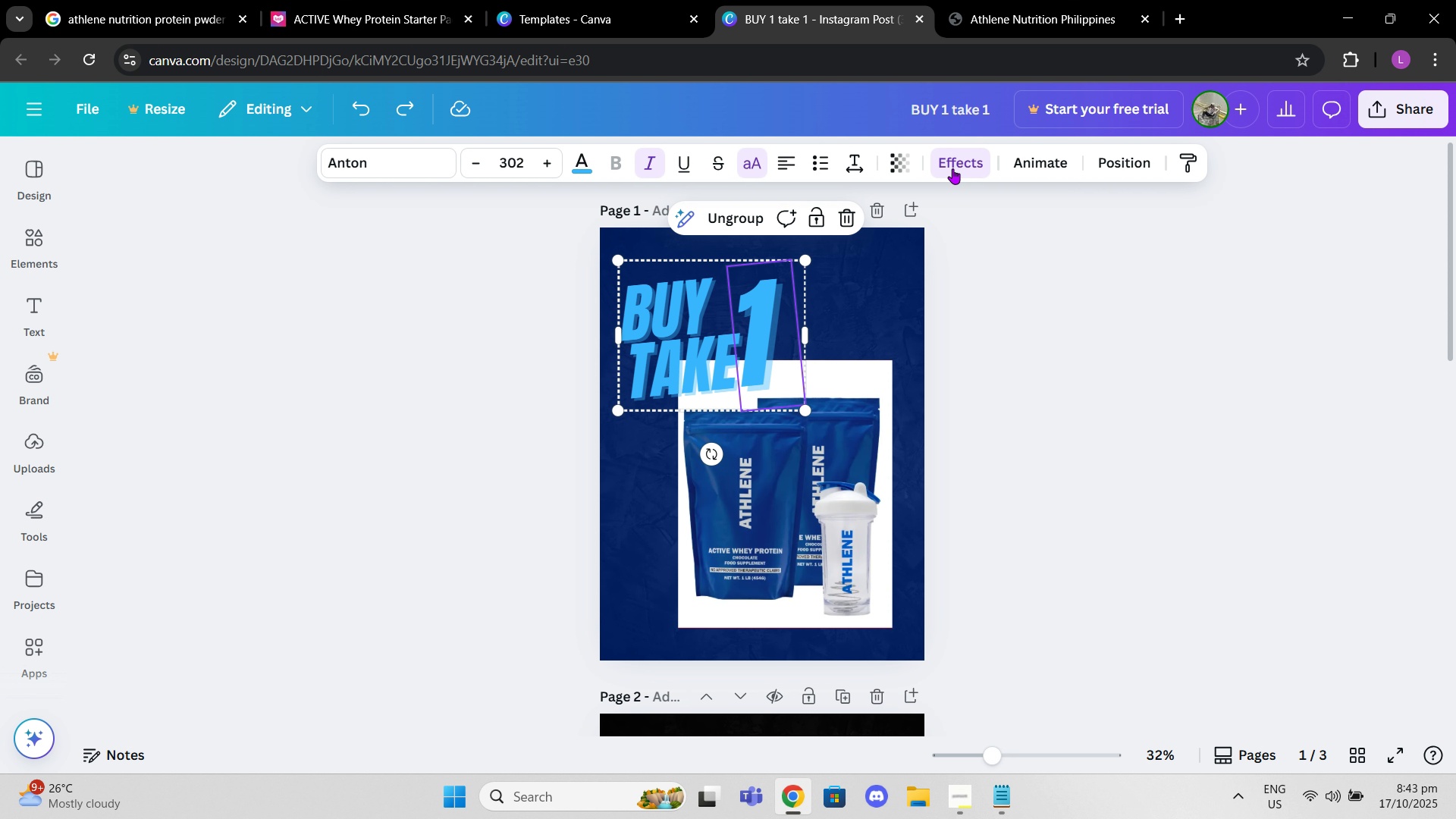 
left_click([952, 167])
 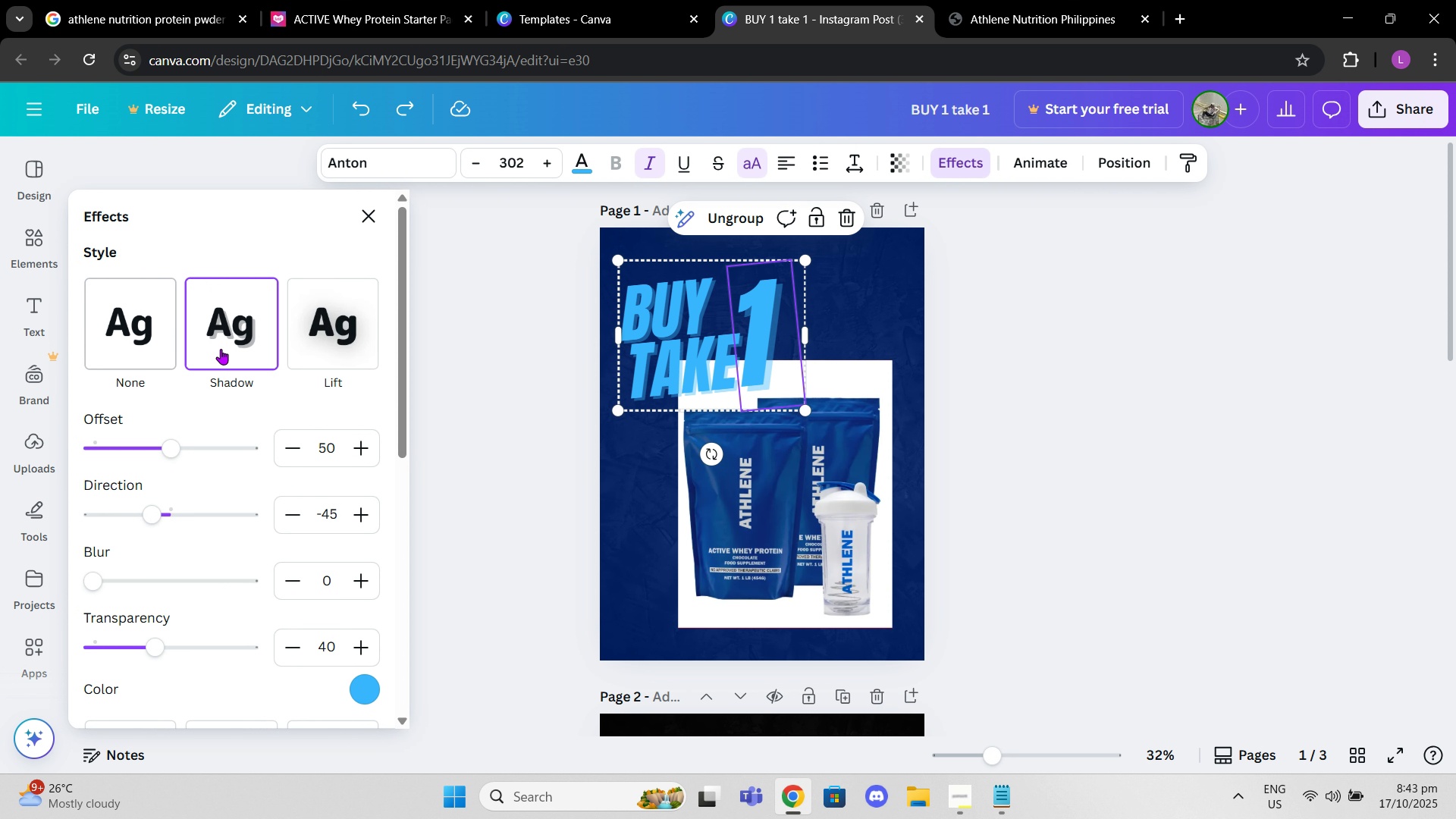 
left_click([359, 300])
 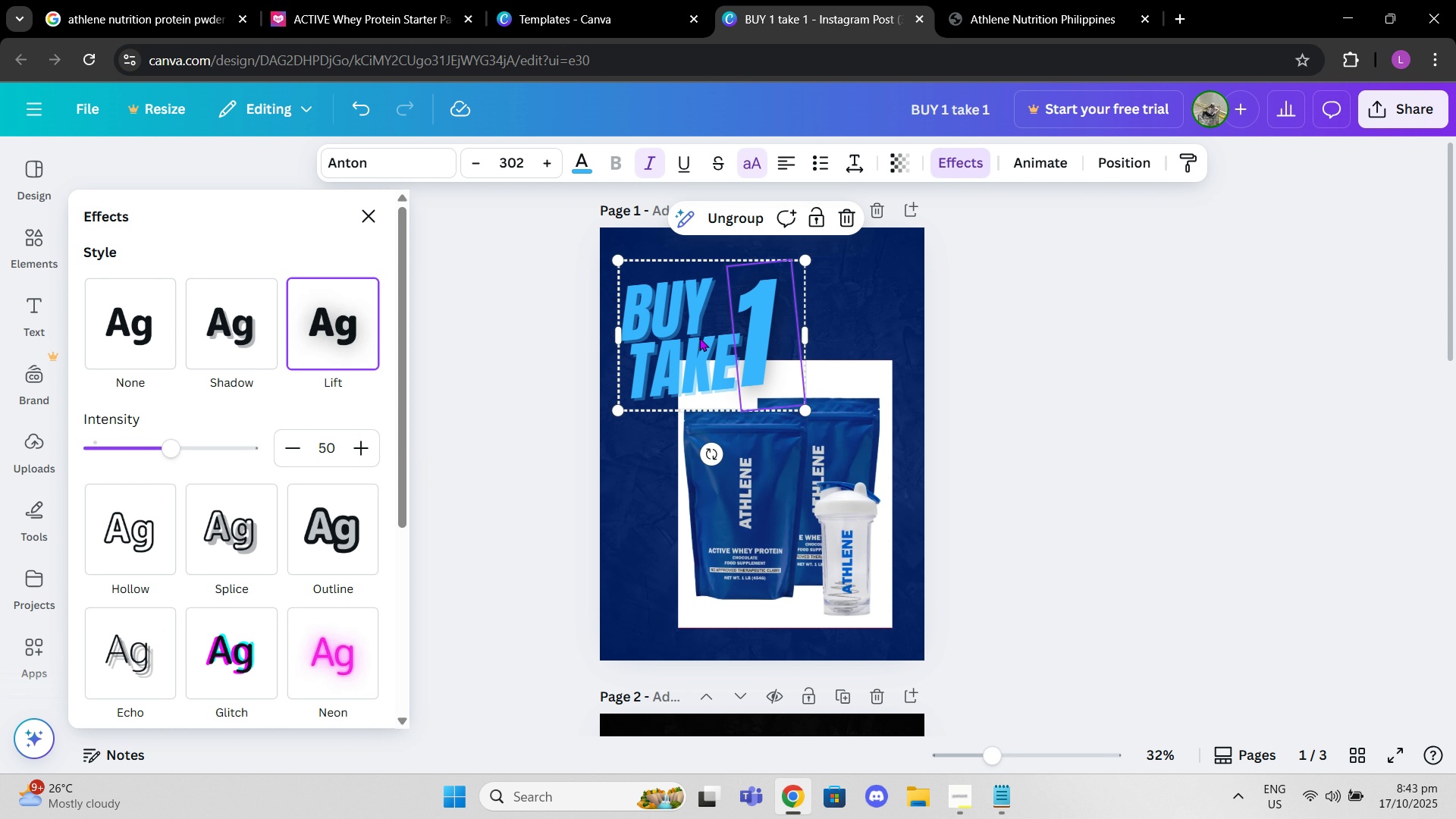 
left_click([698, 337])
 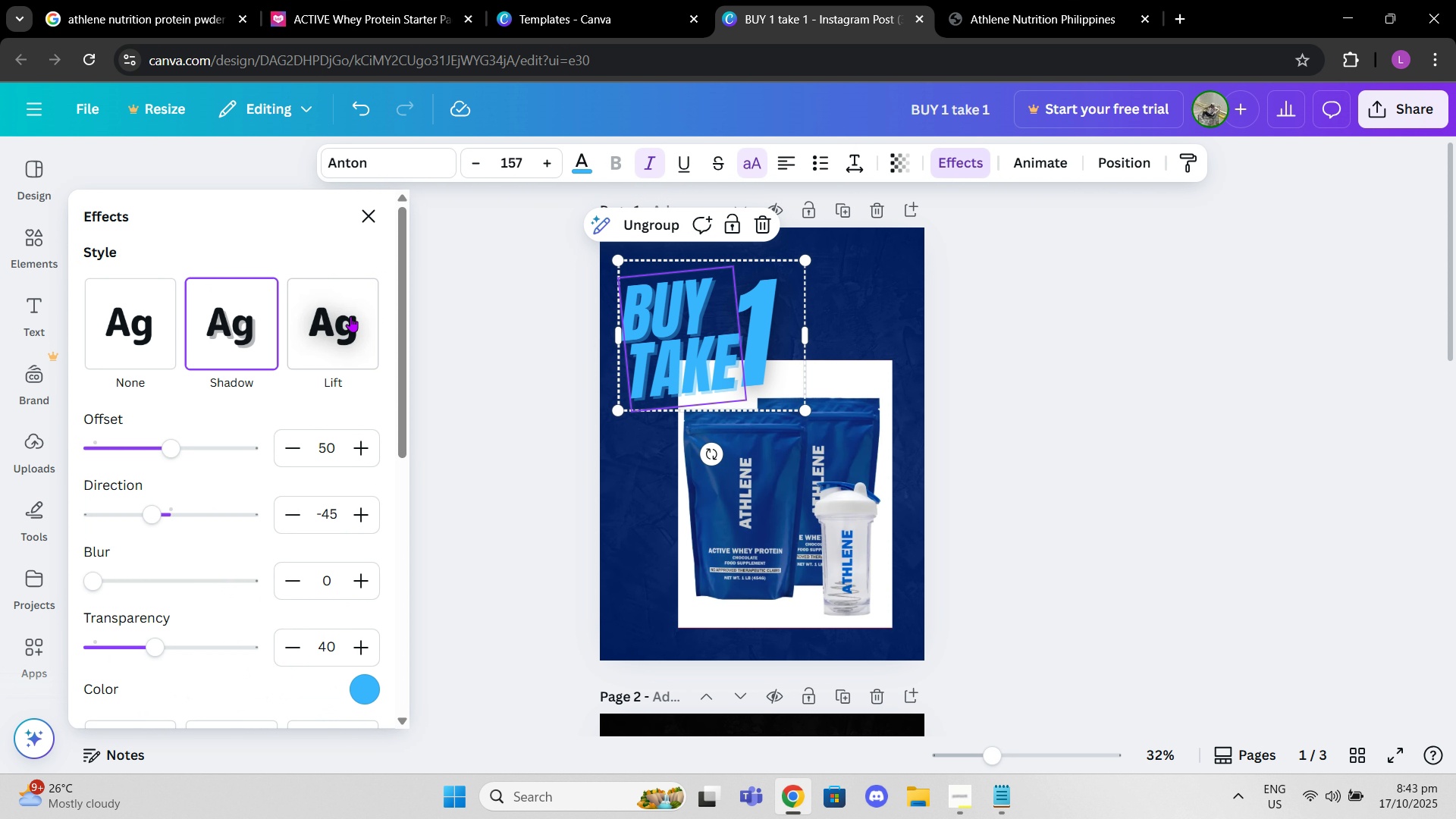 
left_click([343, 321])
 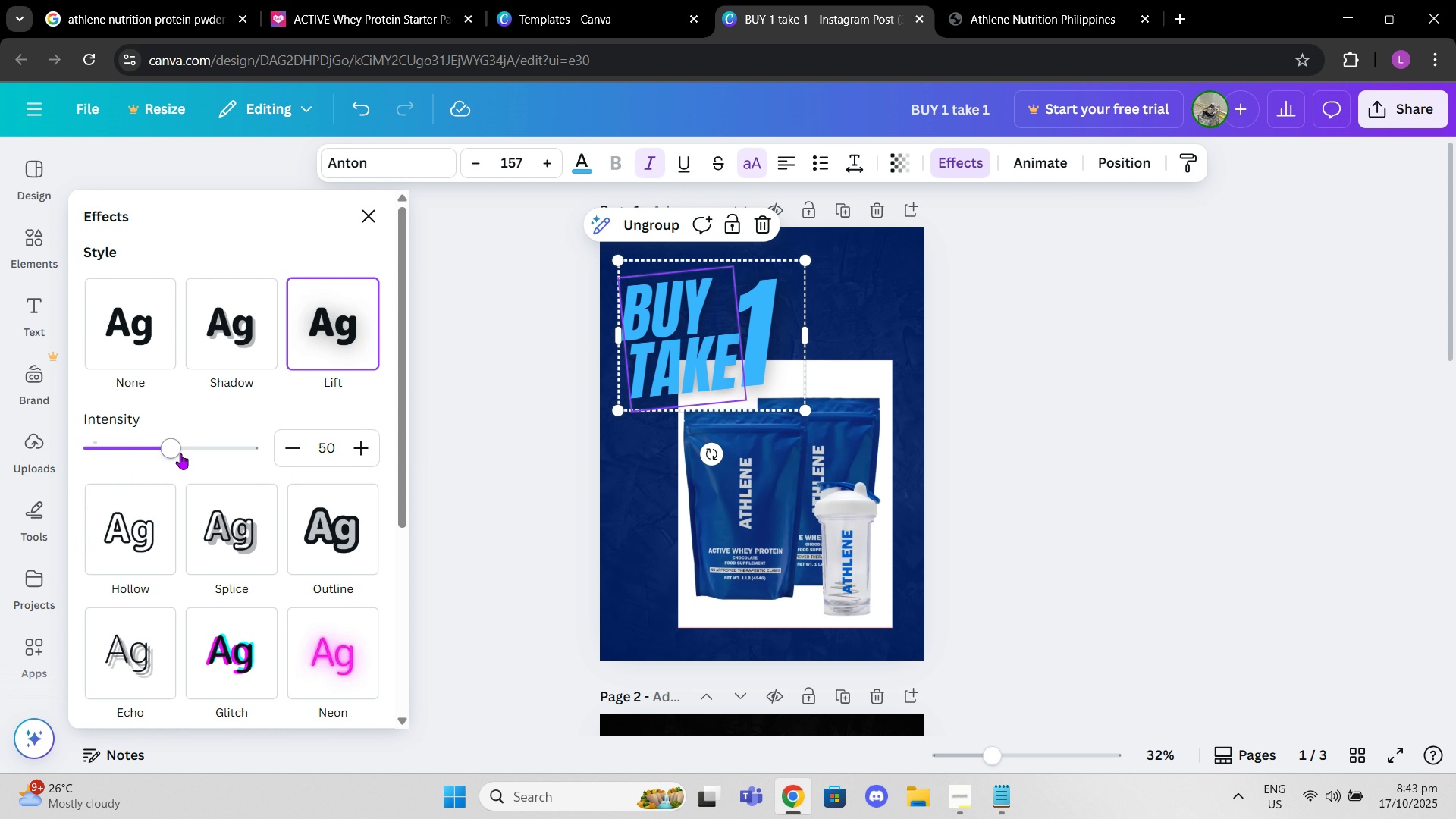 
left_click_drag(start_coordinate=[178, 453], to_coordinate=[288, 462])
 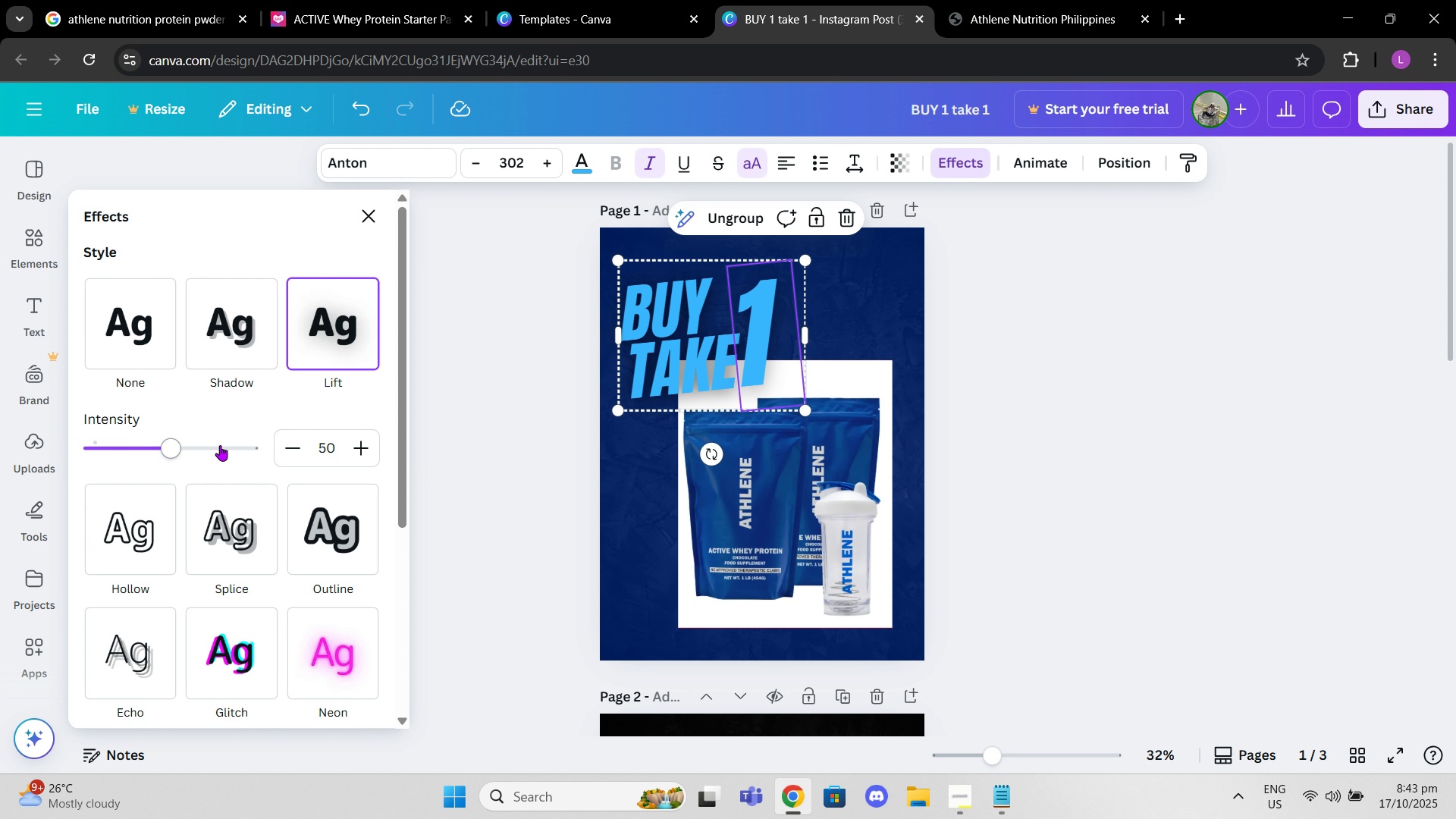 
left_click_drag(start_coordinate=[204, 447], to_coordinate=[320, 456])
 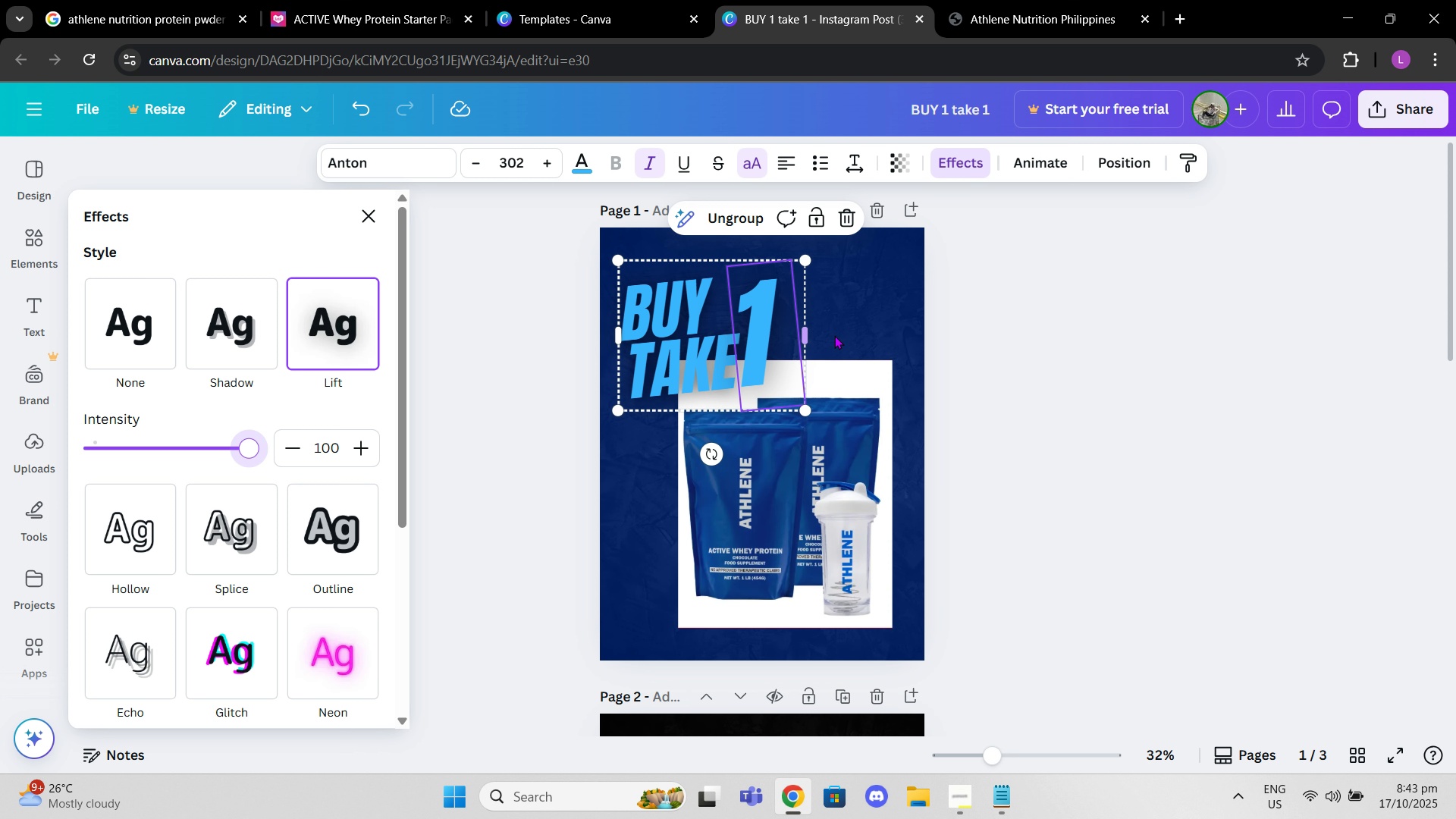 
left_click([834, 335])
 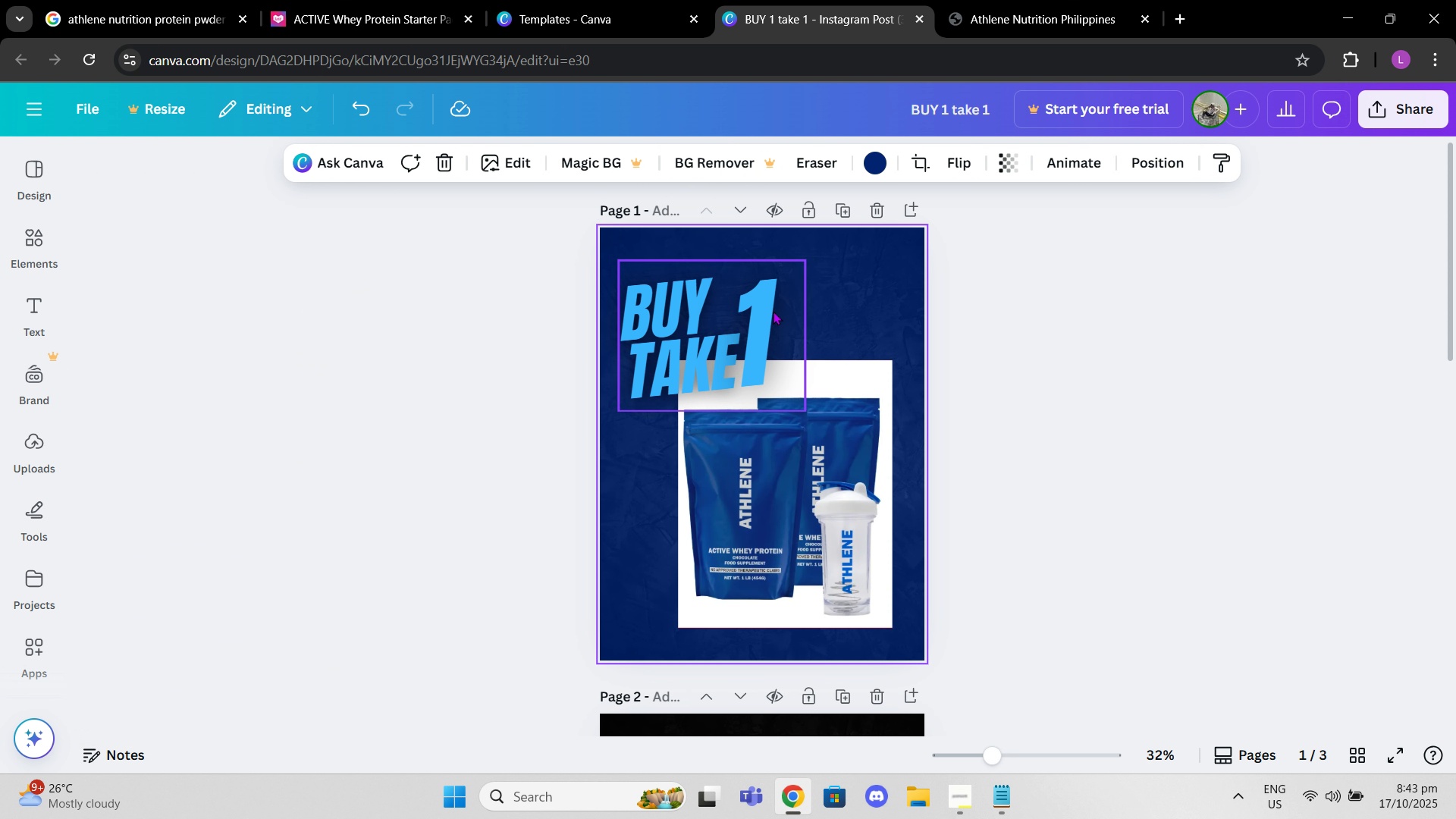 
left_click([773, 311])
 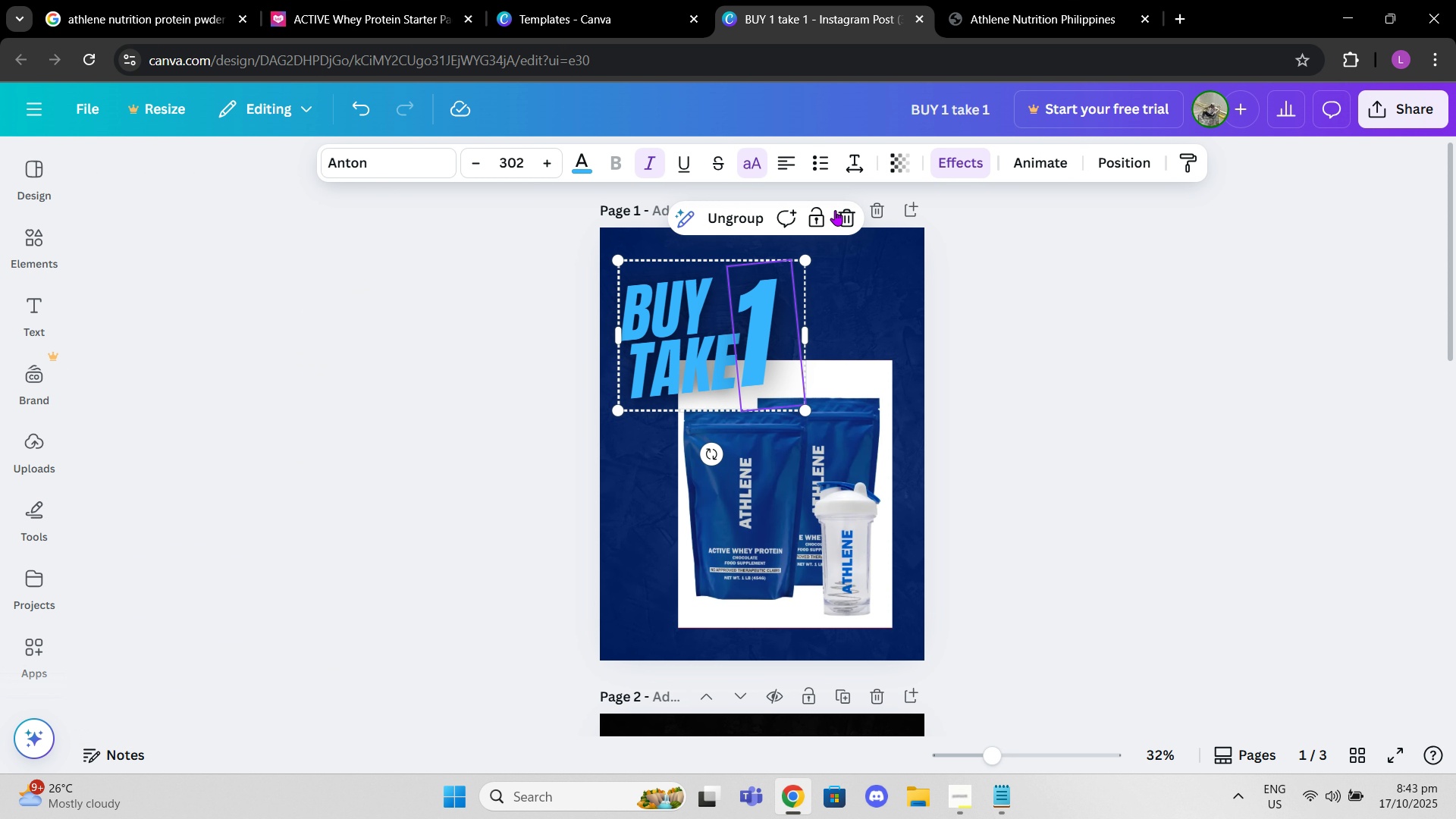 
left_click([843, 216])
 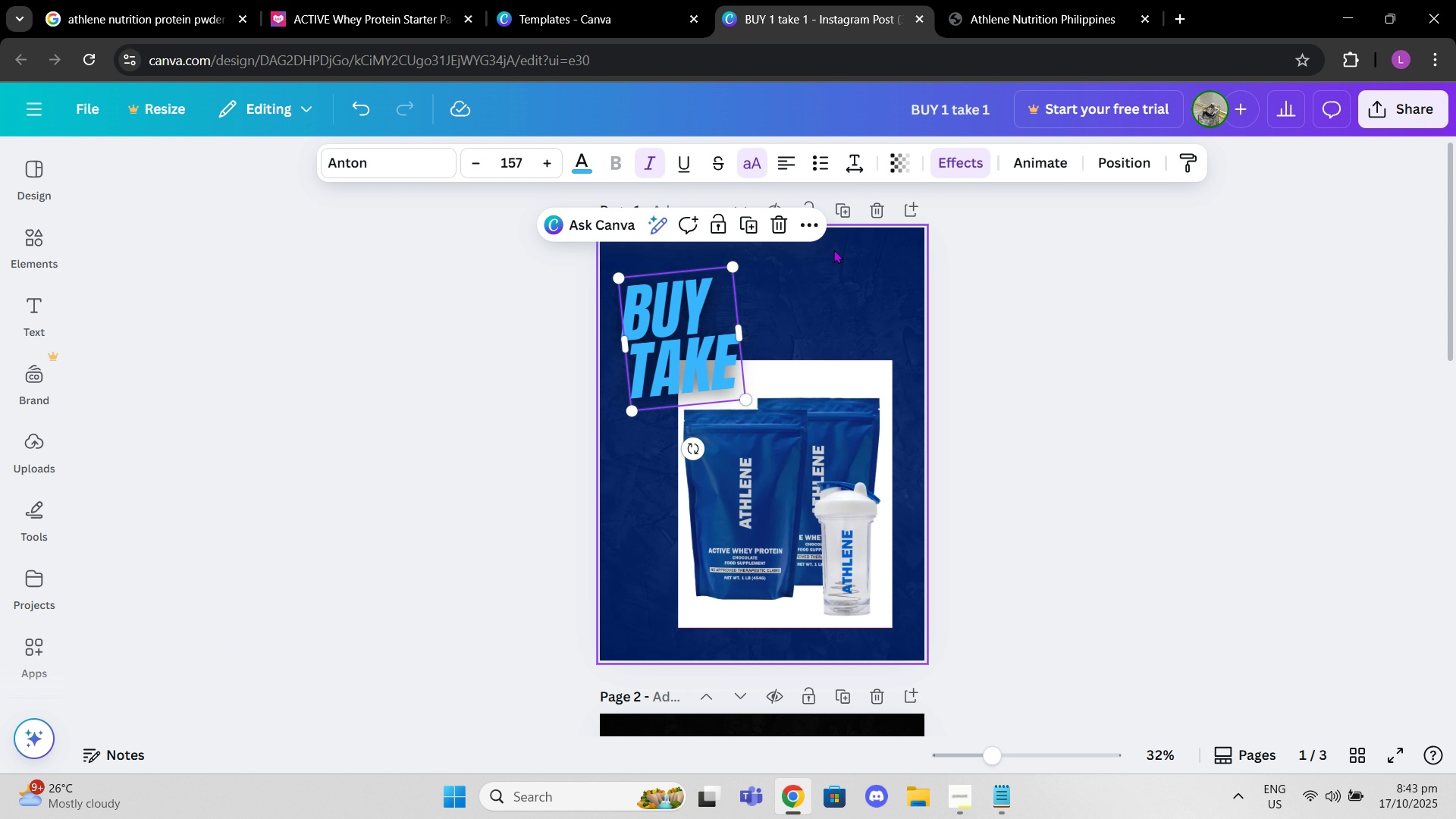 
scroll: coordinate [761, 444], scroll_direction: down, amount: 8.0
 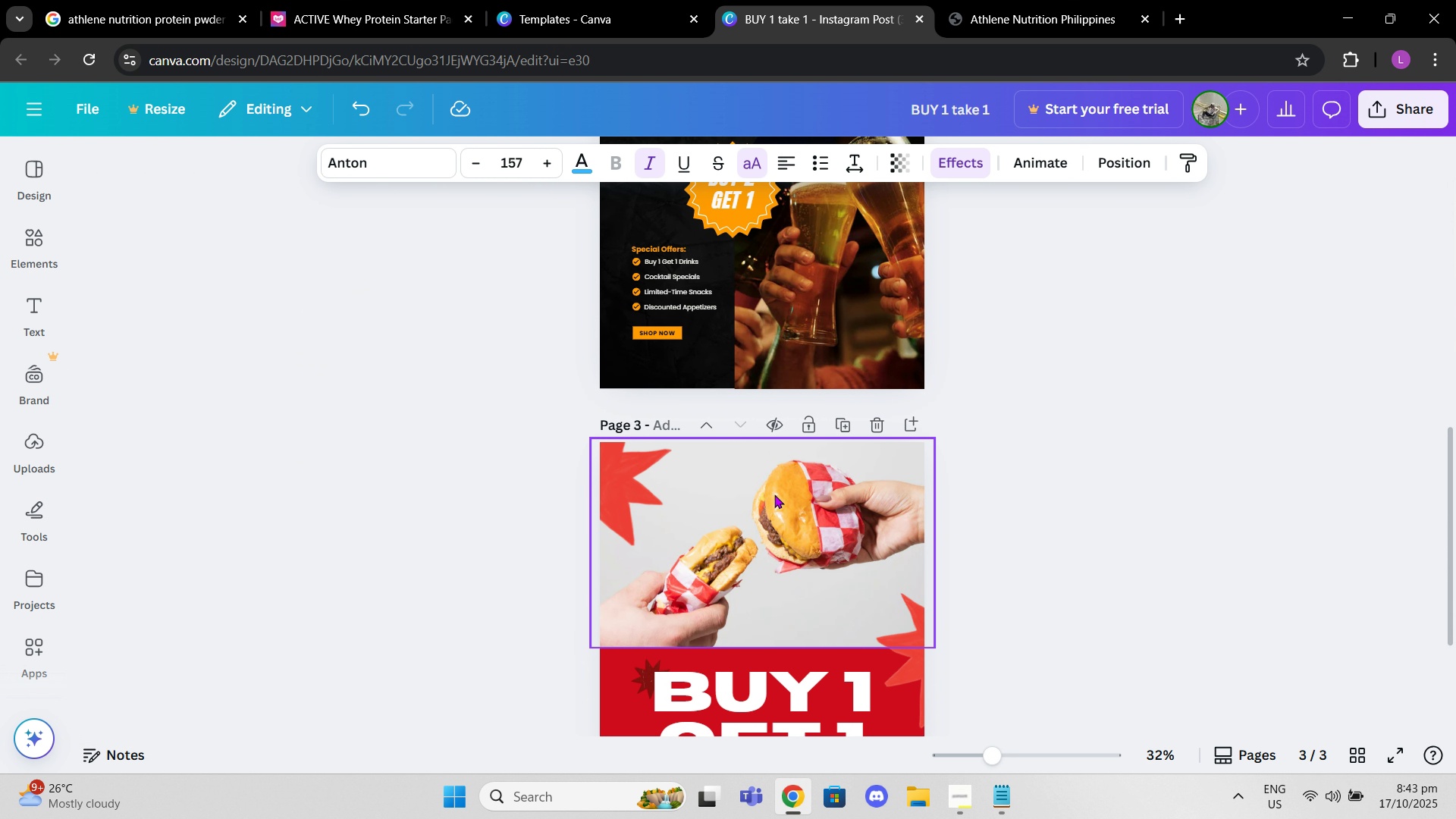 
scroll: coordinate [754, 454], scroll_direction: up, amount: 2.0
 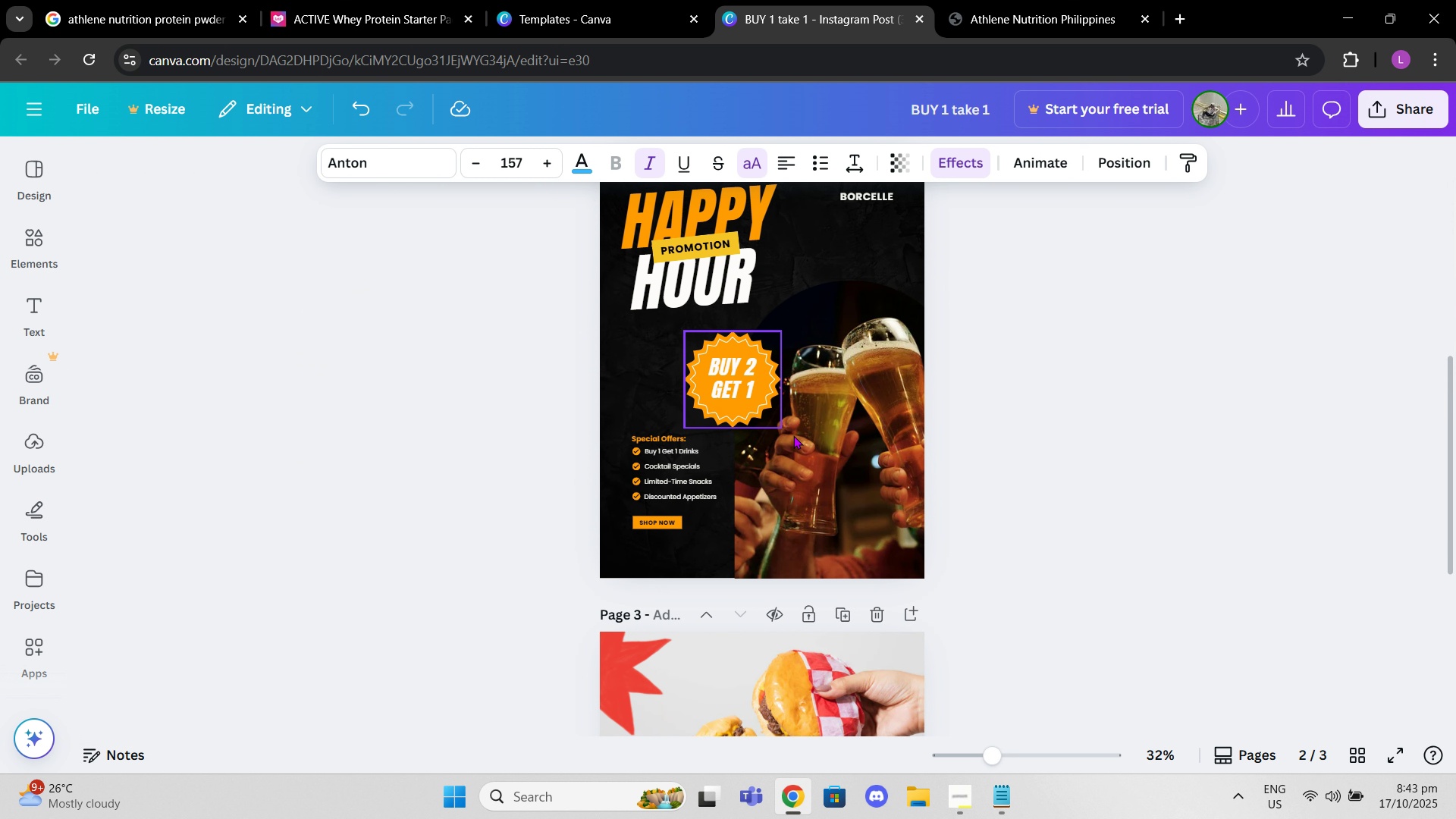 
scroll: coordinate [808, 476], scroll_direction: down, amount: 3.0
 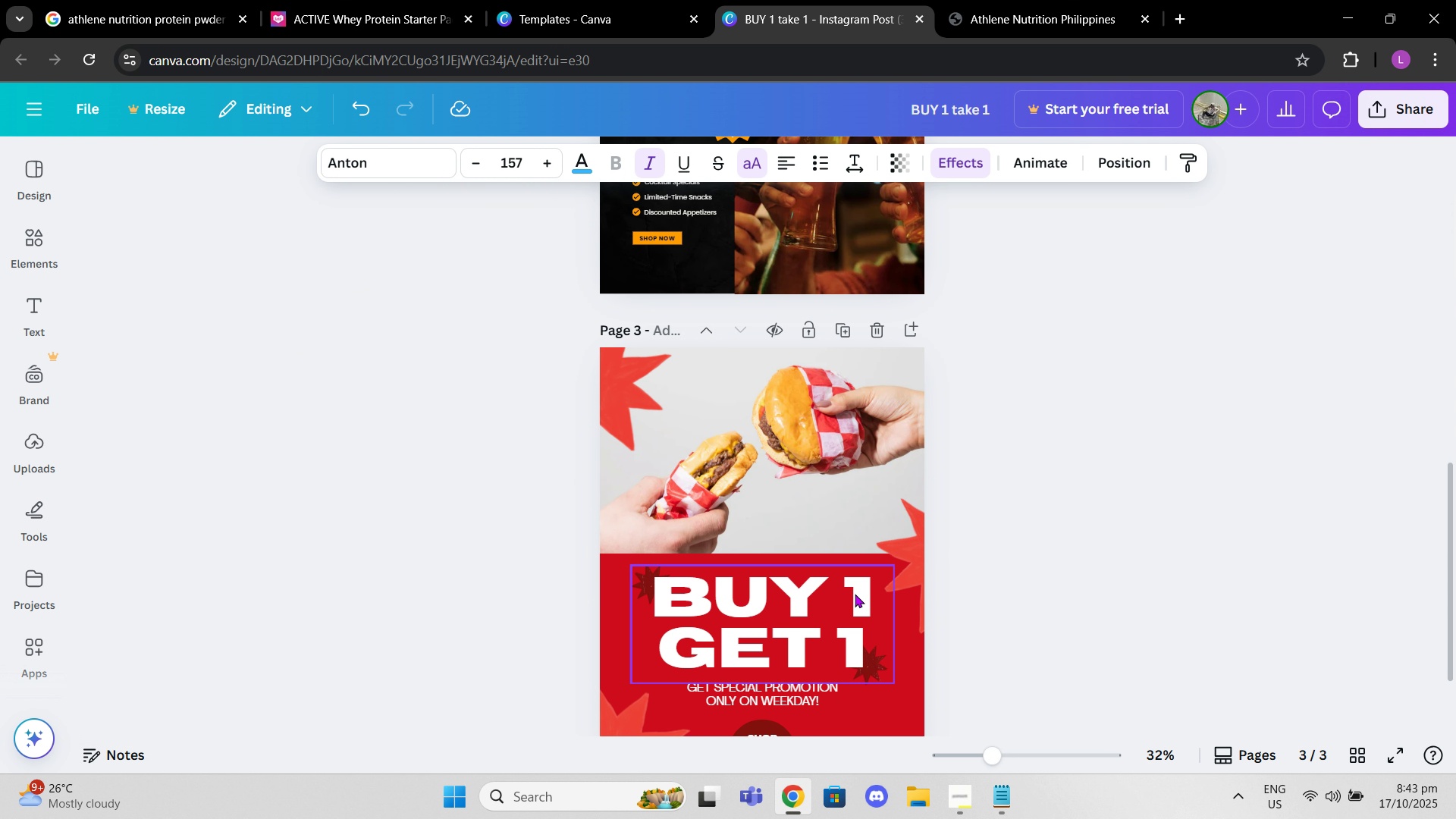 
scroll: coordinate [791, 298], scroll_direction: up, amount: 4.0
 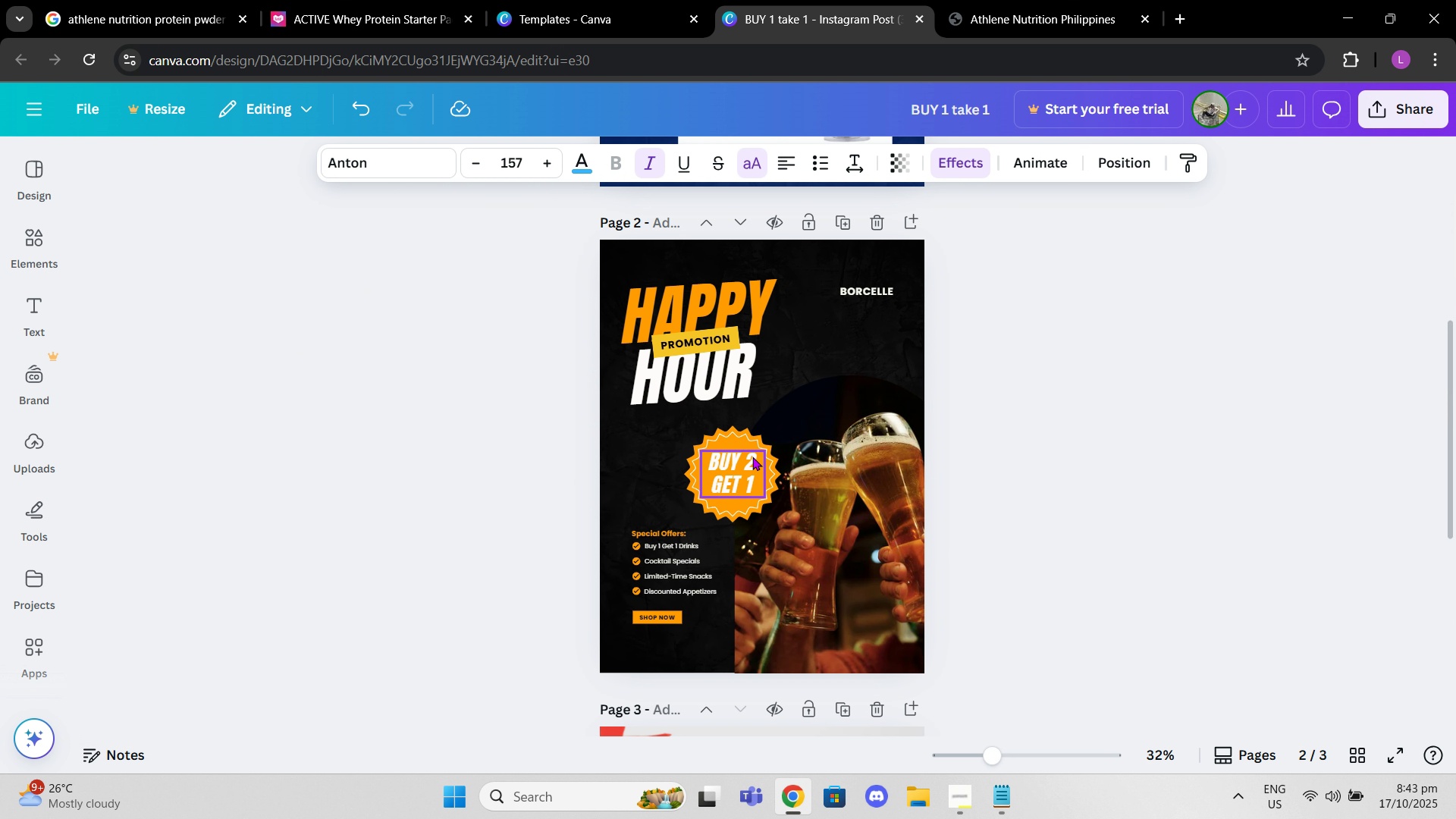 
scroll: coordinate [763, 466], scroll_direction: down, amount: 4.0
 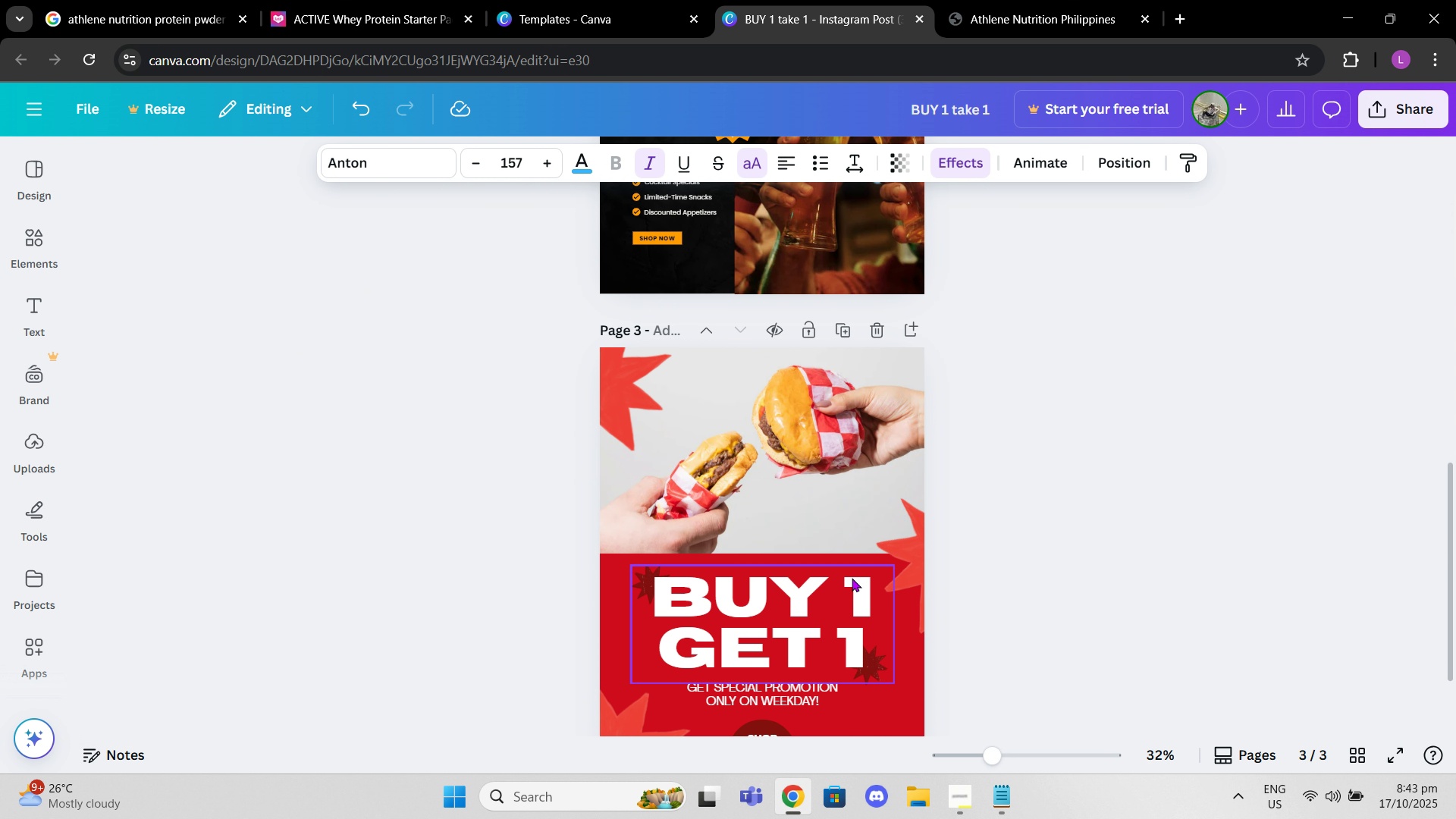 
left_click([857, 576])
 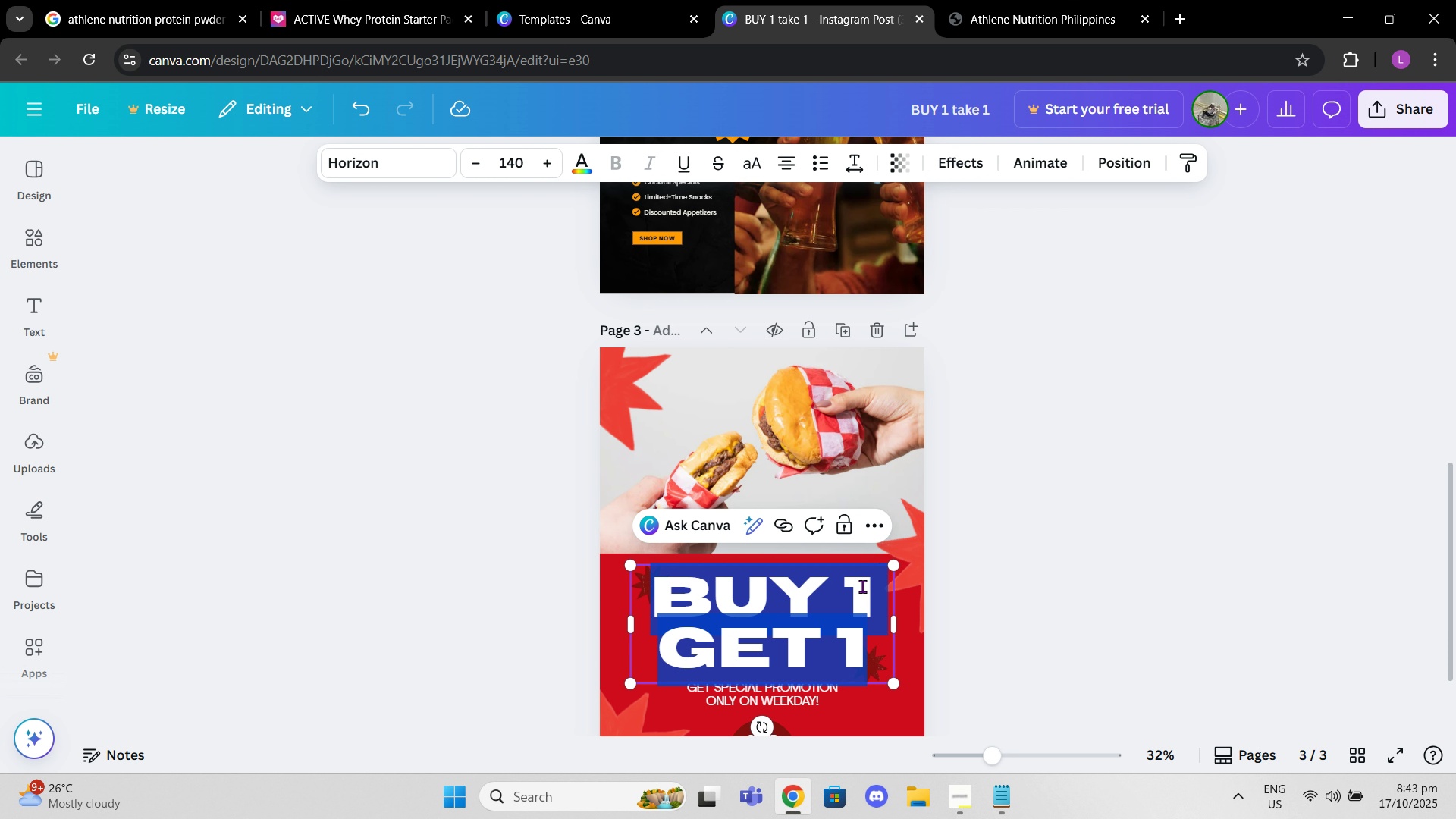 
left_click([863, 586])
 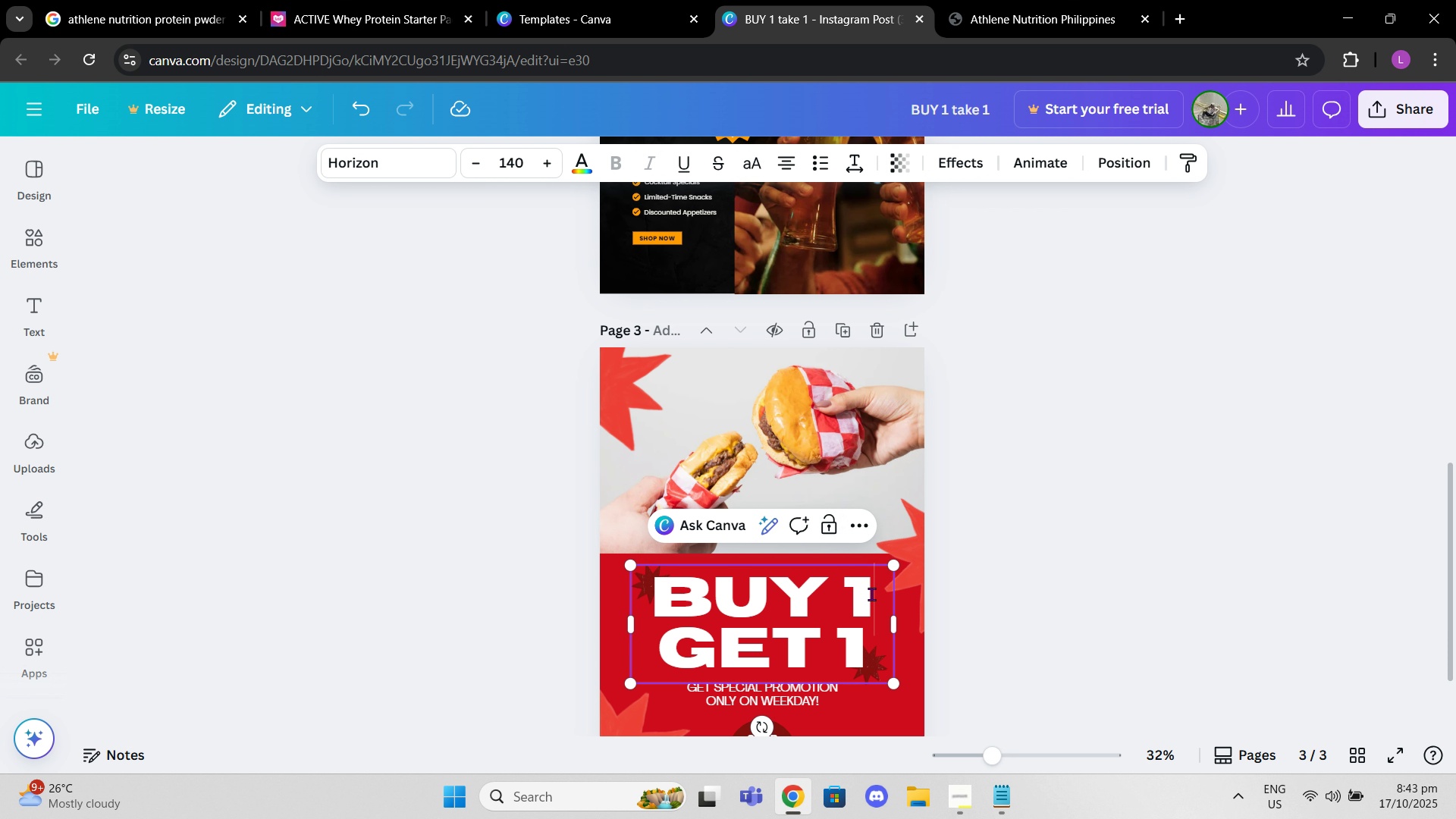 
left_click_drag(start_coordinate=[871, 595], to_coordinate=[855, 595])
 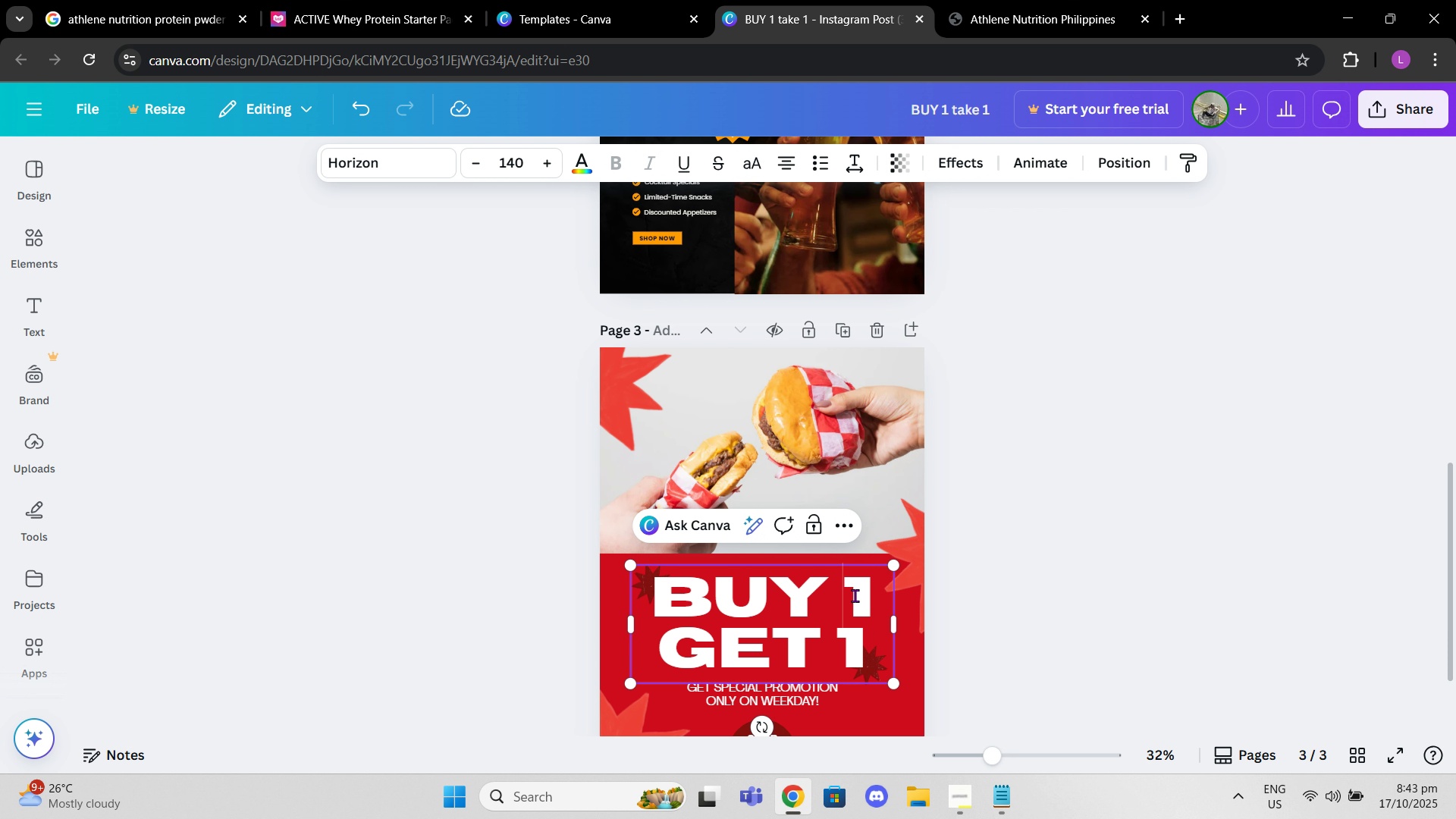 
left_click([855, 595])
 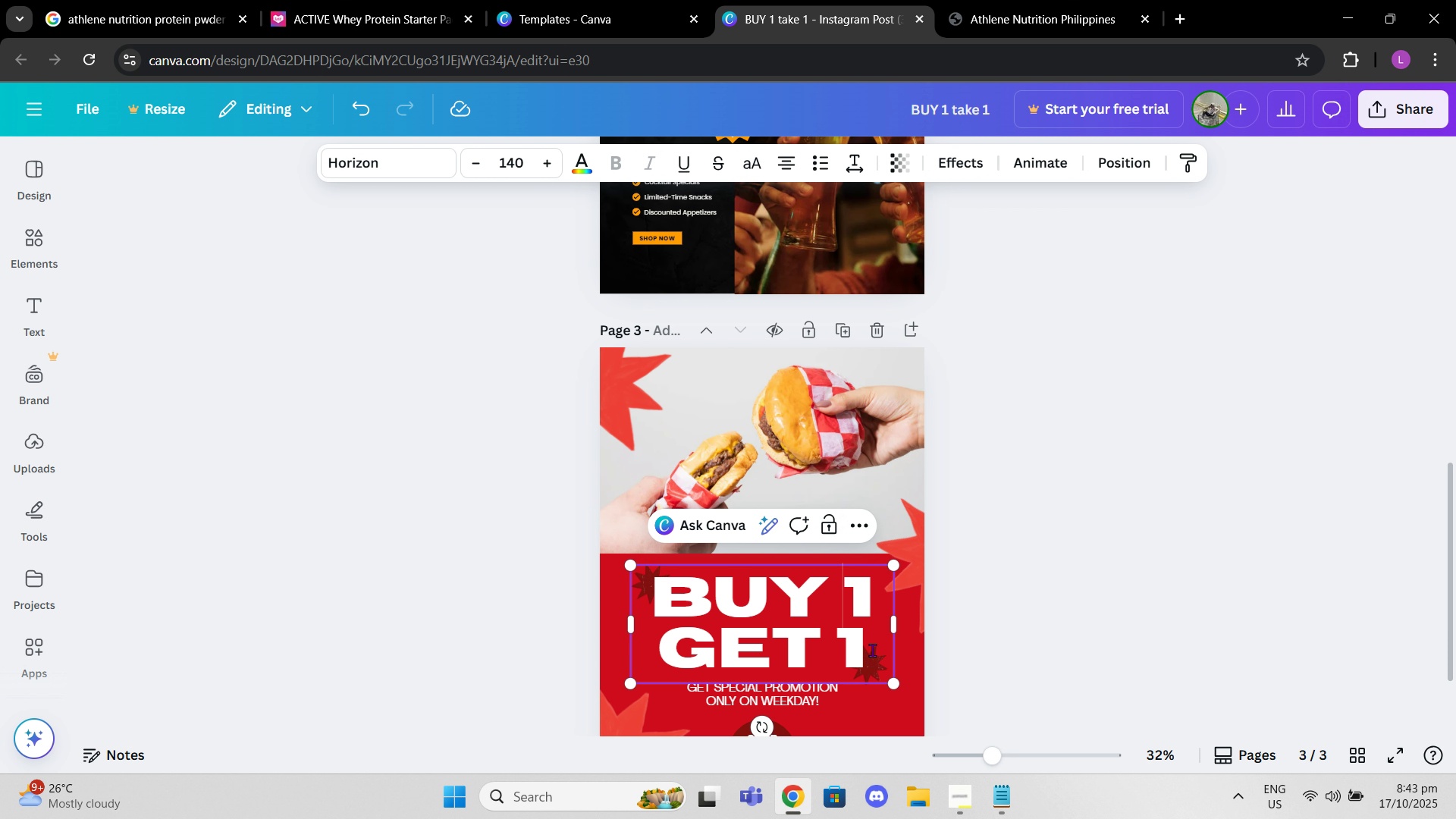 
left_click_drag(start_coordinate=[871, 650], to_coordinate=[668, 577])
 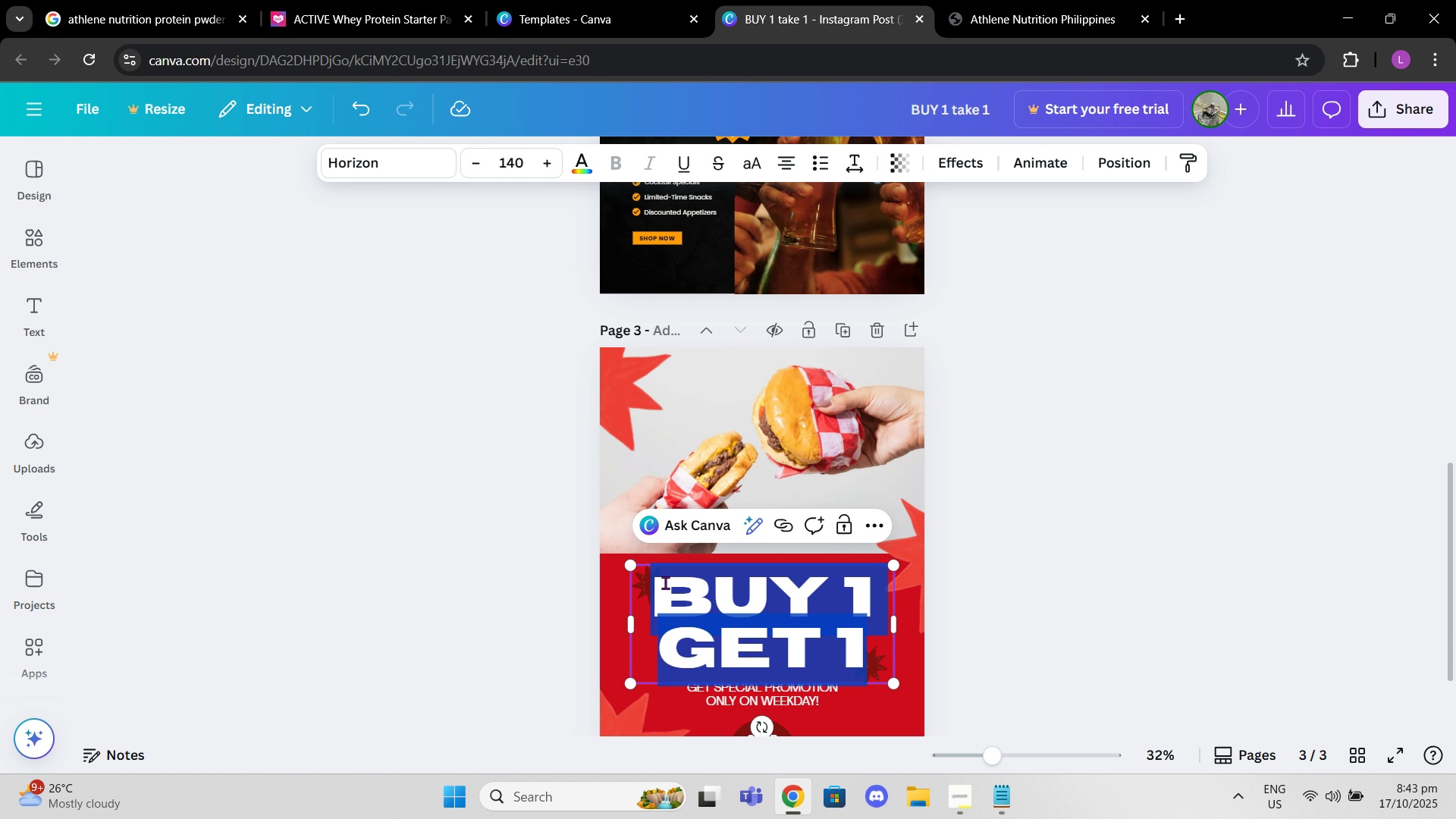 
key(Control+C)
 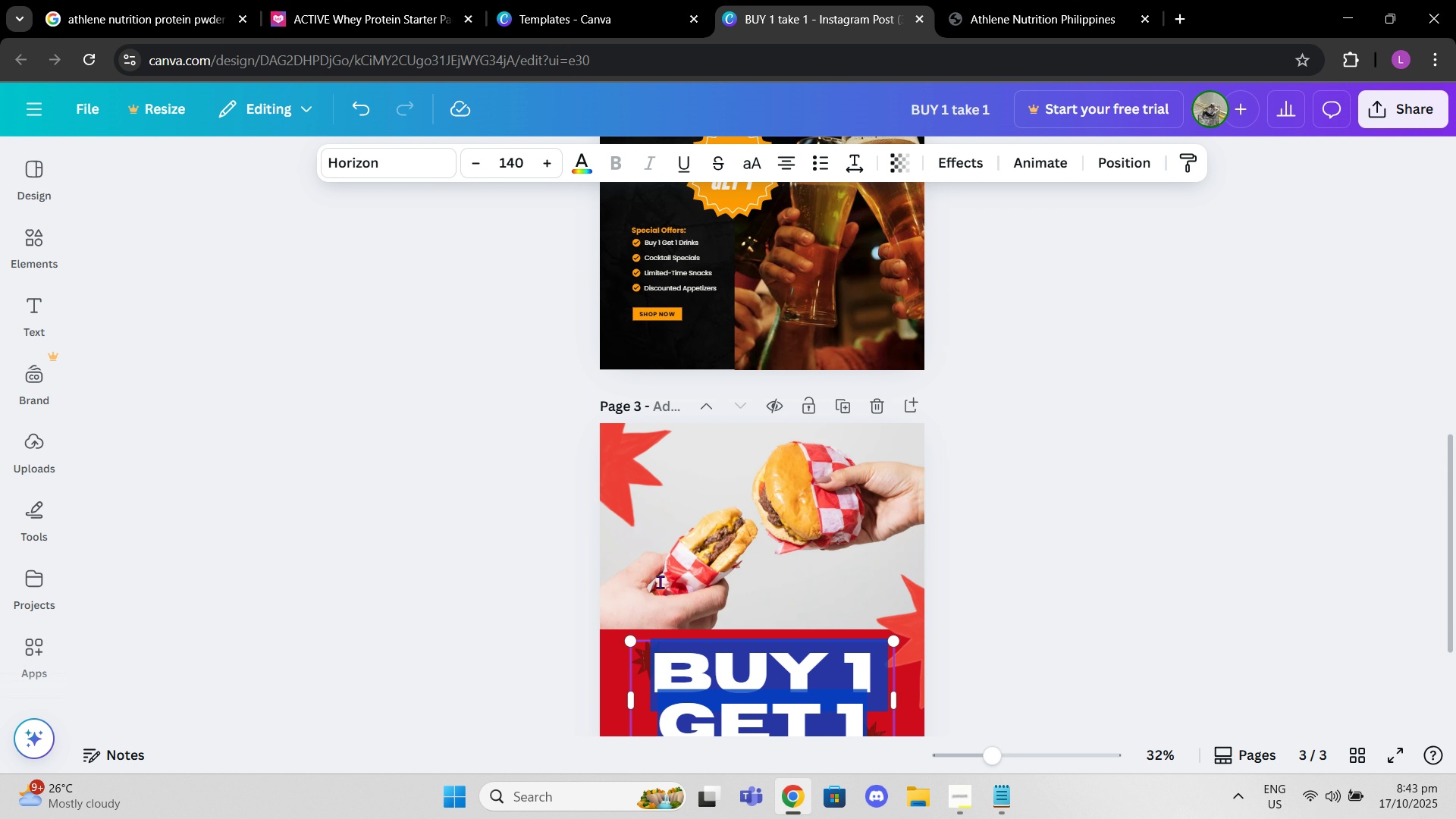 
scroll: coordinate [688, 447], scroll_direction: up, amount: 10.0
 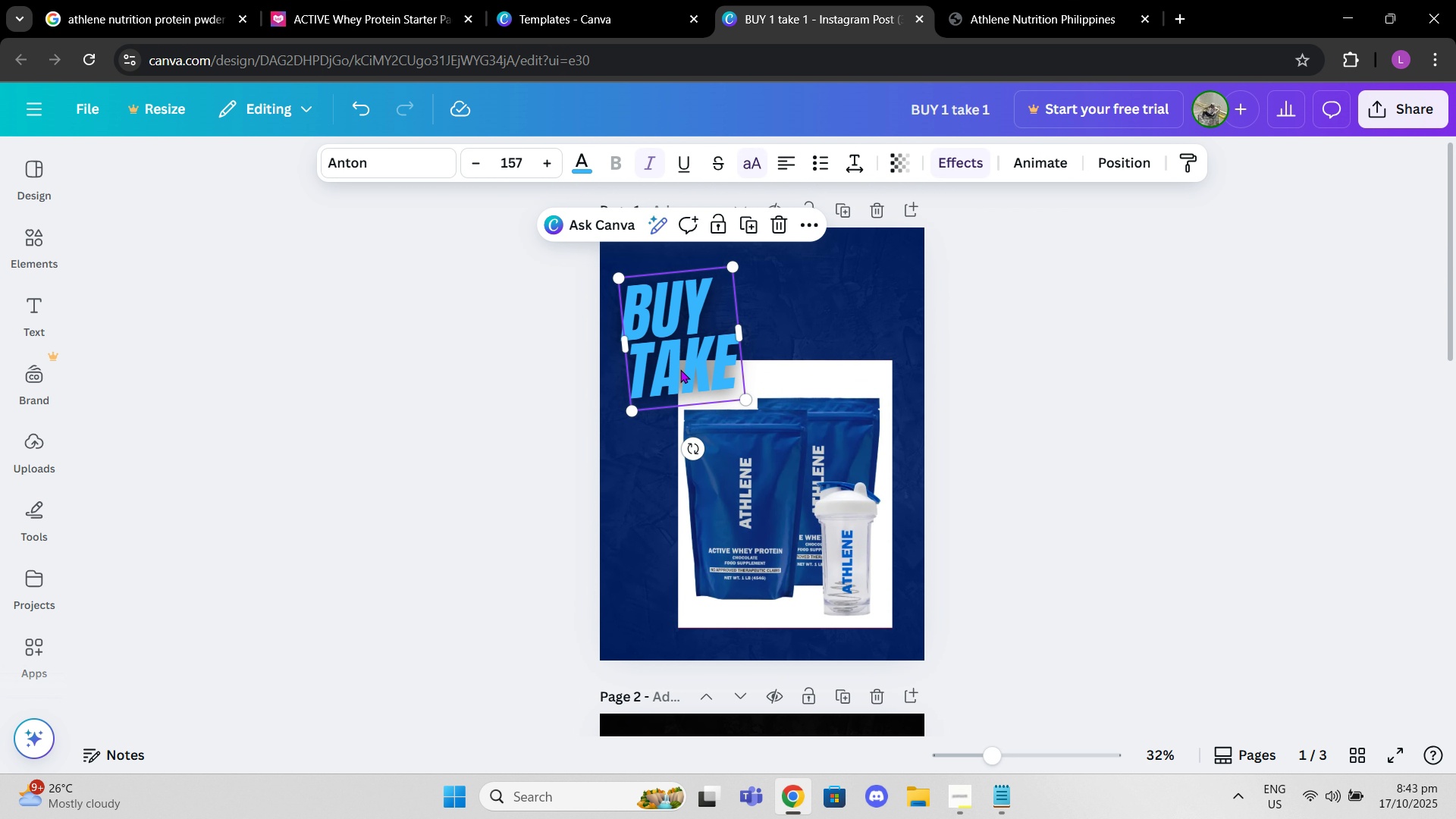 
left_click([680, 369])
 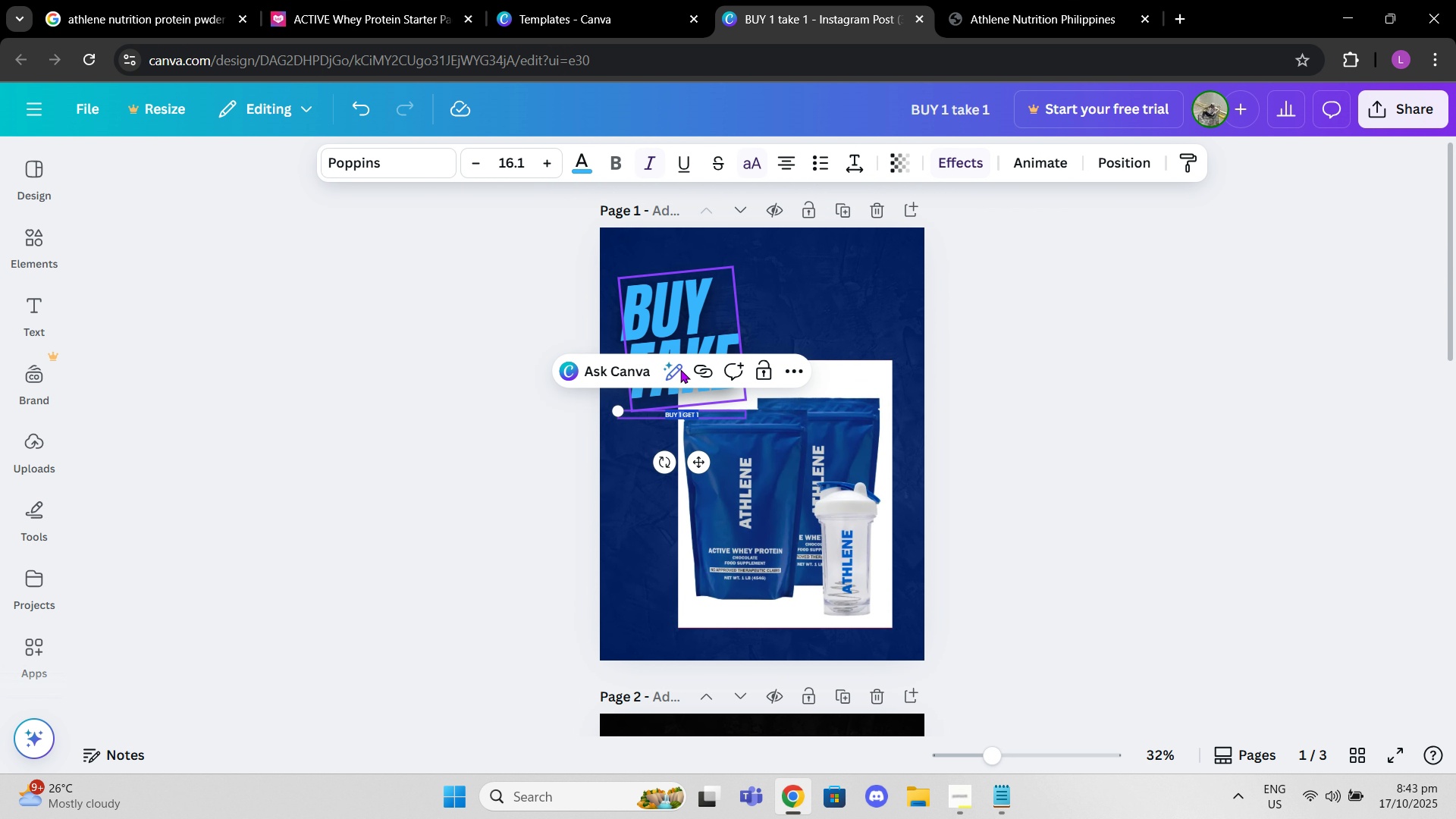 
key(Control+V)
 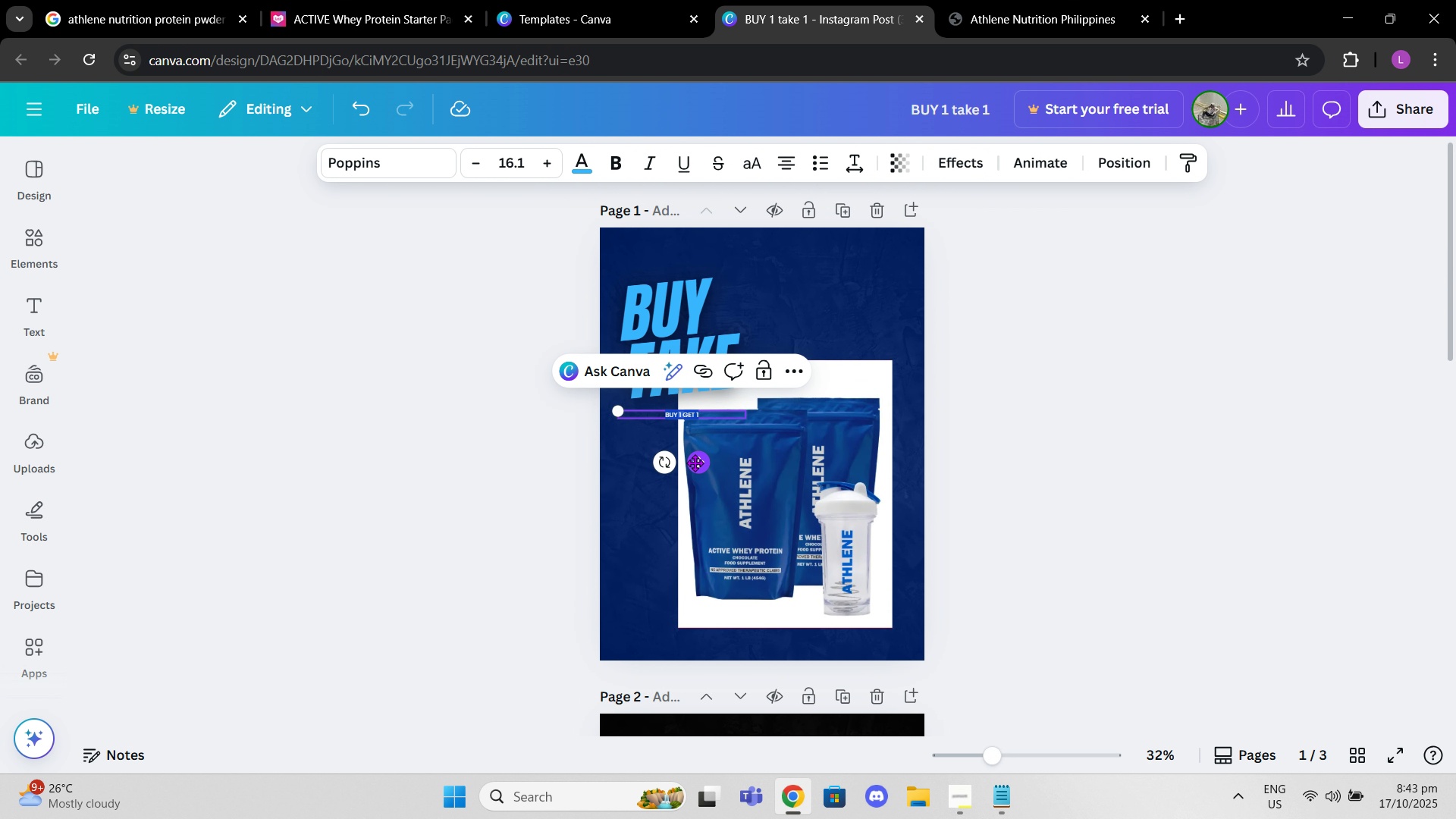 
key(Control+ControlLeft)
 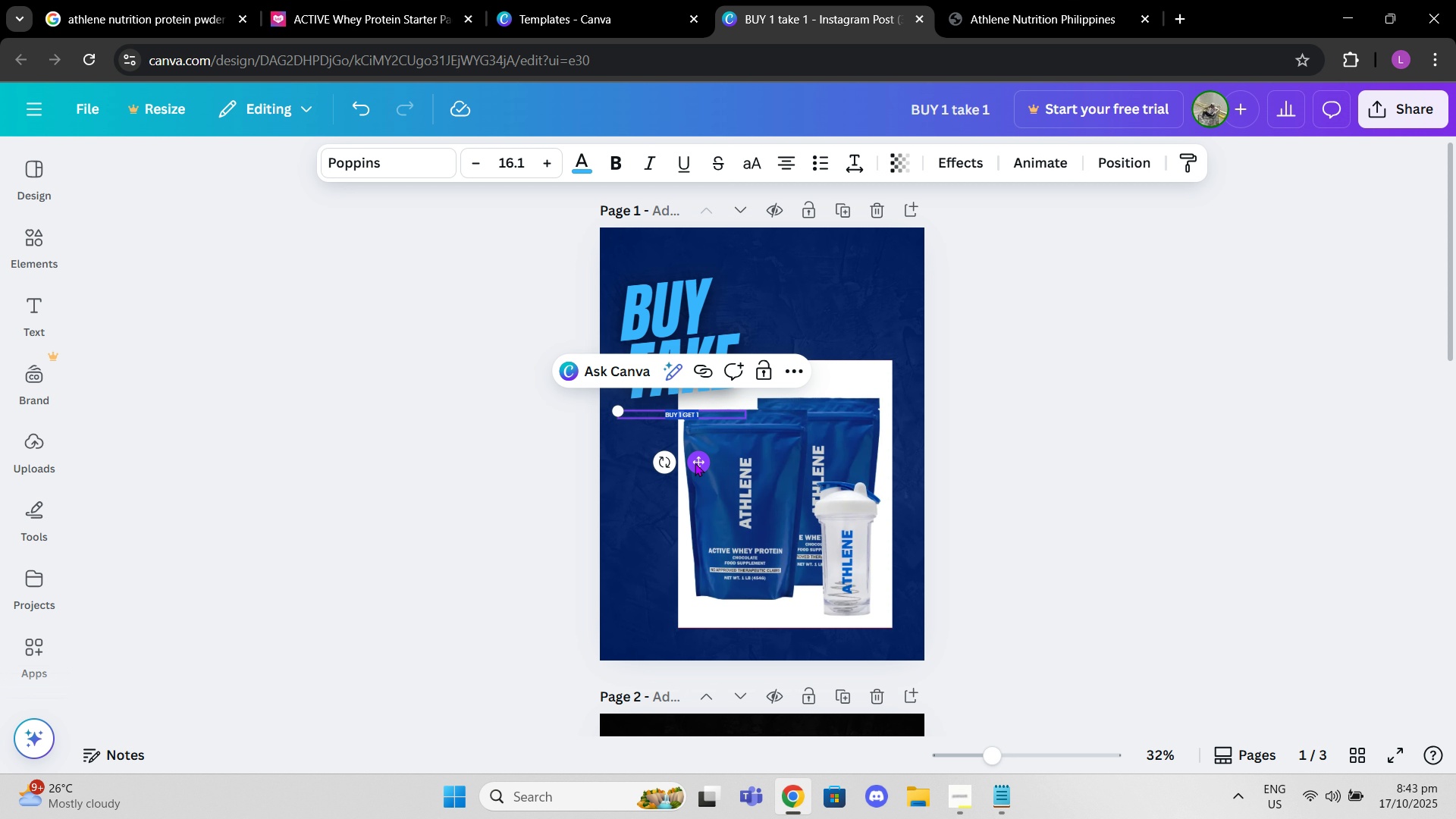 
key(Control+Z)
 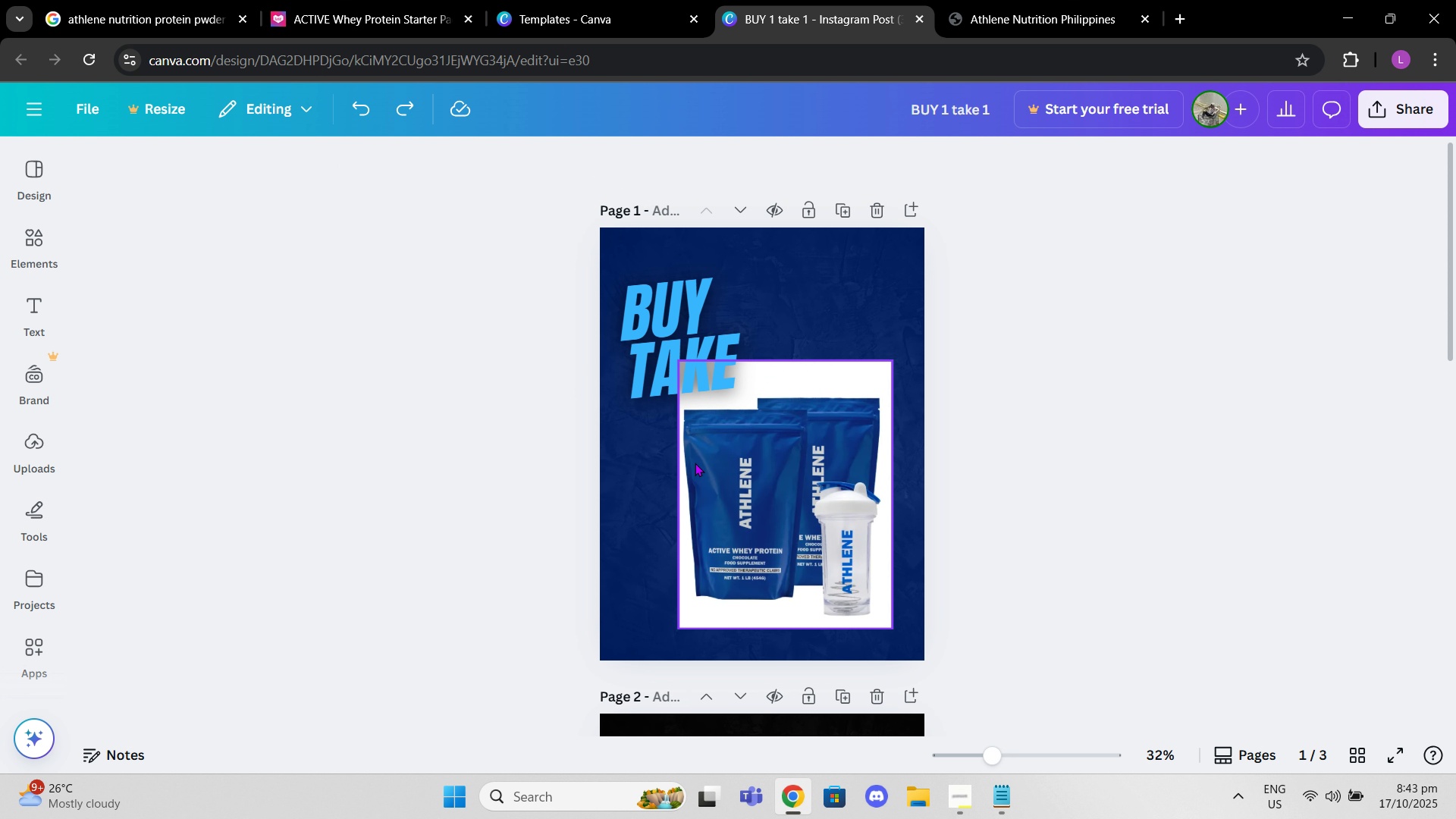 
key(Control+V)
 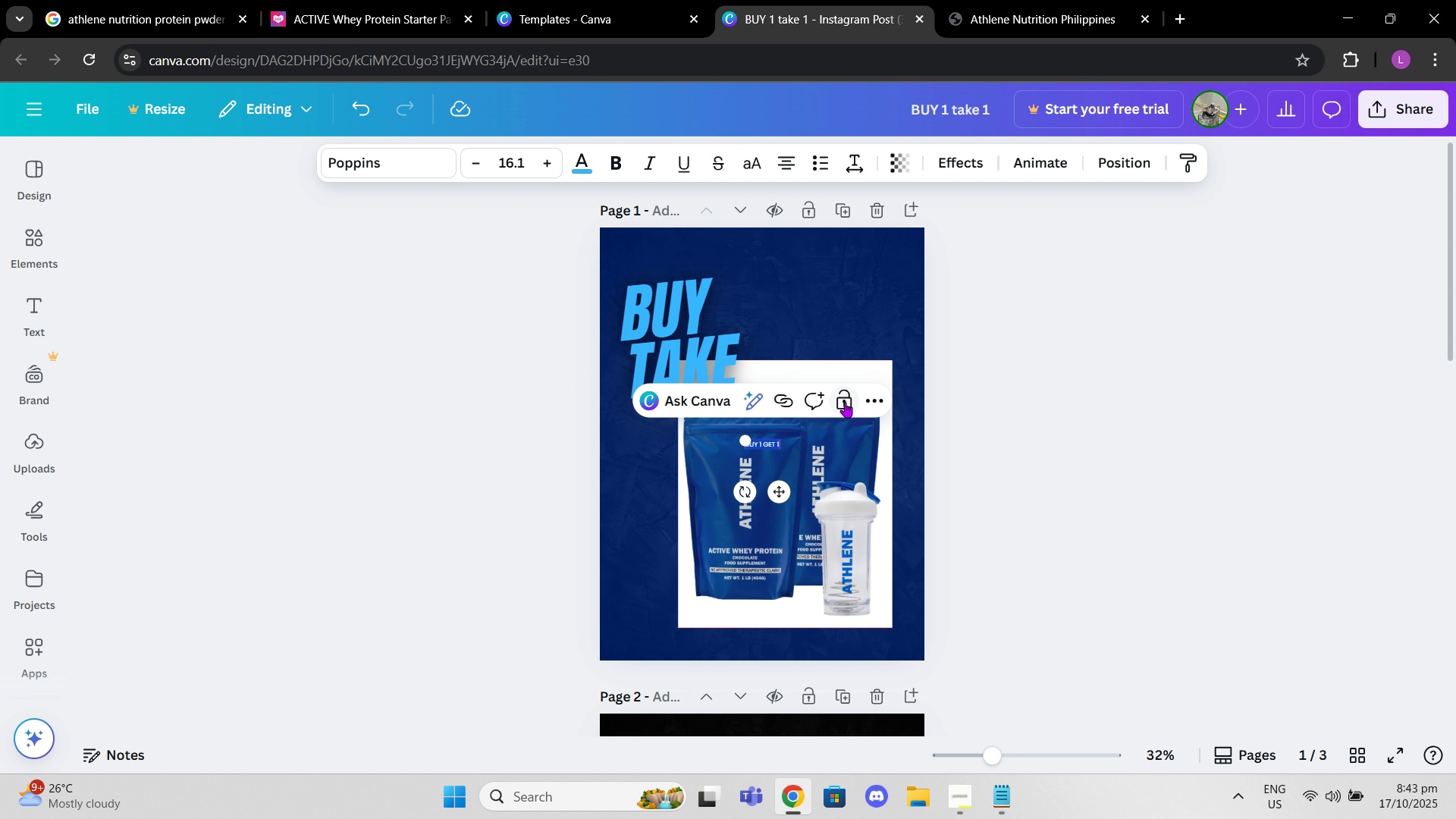 
key(Control+ControlLeft)
 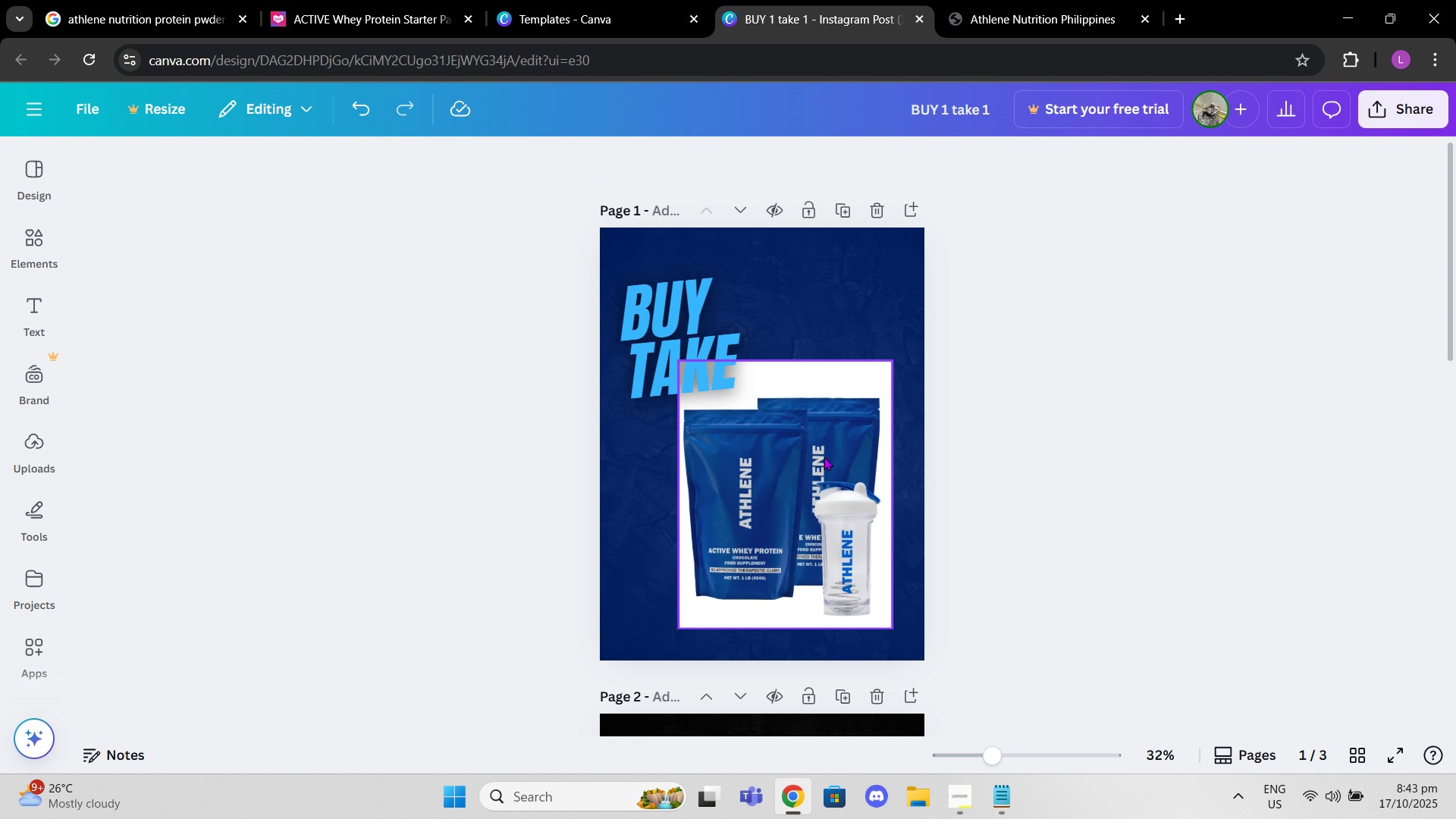 
key(Control+Z)
 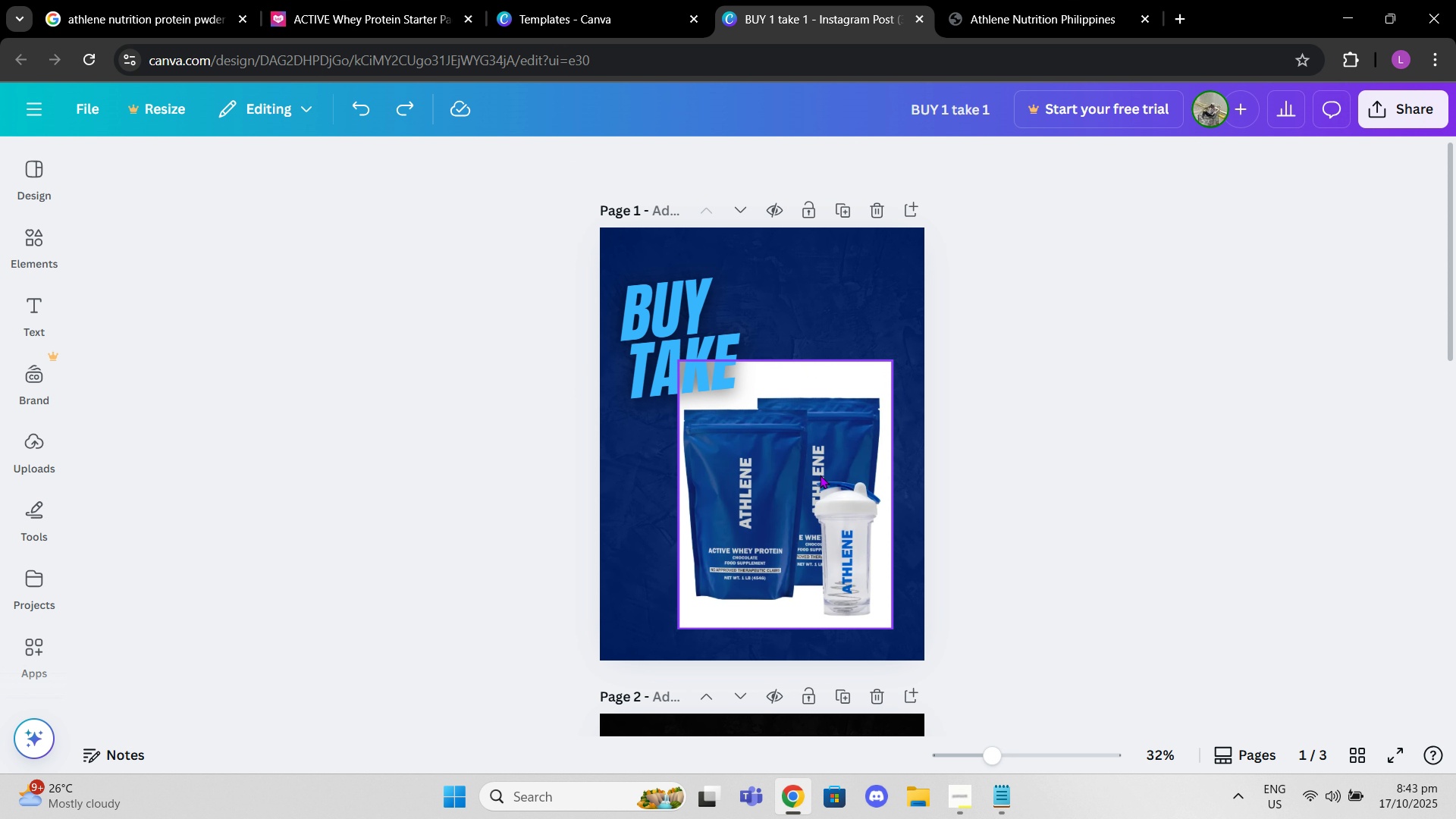 
scroll: coordinate [829, 486], scroll_direction: down, amount: 9.0
 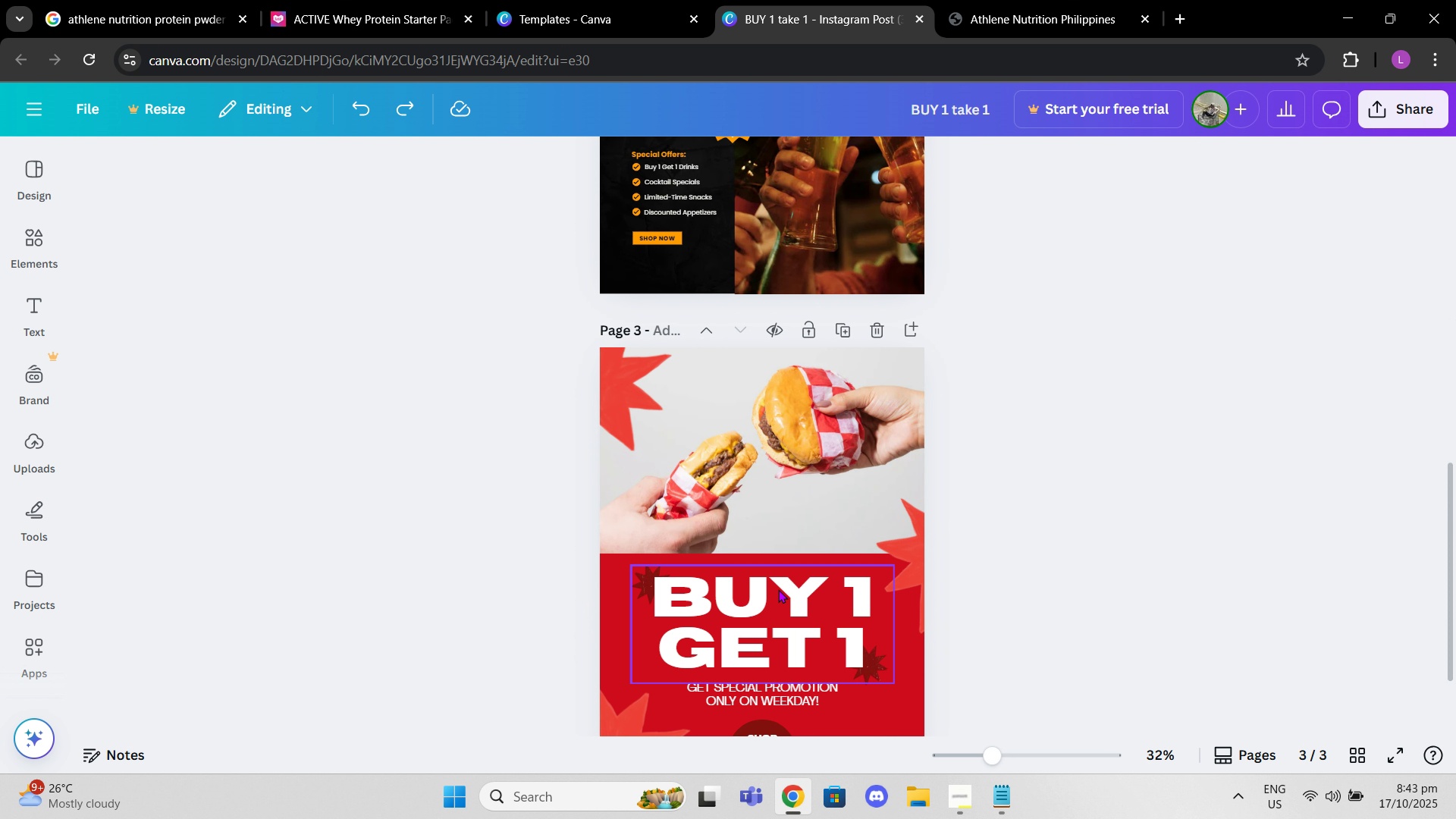 
left_click([778, 589])
 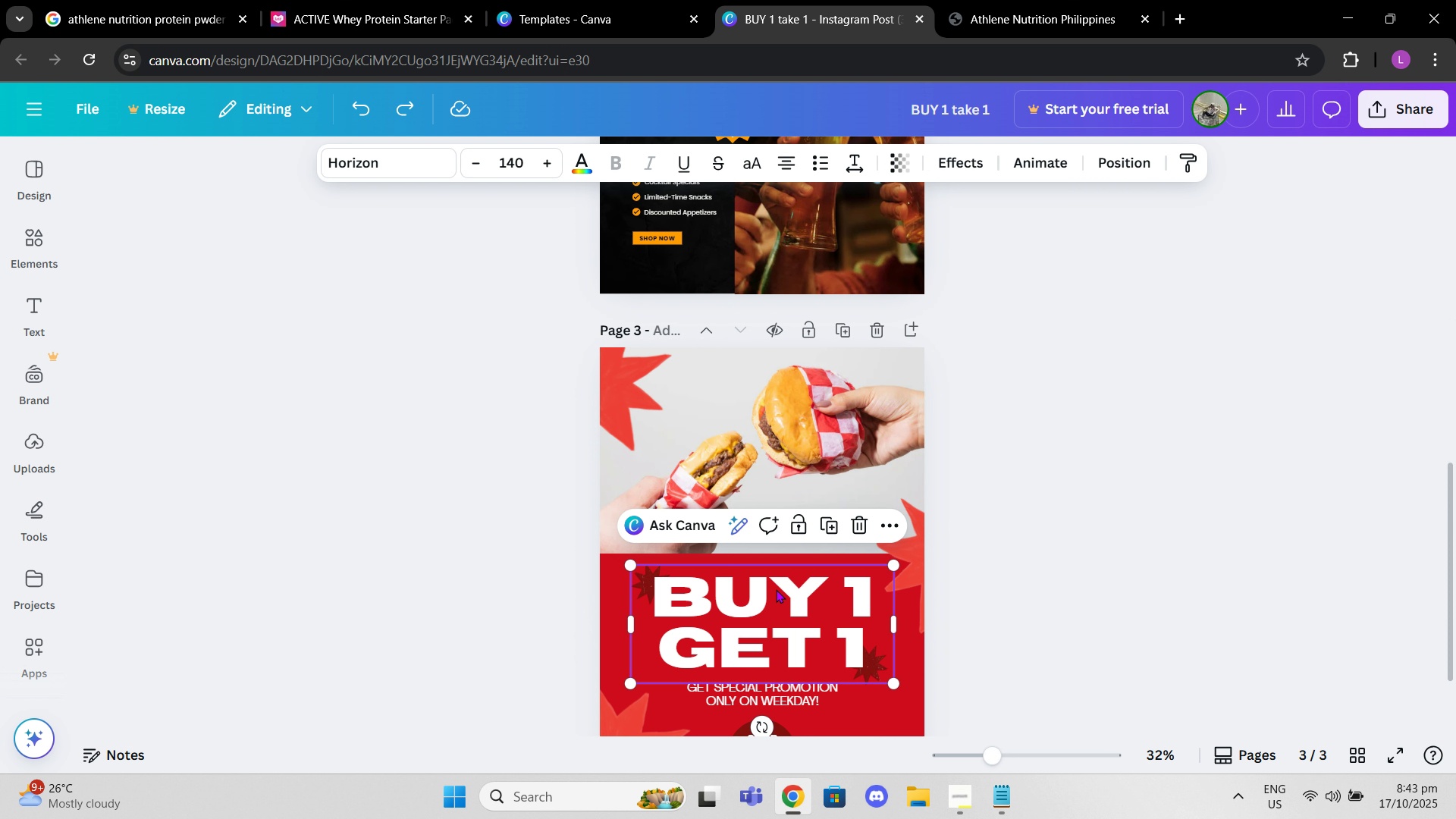 
key(Control+C)
 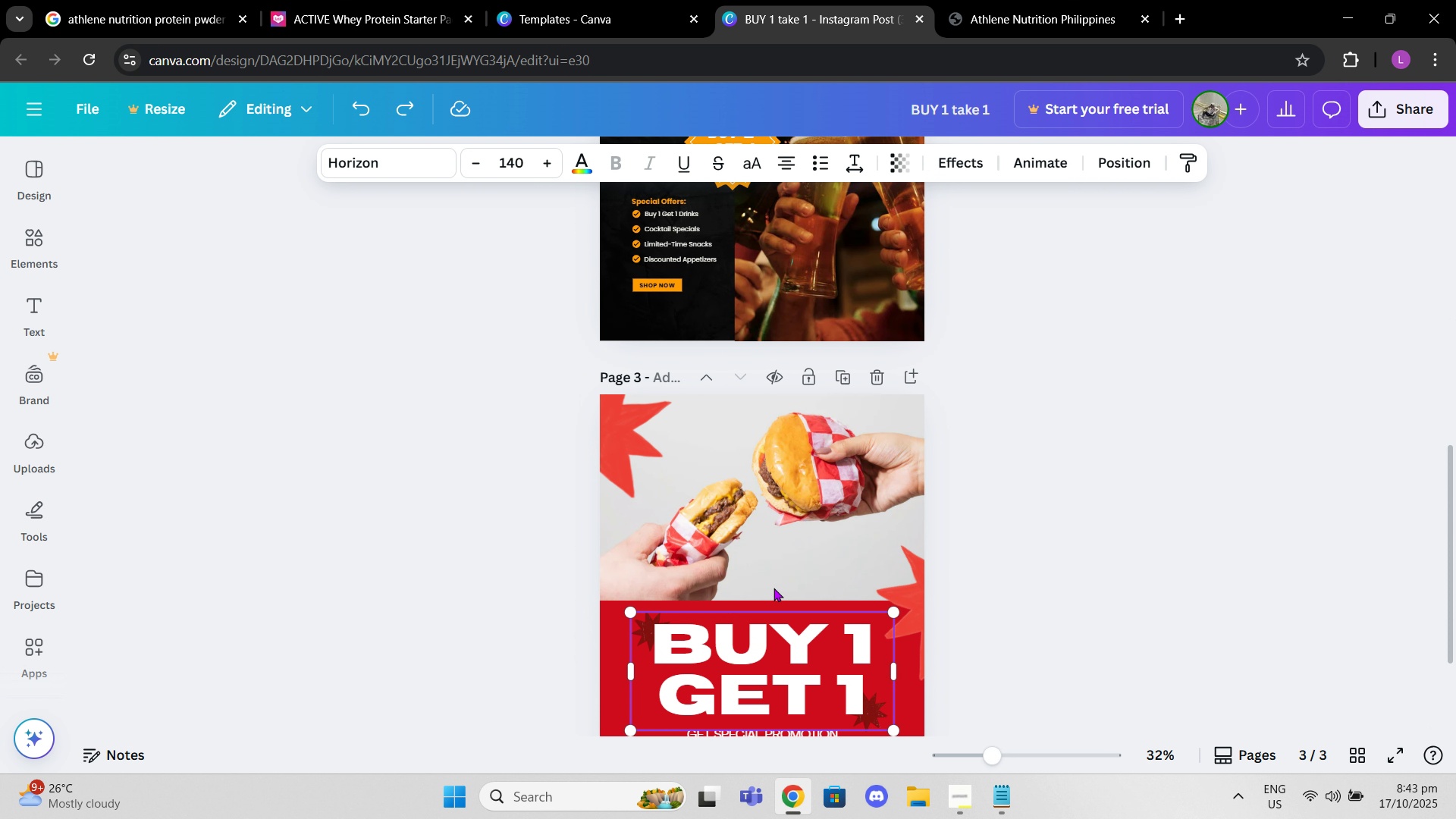 
scroll: coordinate [774, 588], scroll_direction: up, amount: 8.0
 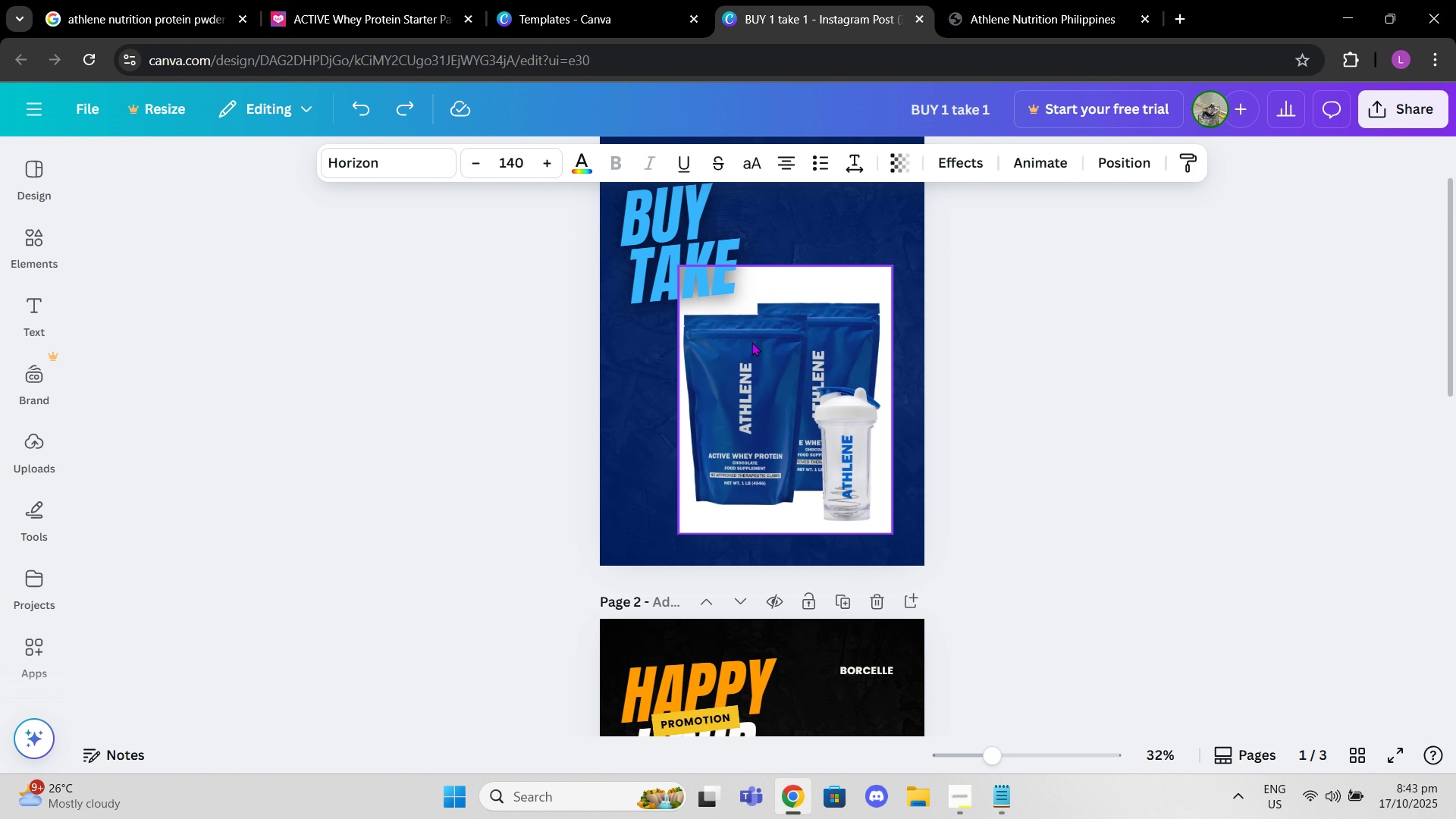 
key(Control+V)
 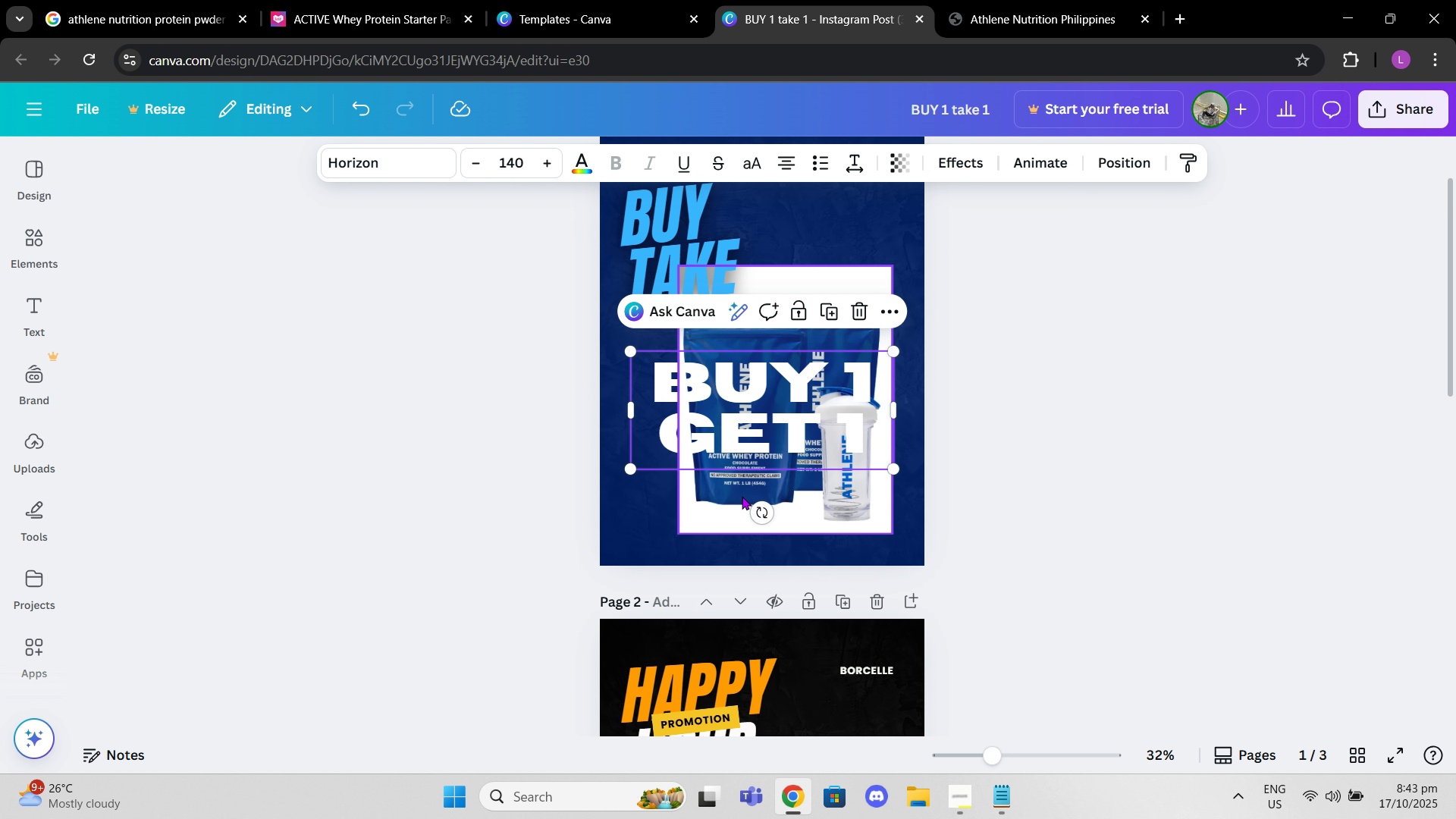 
left_click_drag(start_coordinate=[760, 513], to_coordinate=[785, 522])
 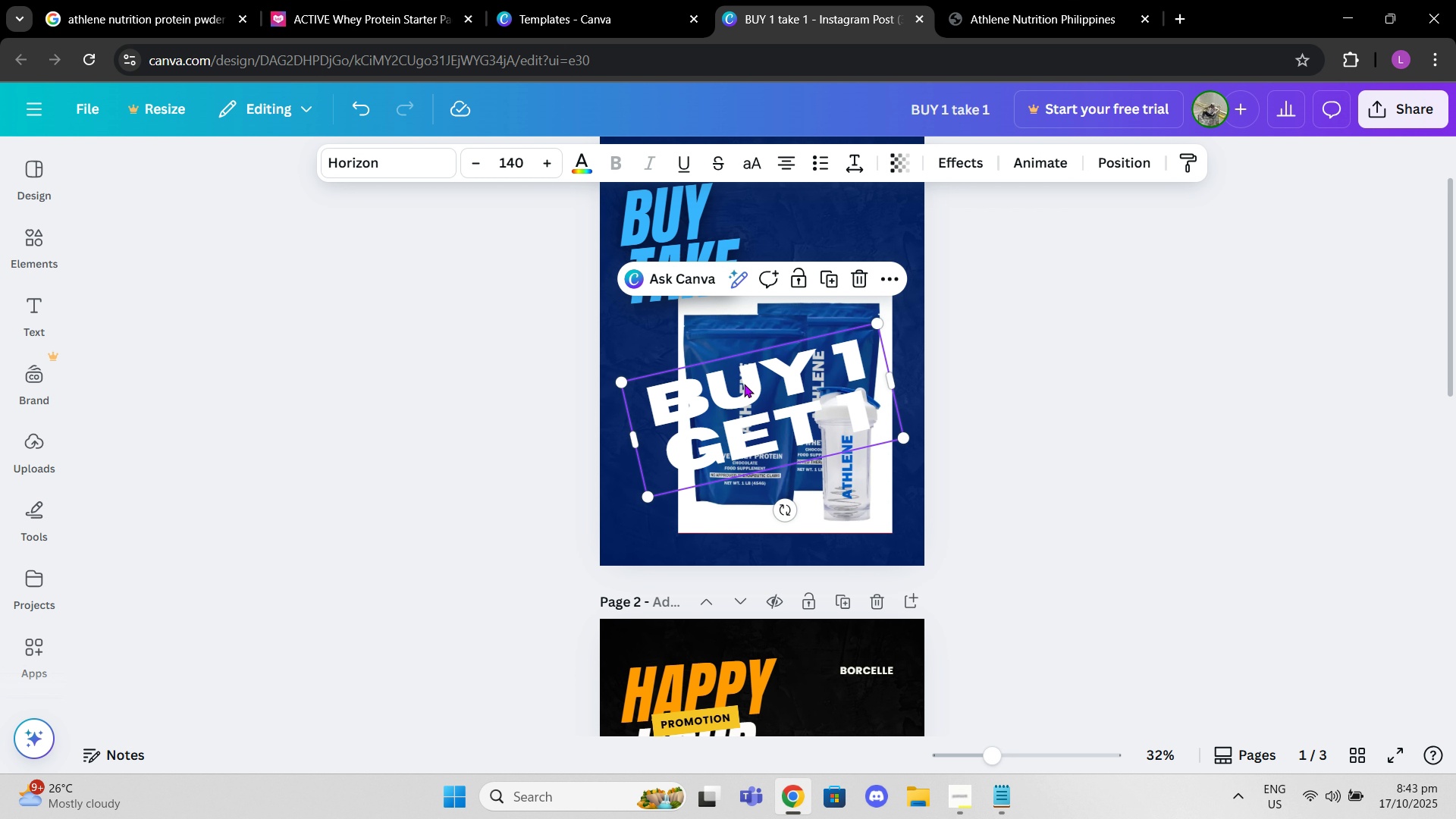 
left_click_drag(start_coordinate=[743, 384], to_coordinate=[703, 237])
 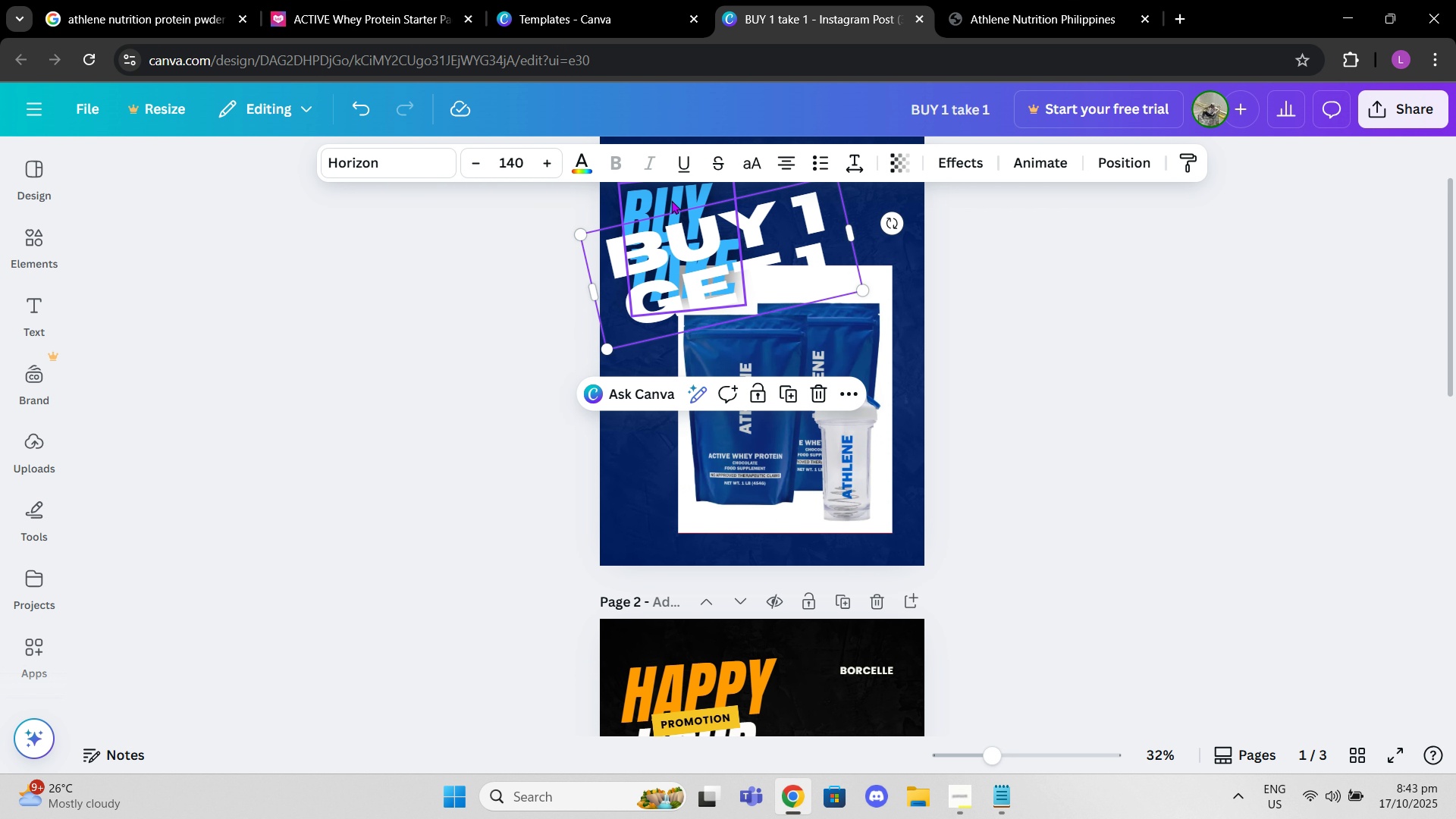 
left_click([670, 199])
 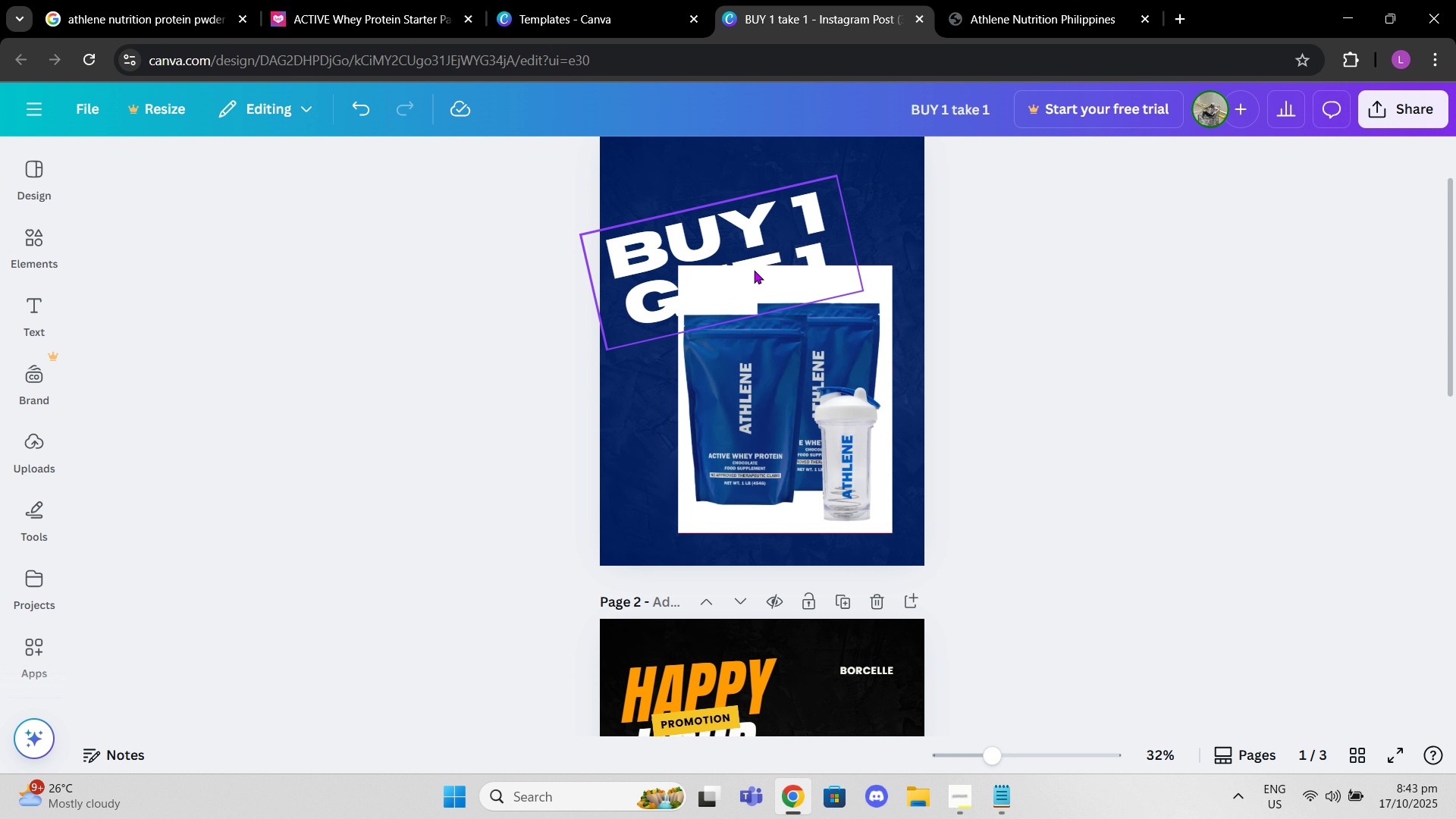 
left_click_drag(start_coordinate=[751, 251], to_coordinate=[761, 231])
 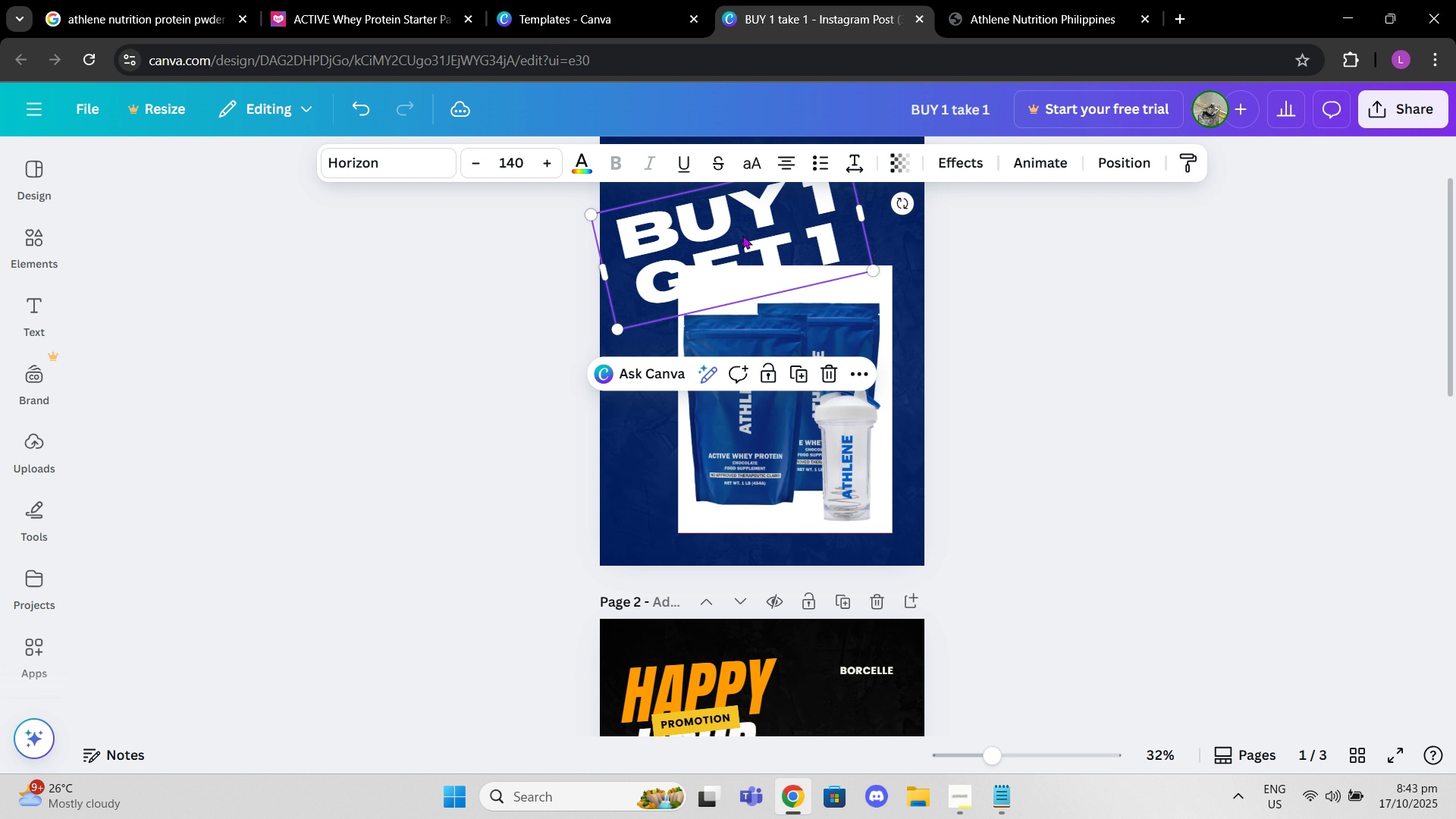 
left_click_drag(start_coordinate=[752, 234], to_coordinate=[734, 234])
 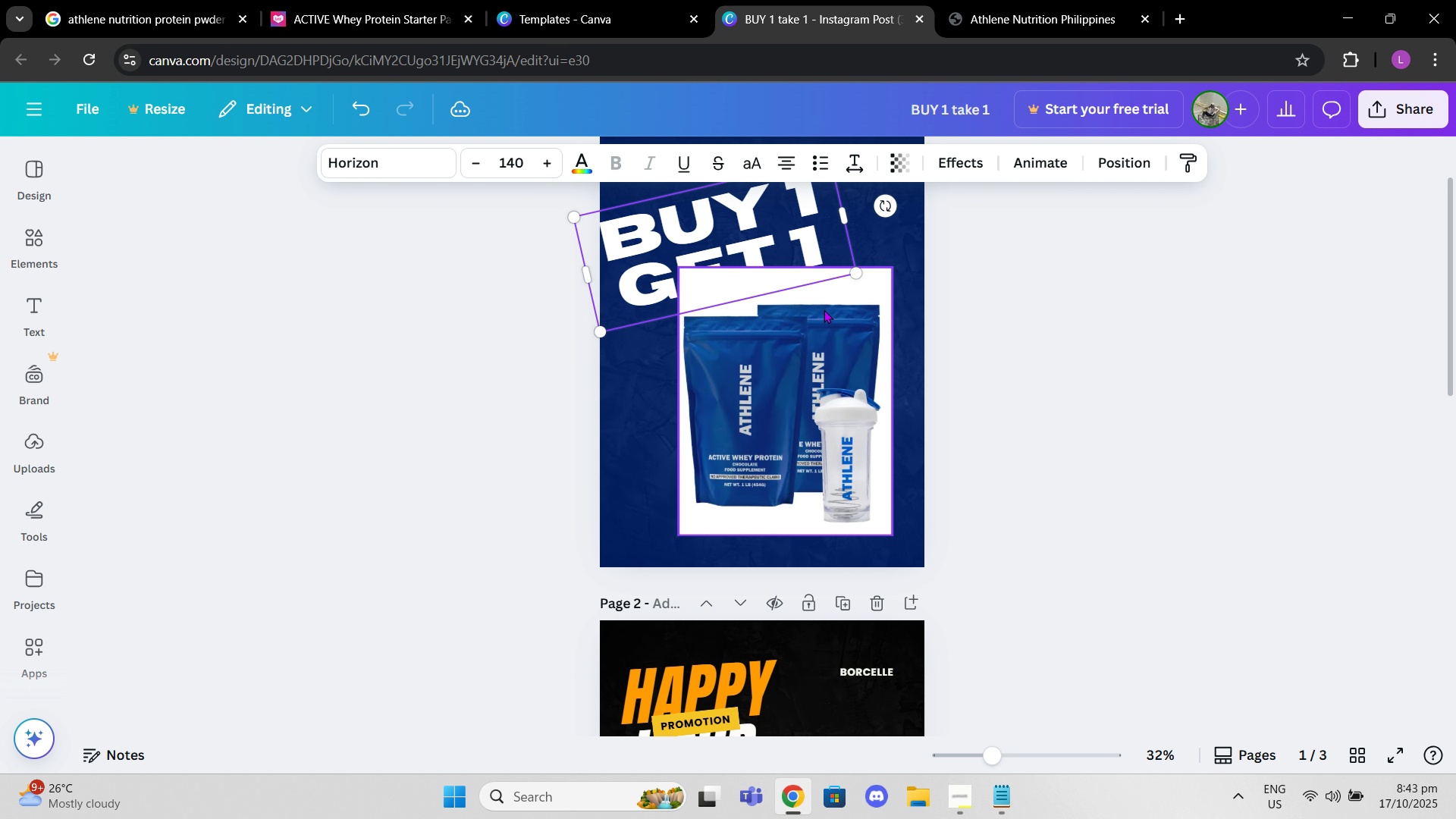 
scroll: coordinate [824, 309], scroll_direction: up, amount: 3.0
 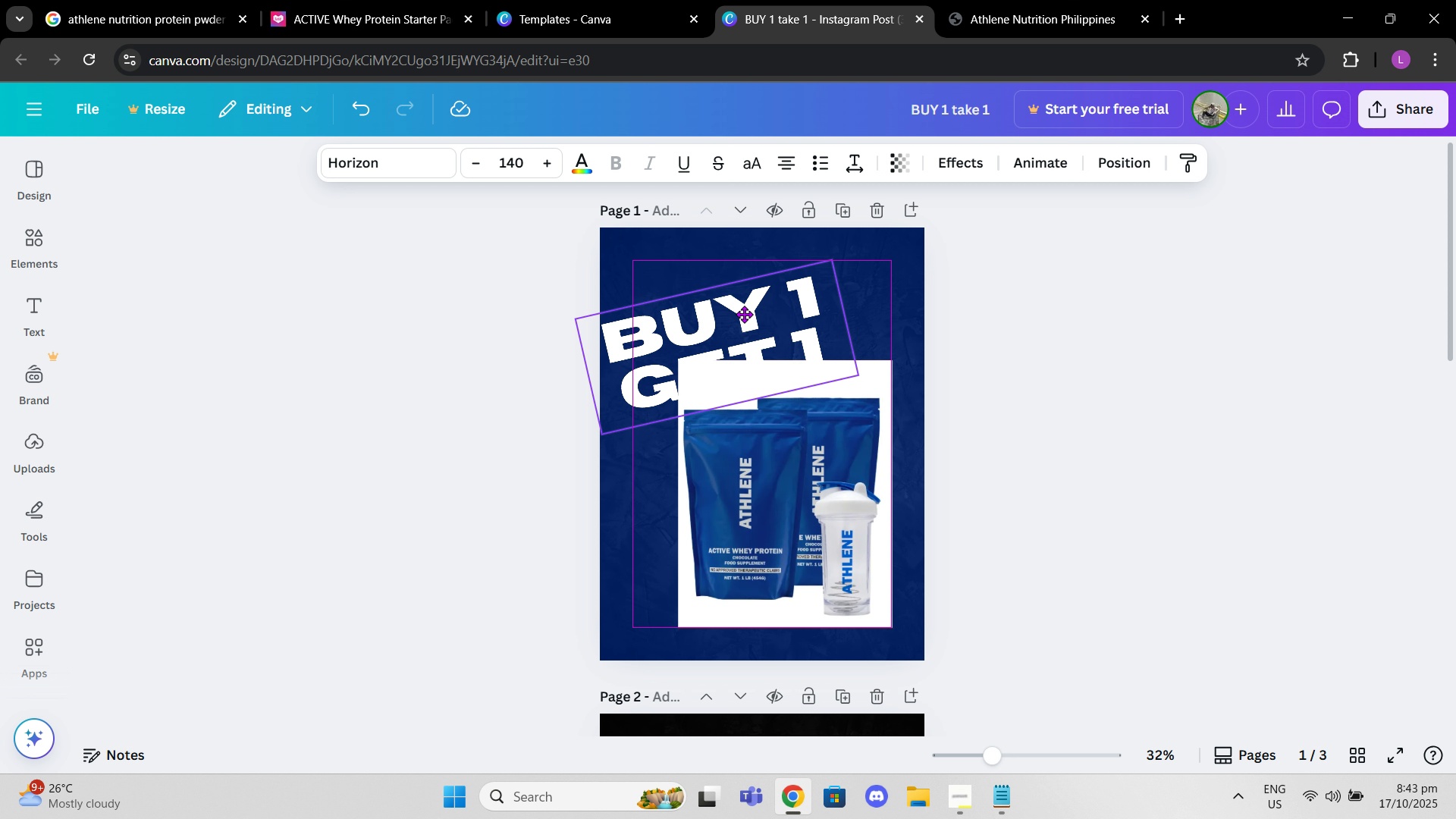 
left_click([744, 309])
 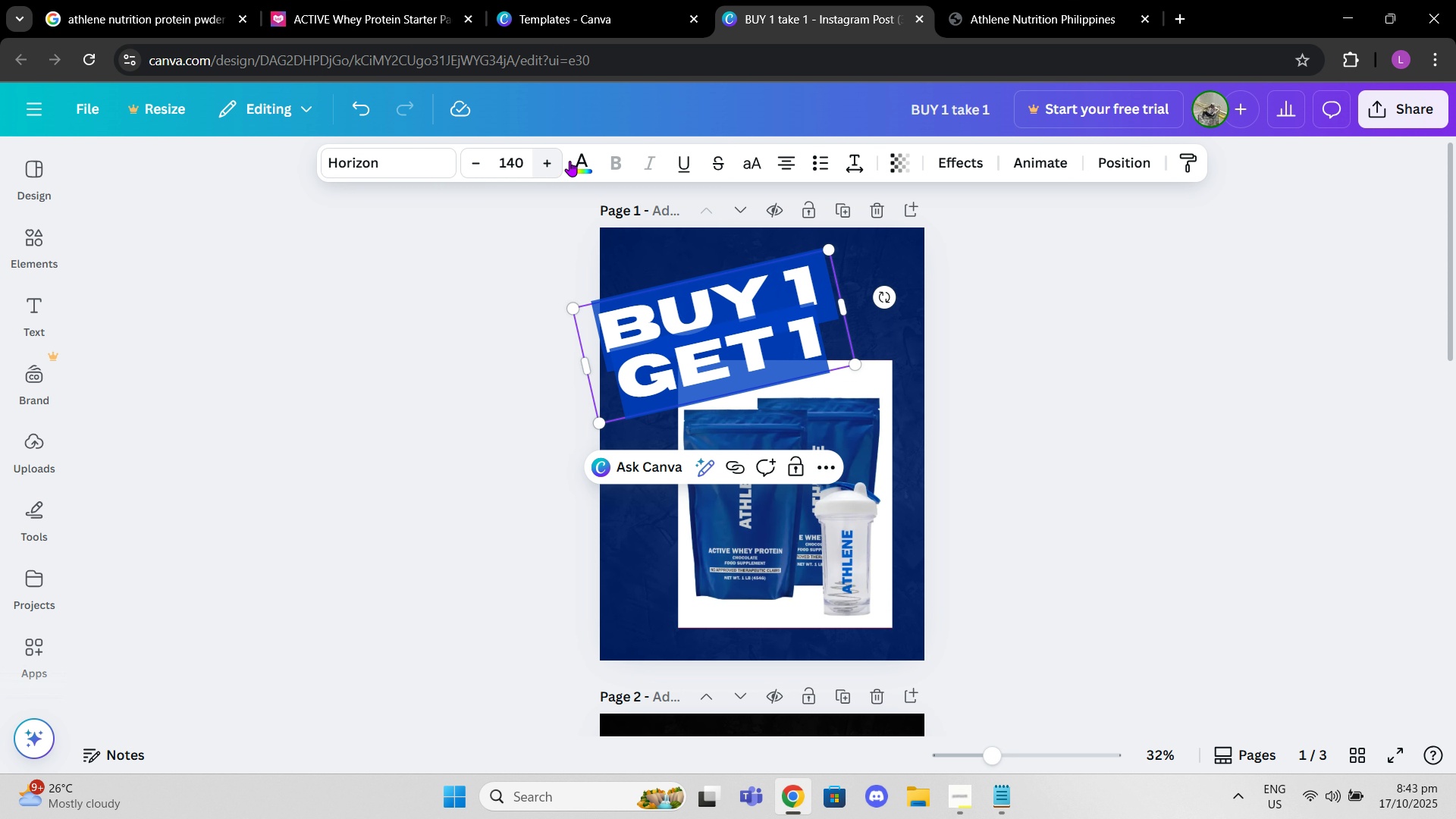 
left_click([579, 165])
 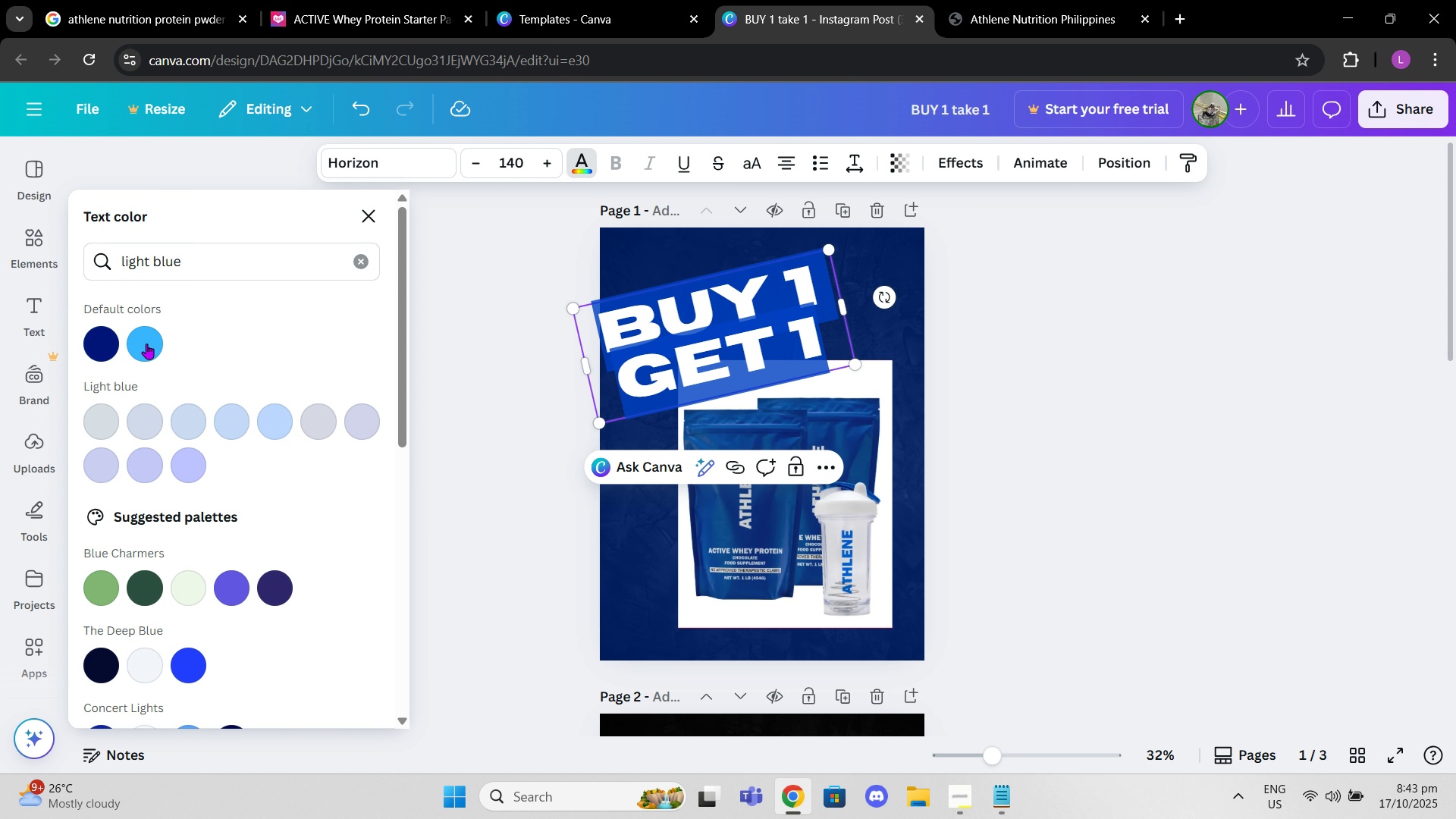 
left_click([145, 343])
 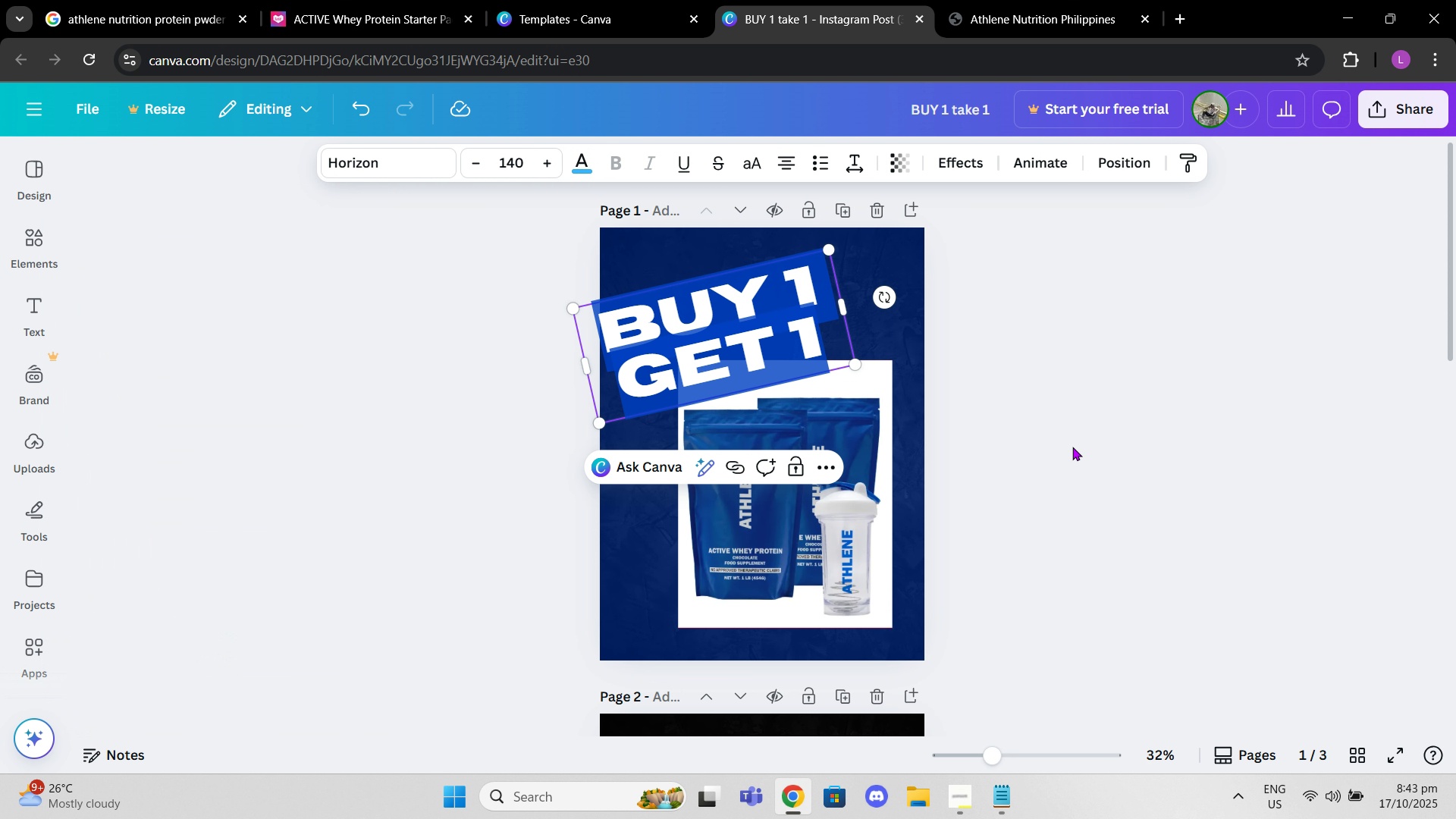 
double_click([1072, 447])
 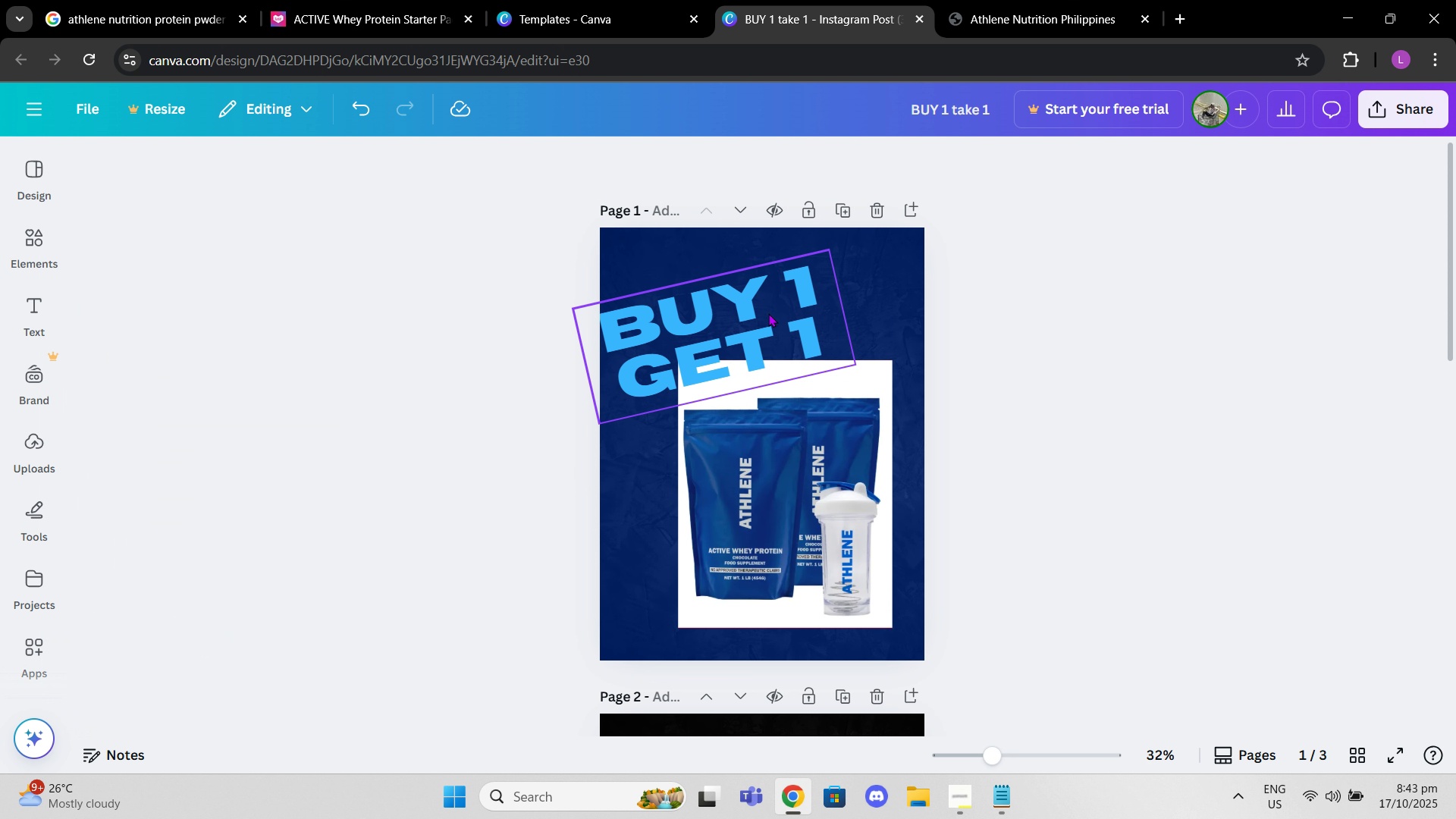 
left_click_drag(start_coordinate=[768, 313], to_coordinate=[765, 327])
 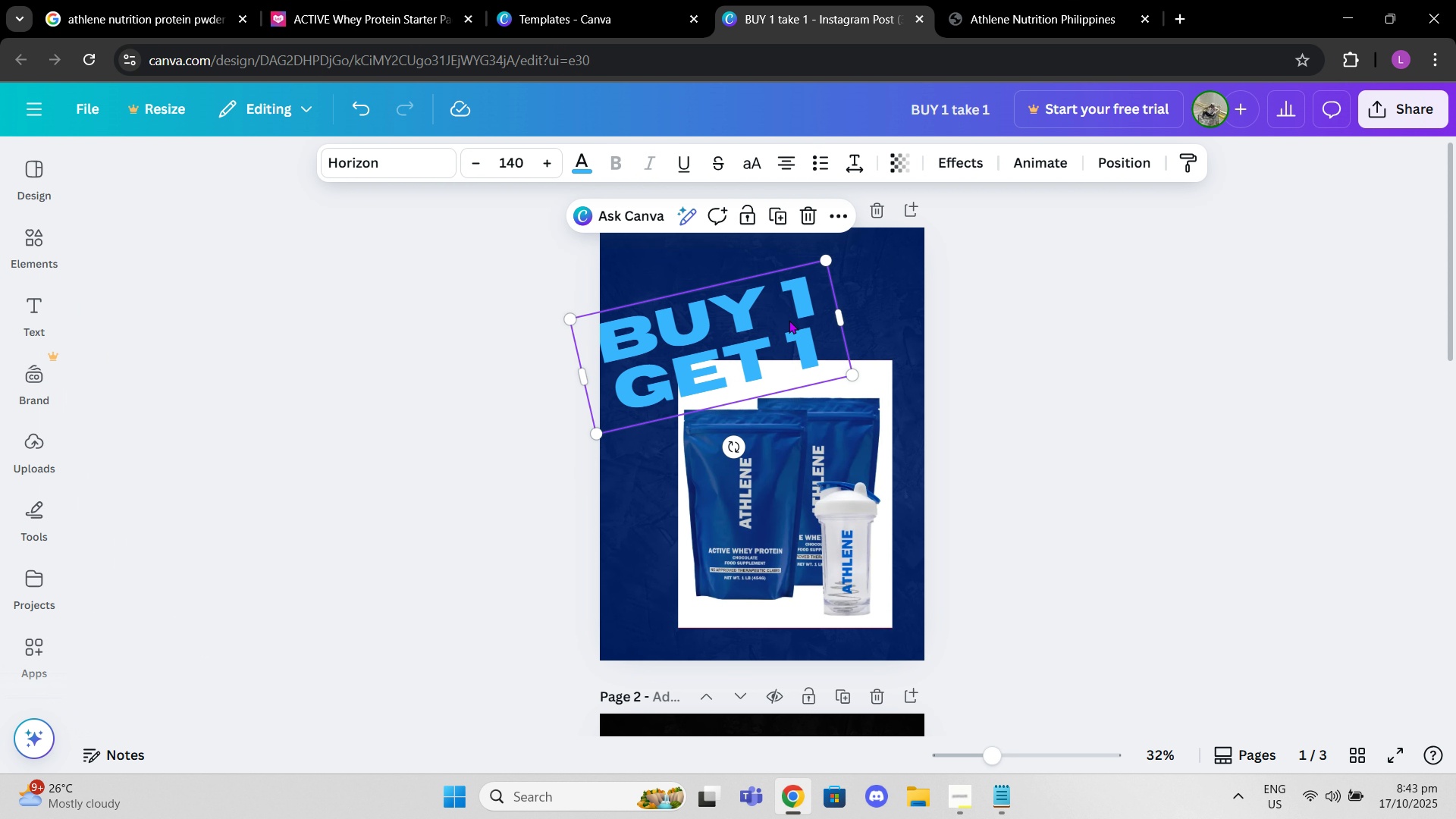 
left_click_drag(start_coordinate=[786, 320], to_coordinate=[794, 320])
 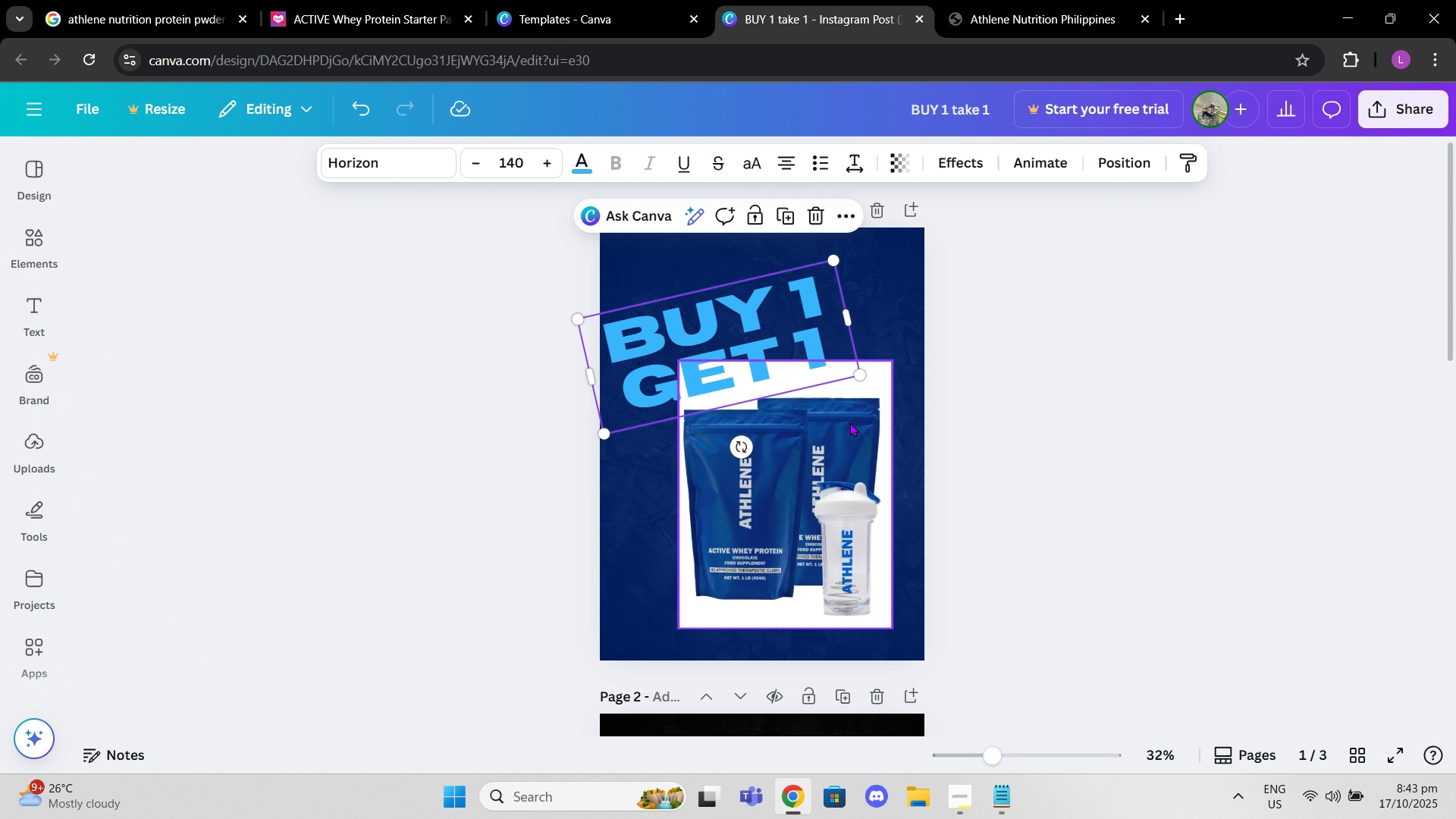 
left_click_drag(start_coordinate=[849, 422], to_coordinate=[863, 426])
 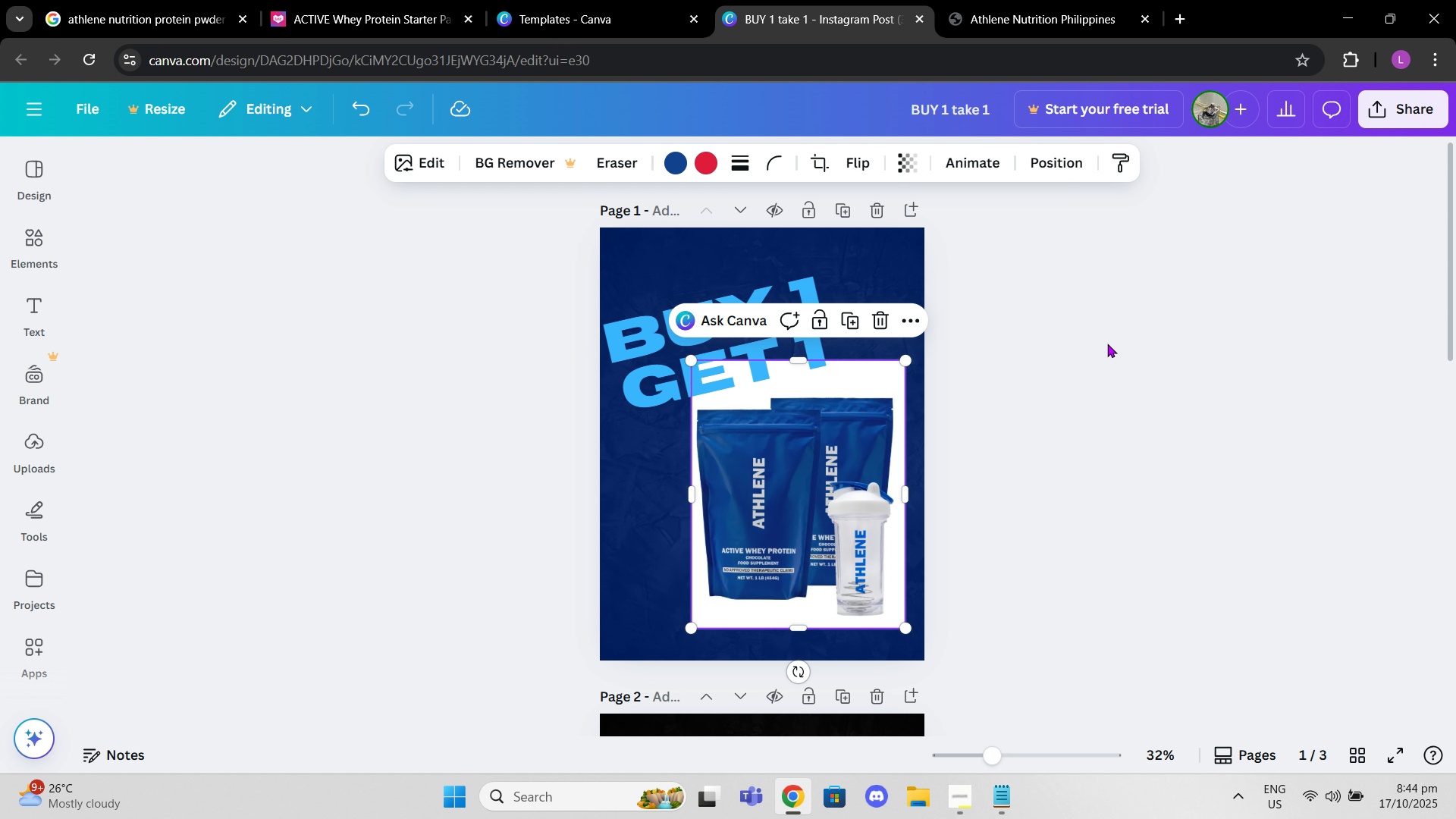 
left_click([1107, 344])
 